 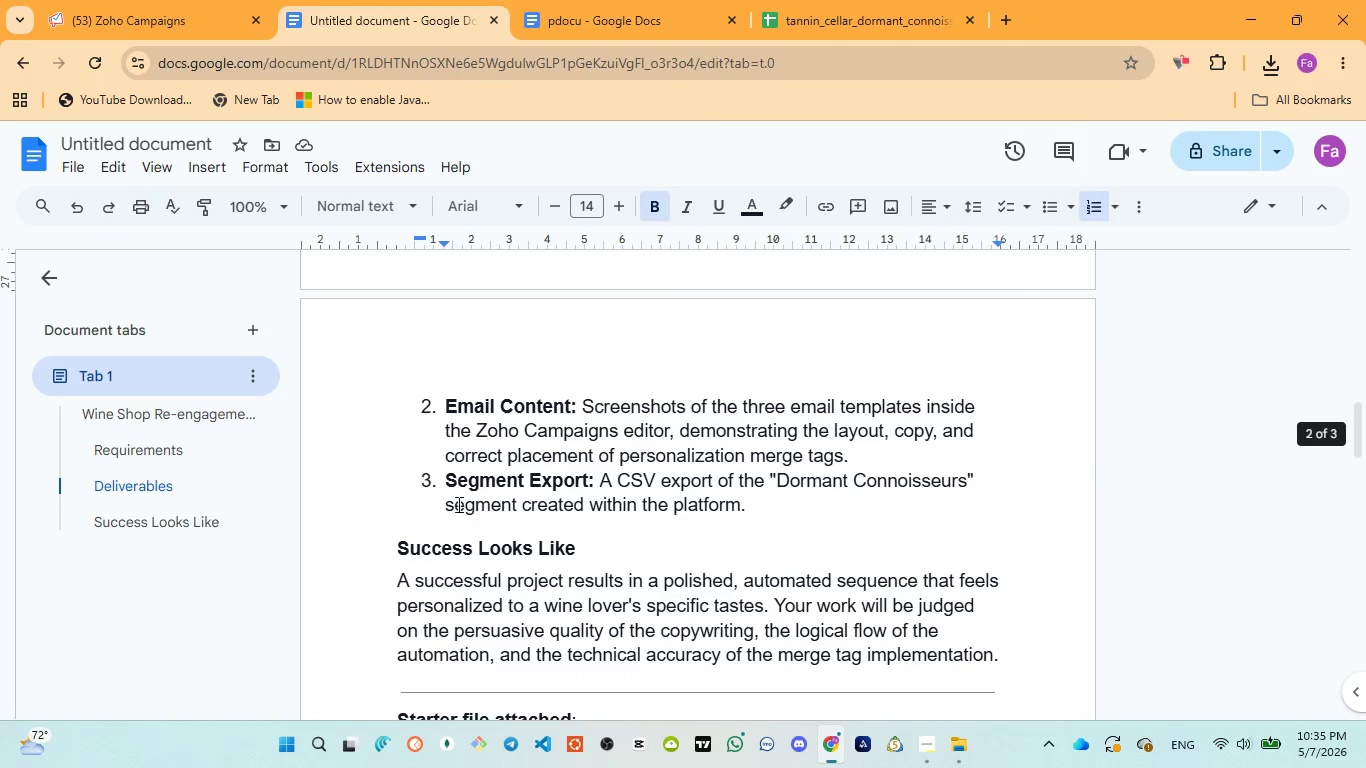 
left_click_drag(start_coordinate=[442, 401], to_coordinate=[570, 409])
 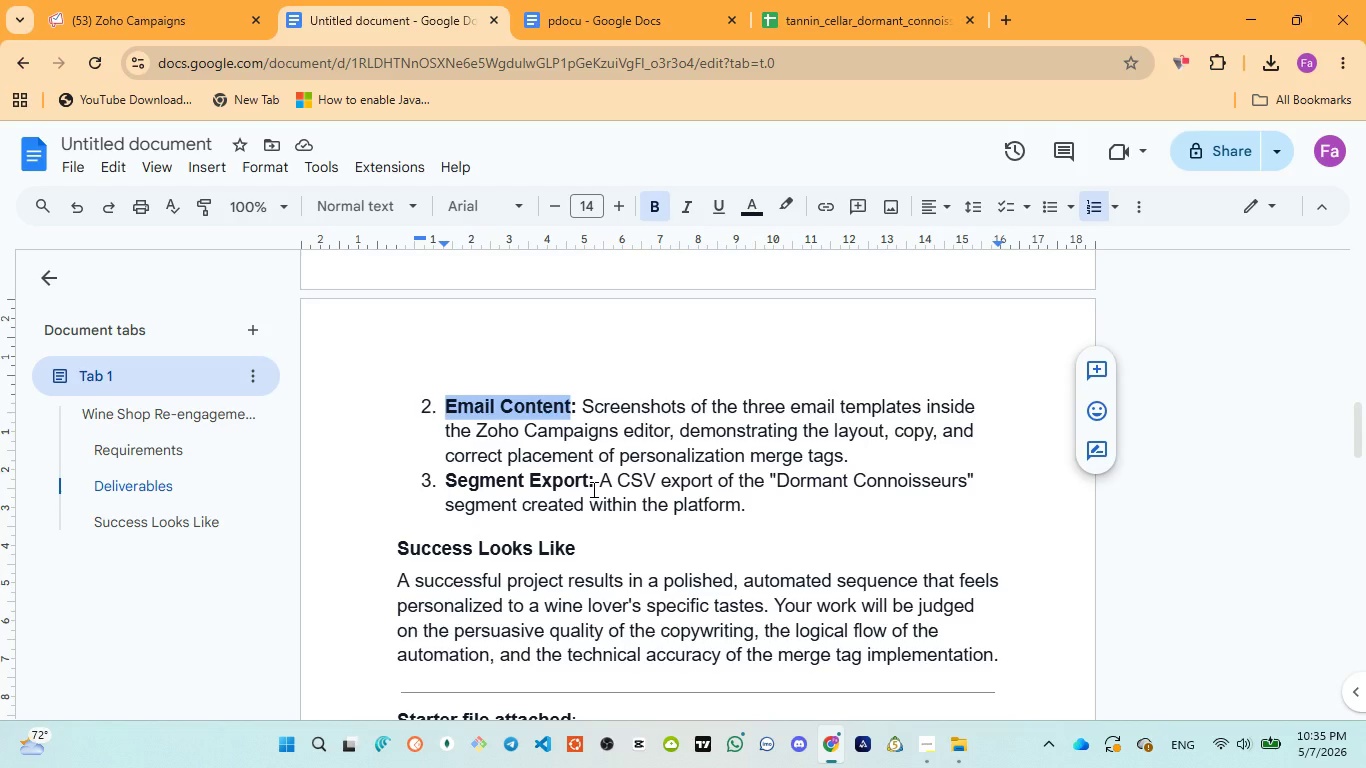 
wait(17.53)
 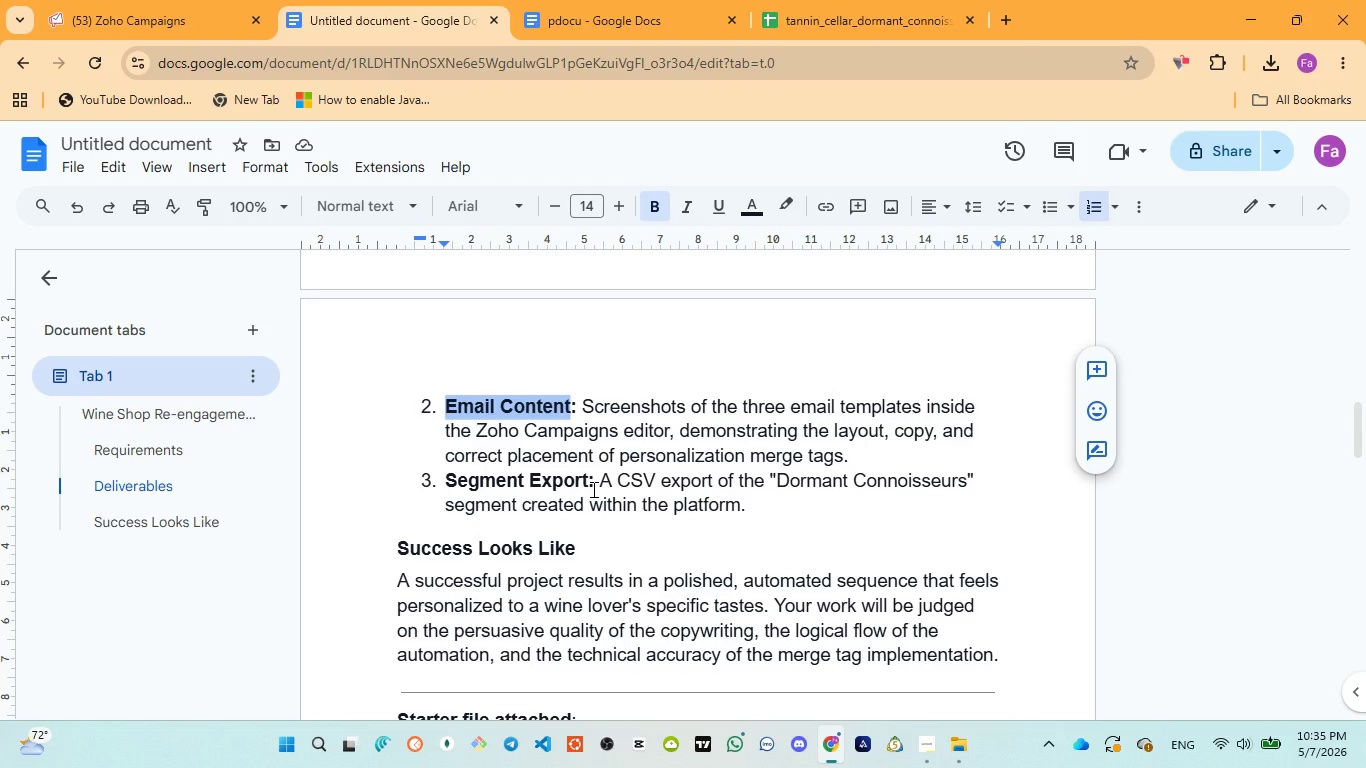 
left_click([34, 146])
 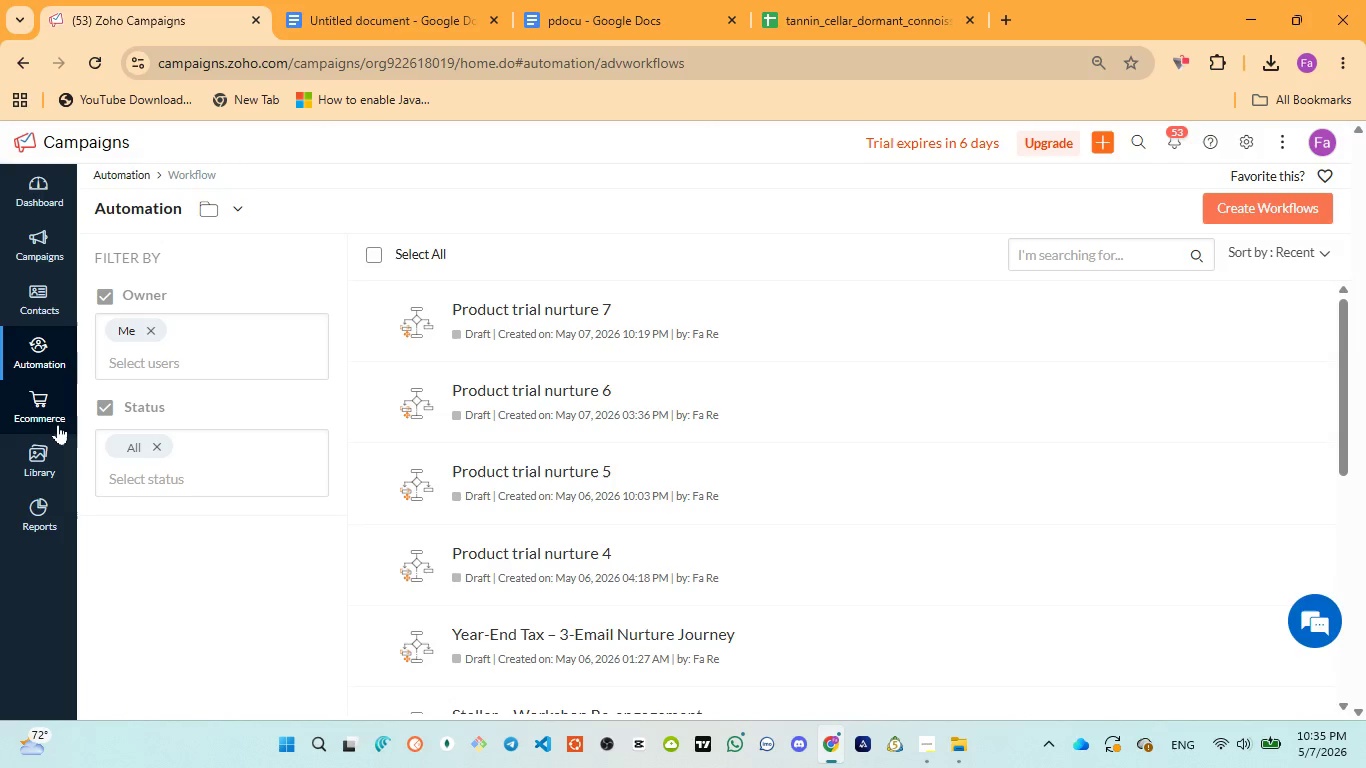 
wait(7.03)
 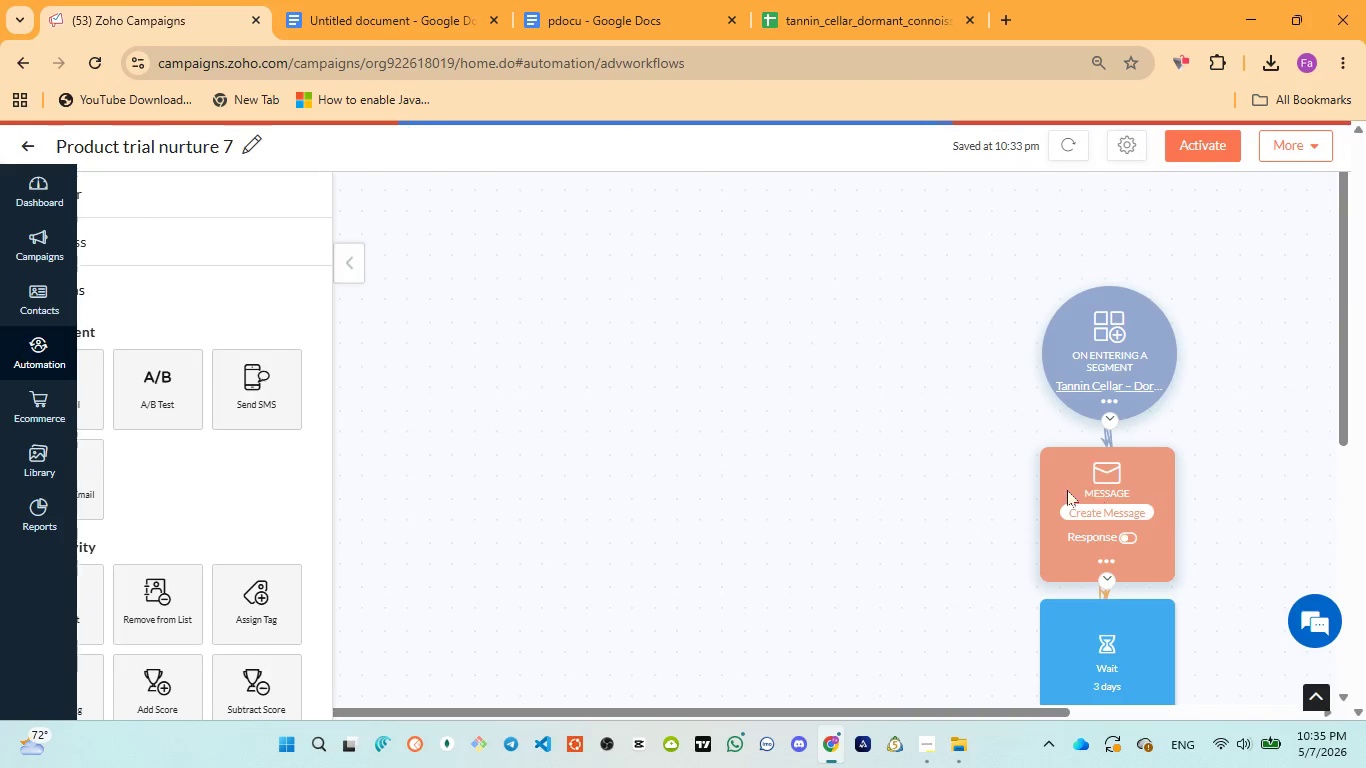 
left_click([150, 340])
 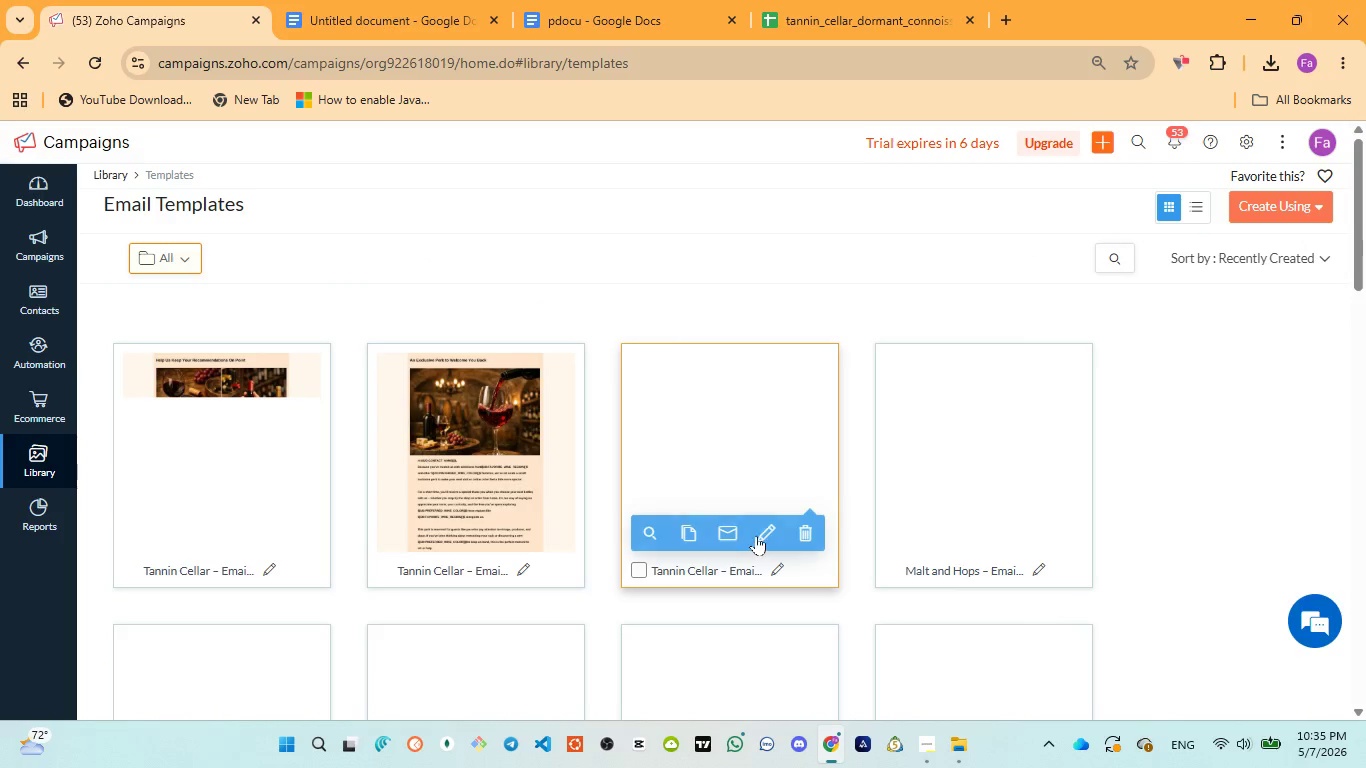 
left_click([763, 529])
 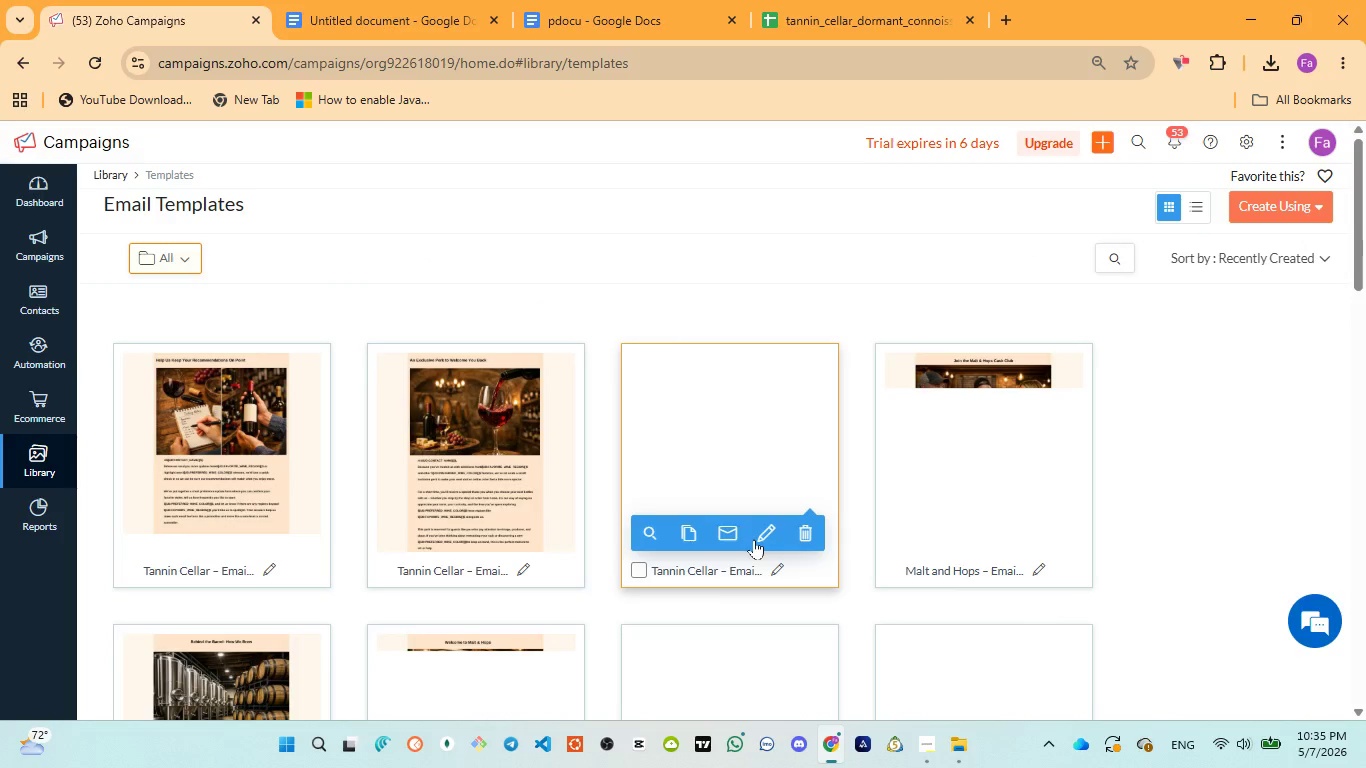 
mouse_move([768, 551])
 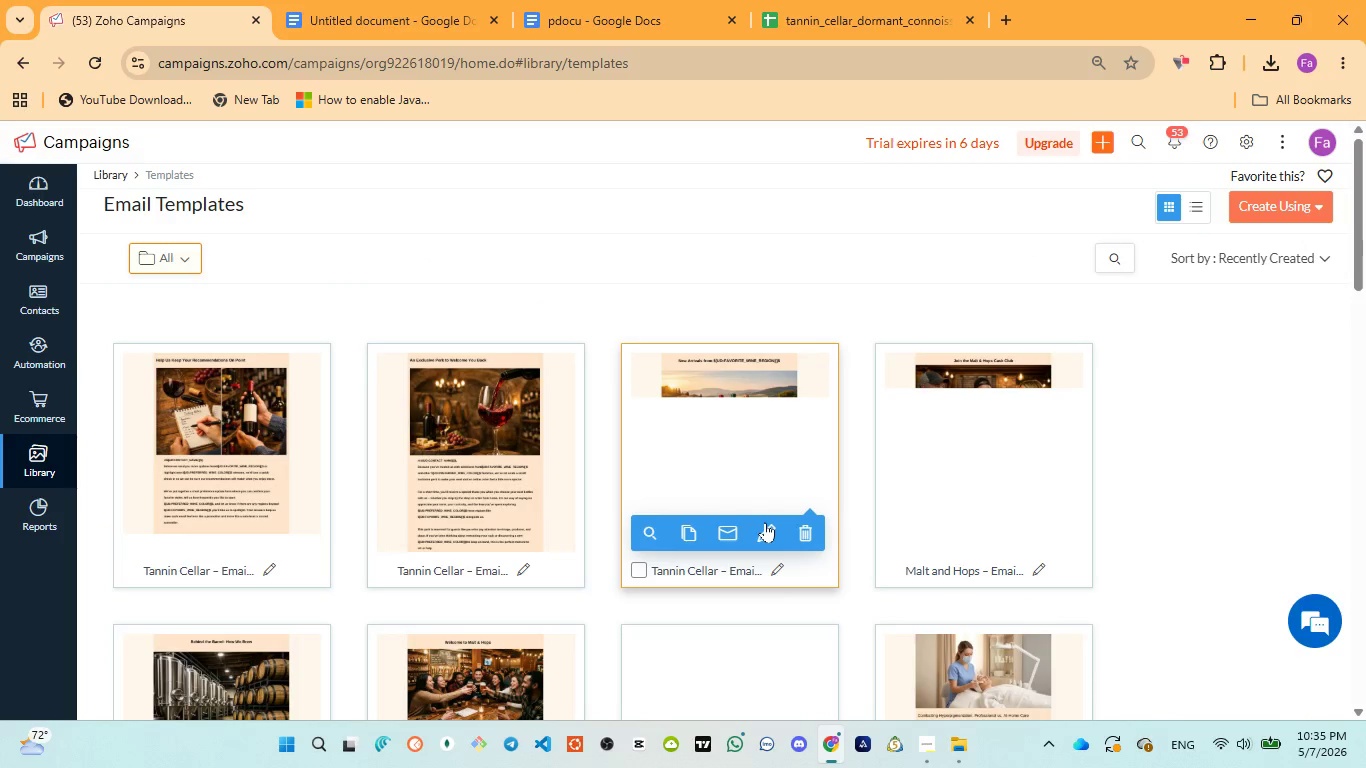 
left_click([765, 522])
 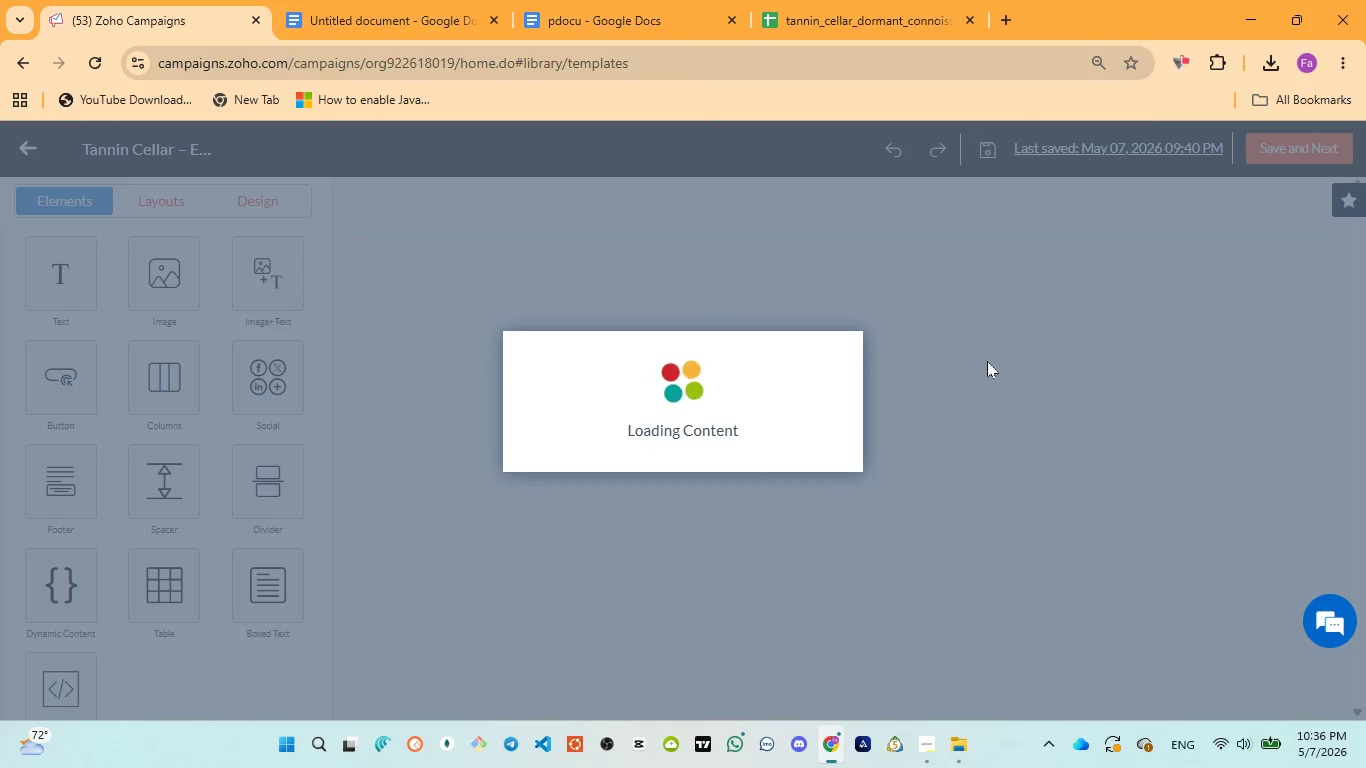 
wait(32.94)
 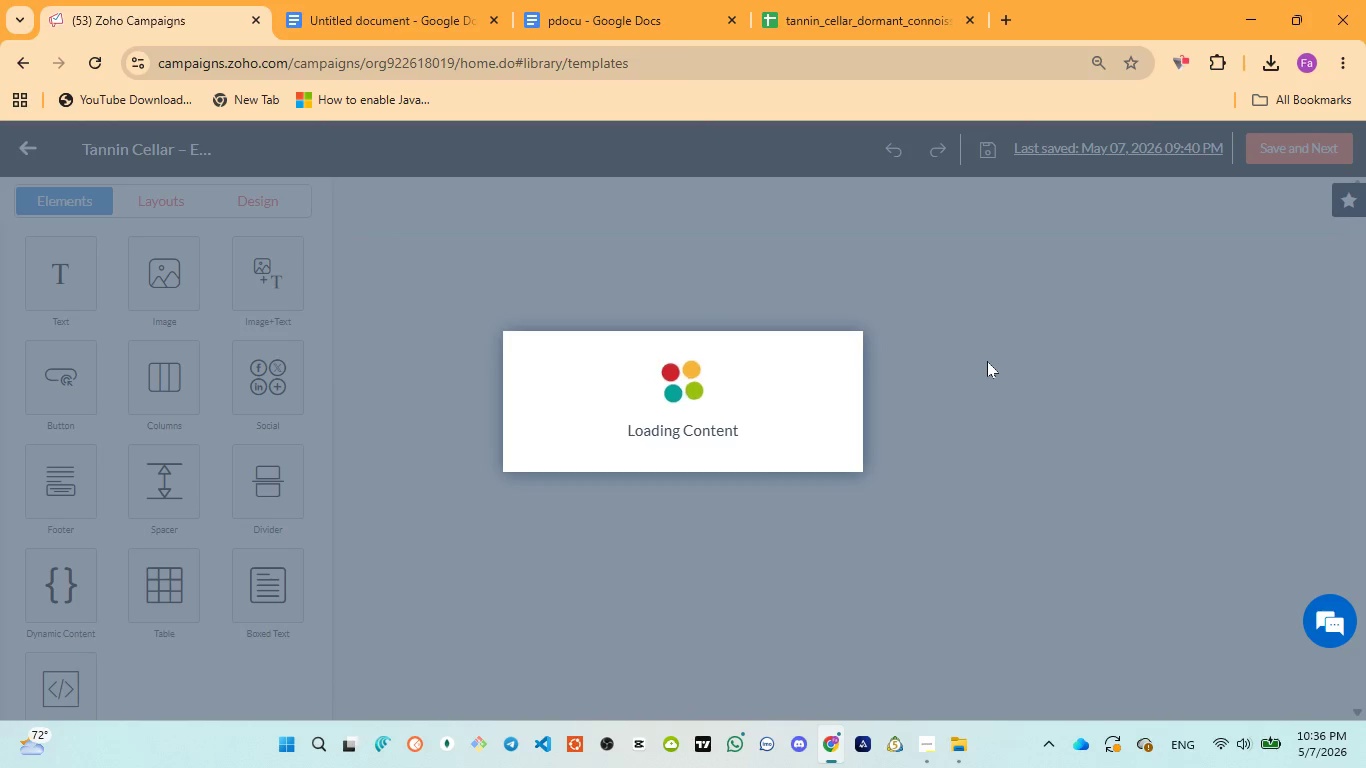 
left_click([1097, 59])
 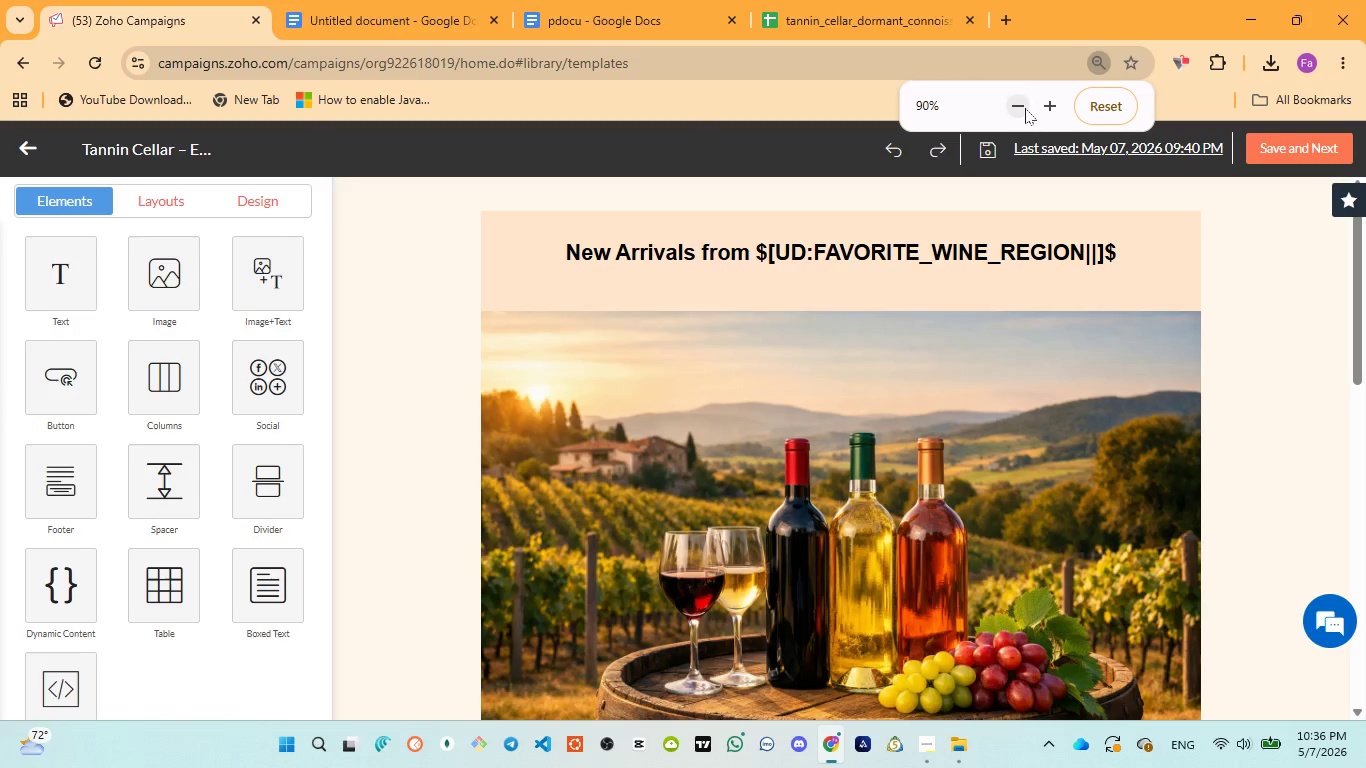 
double_click([1025, 108])
 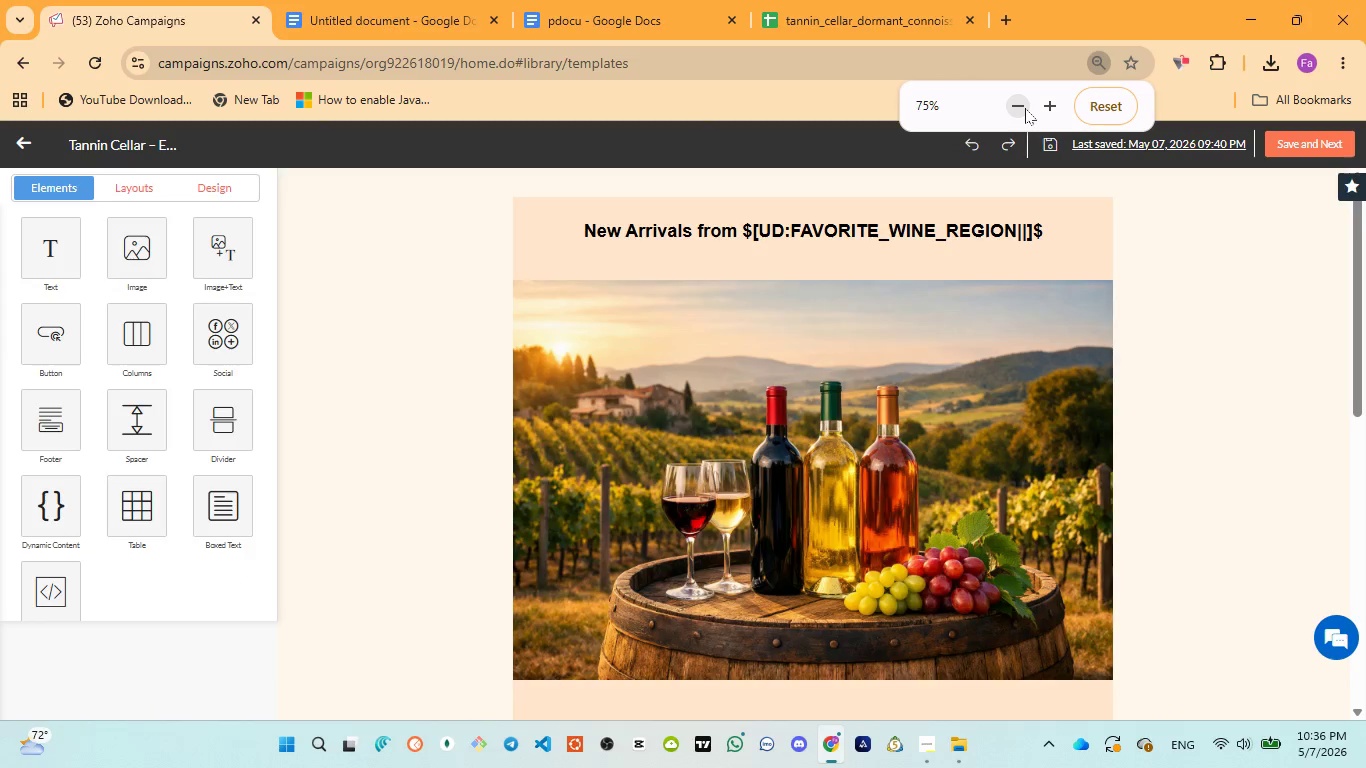 
left_click([1025, 108])
 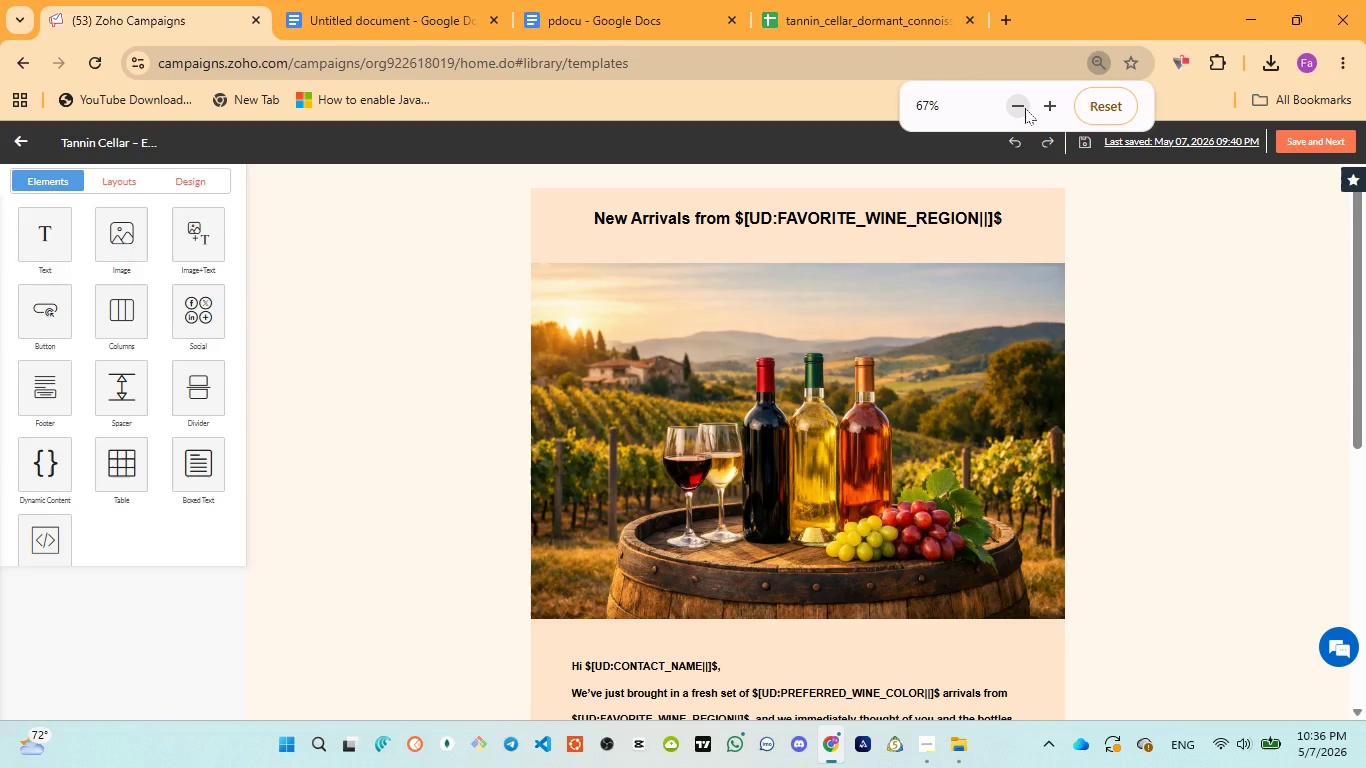 
left_click([1025, 108])
 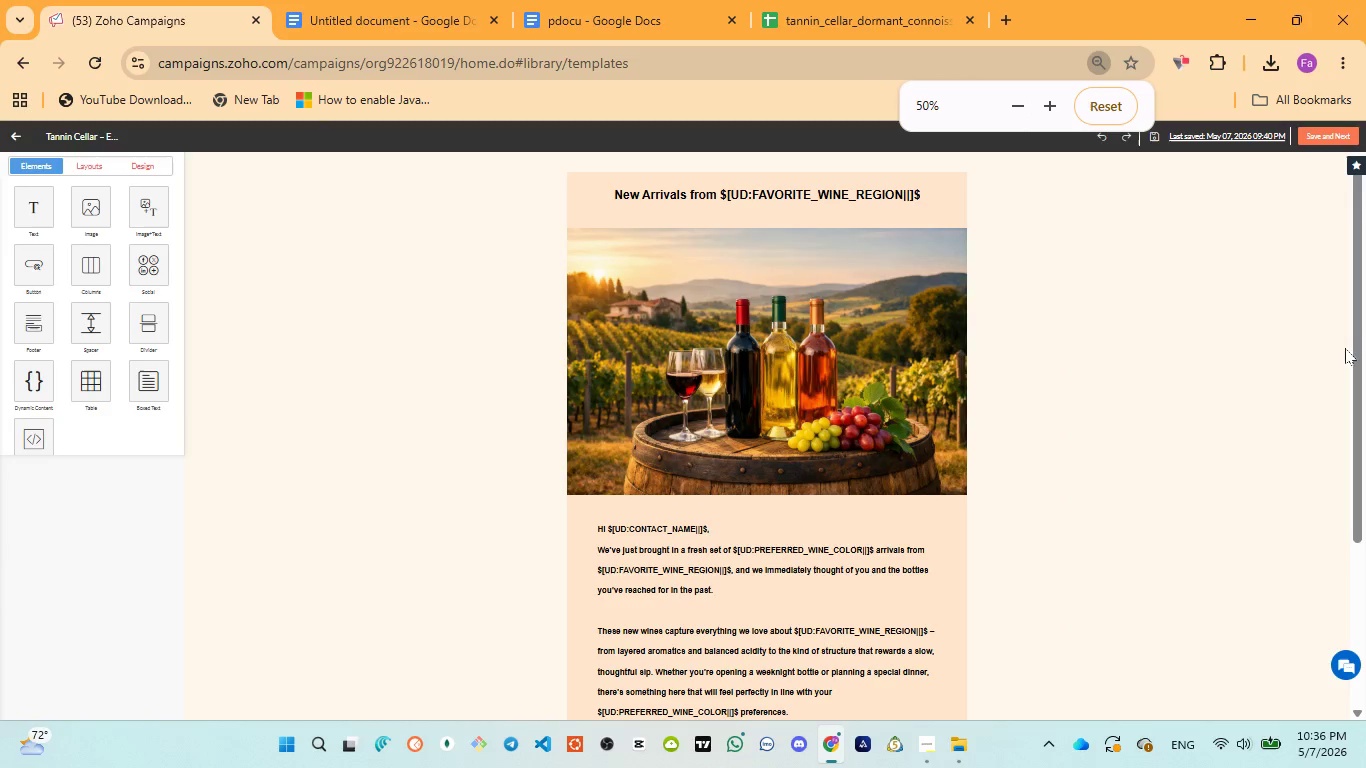 
left_click_drag(start_coordinate=[1355, 342], to_coordinate=[1331, 316])
 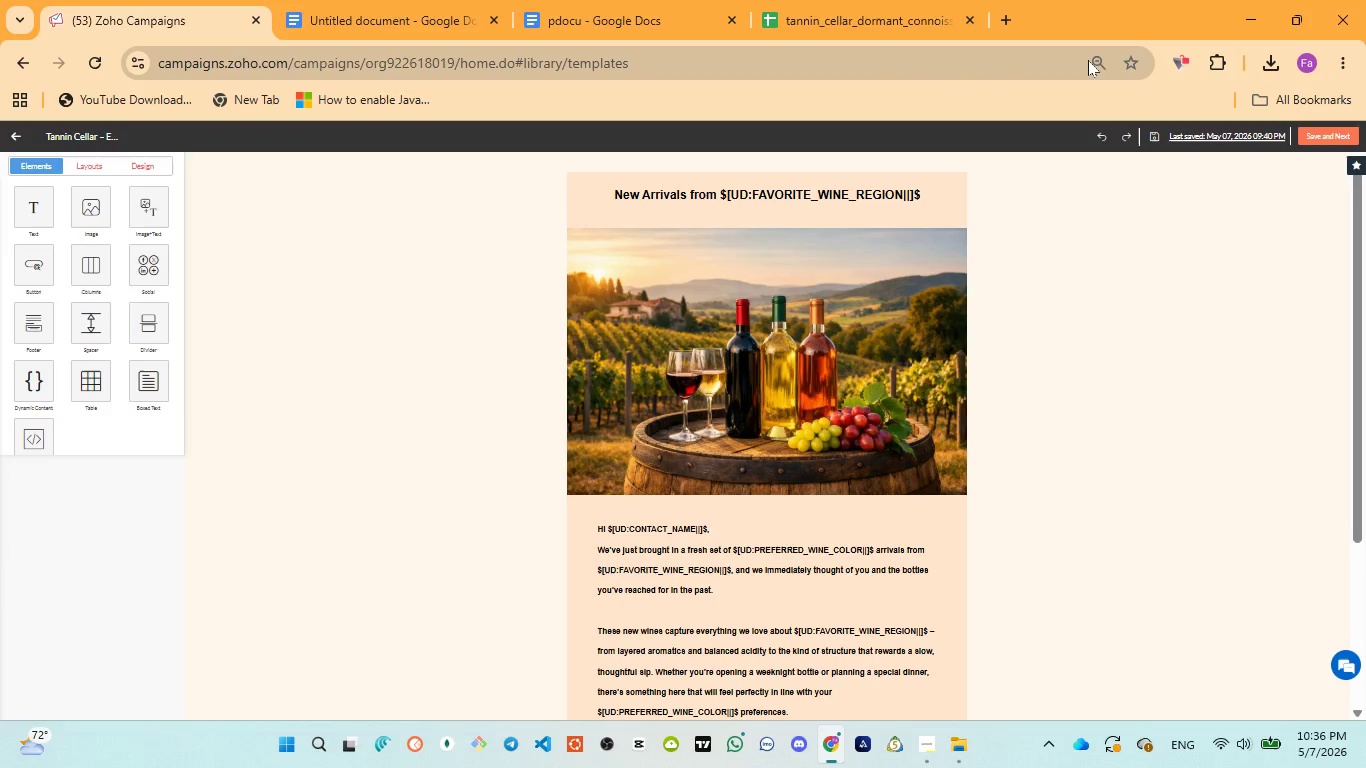 
left_click([1096, 58])
 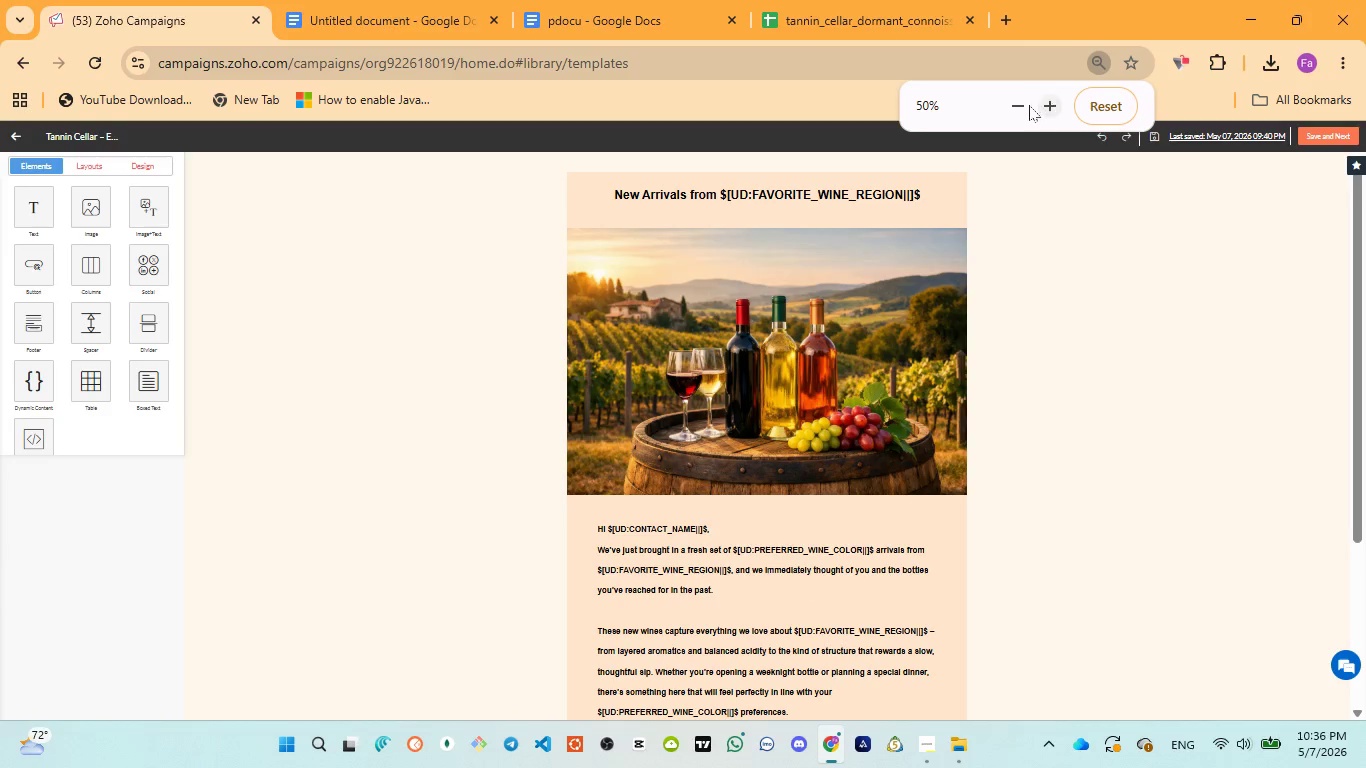 
left_click([1014, 105])
 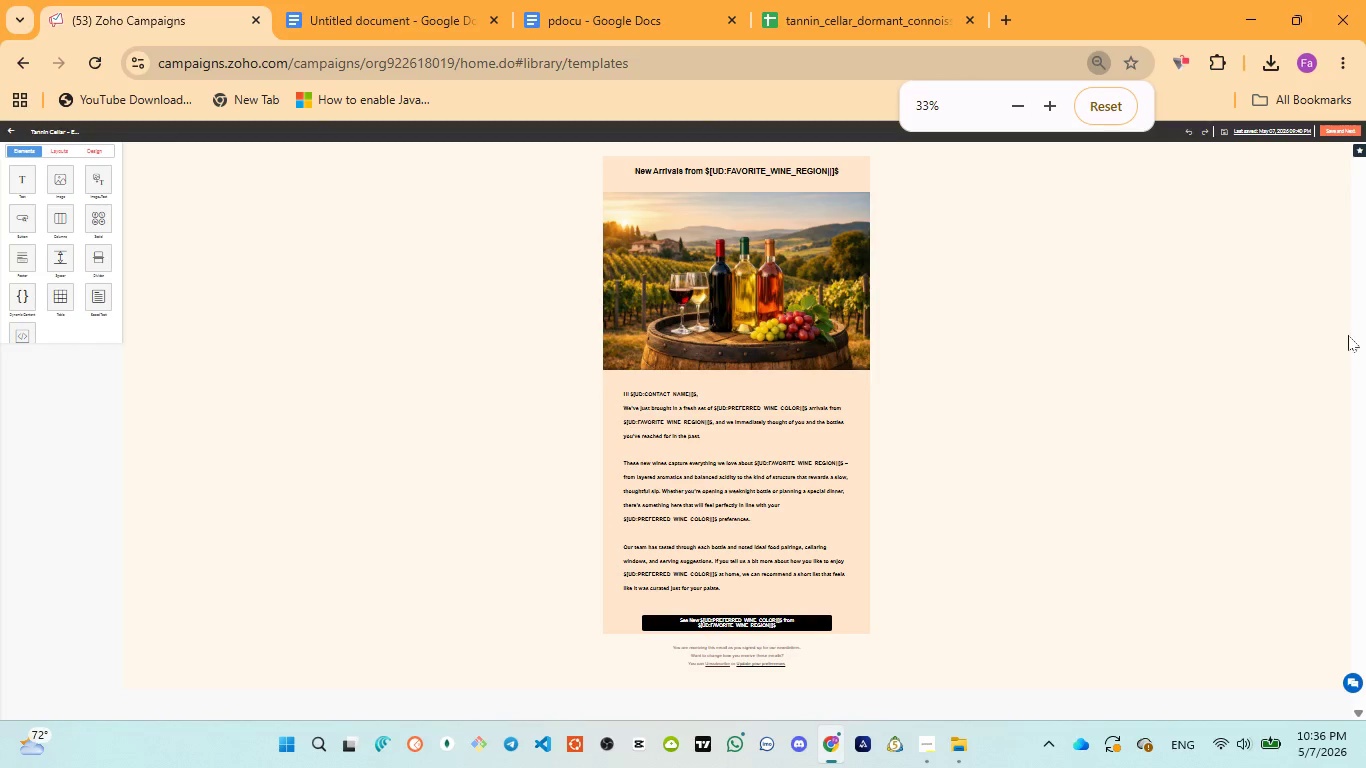 
scroll: coordinate [1082, 327], scroll_direction: up, amount: 6.0
 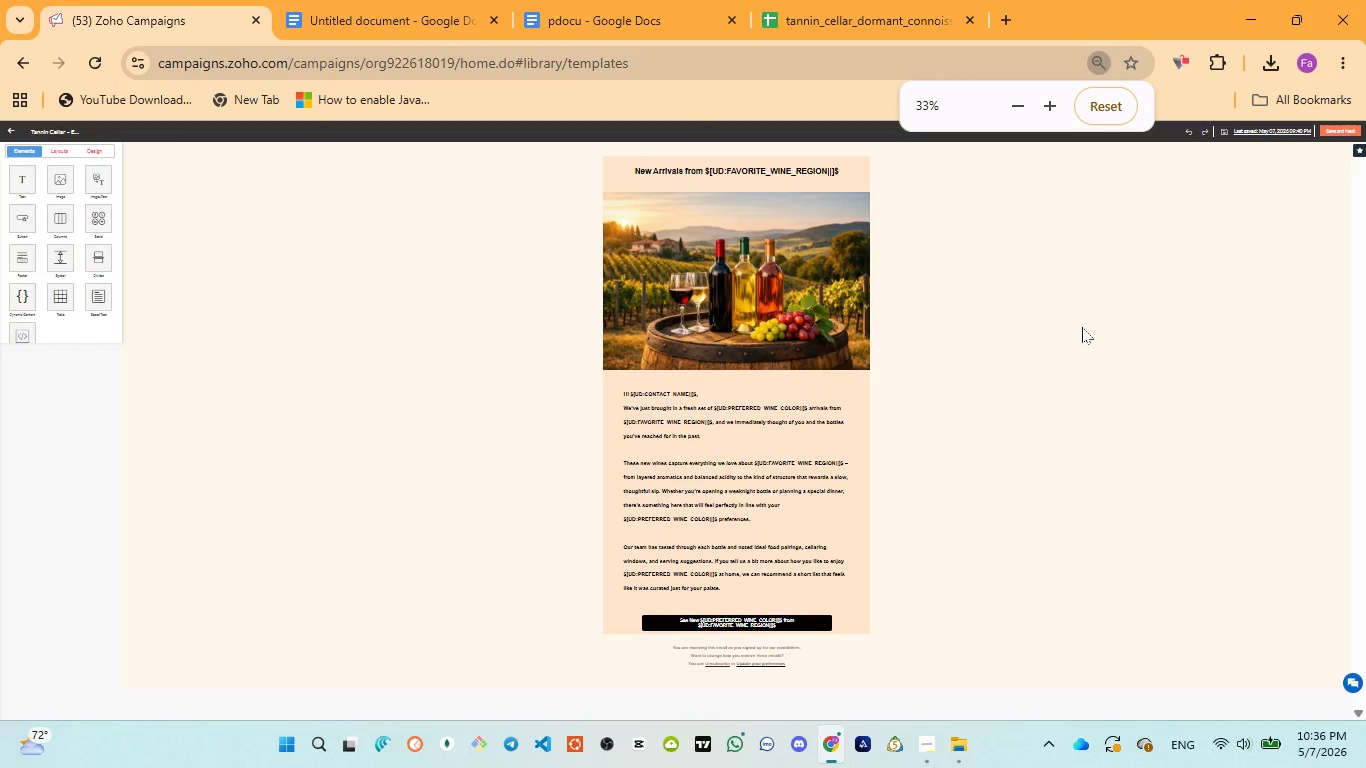 
key(Meta+PrintScreen)
 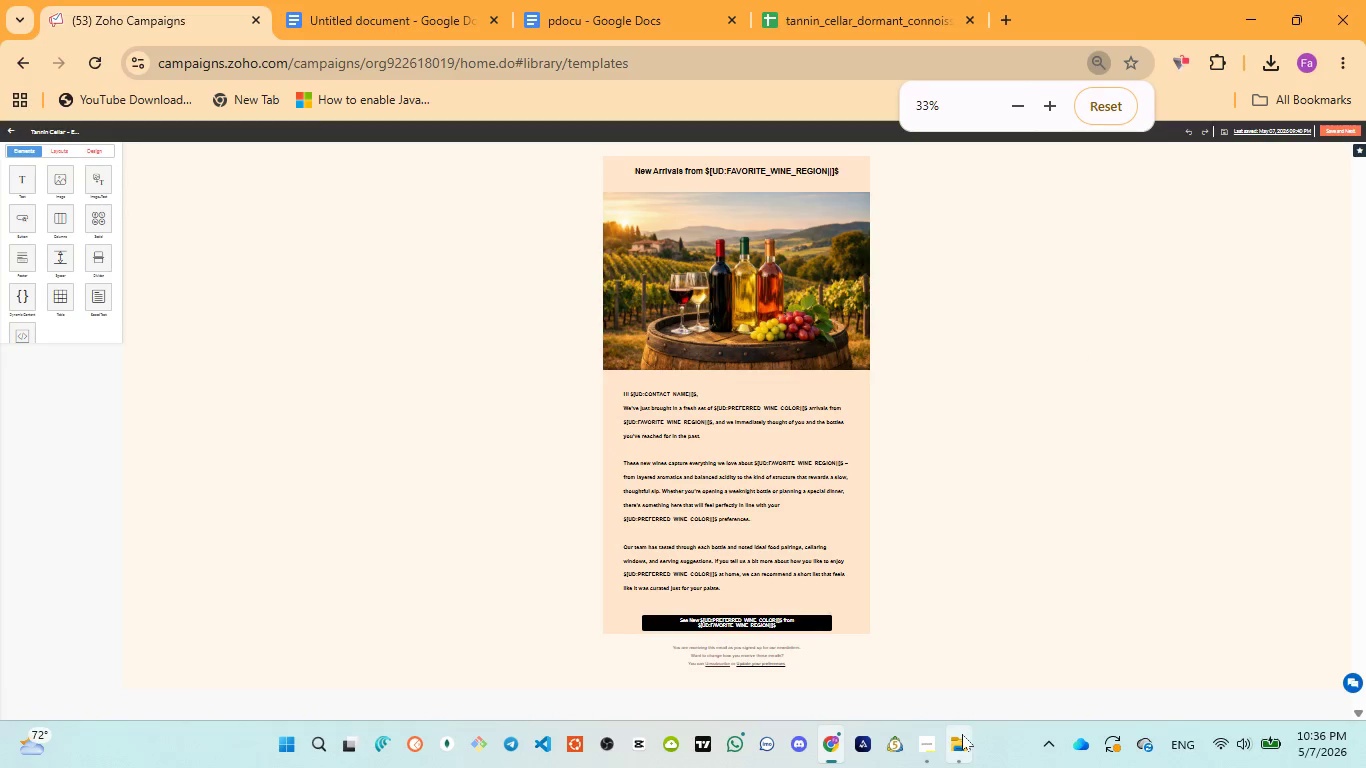 
left_click([956, 652])
 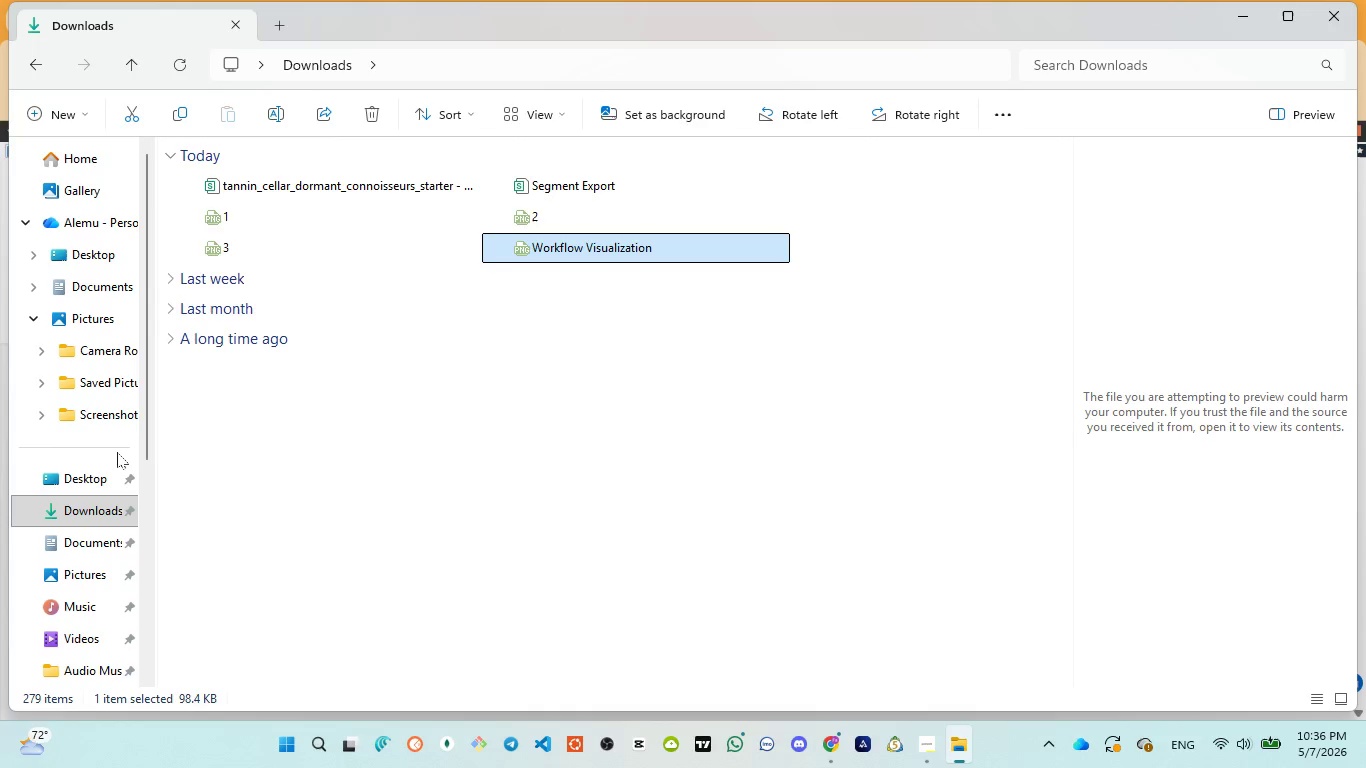 
double_click([103, 422])
 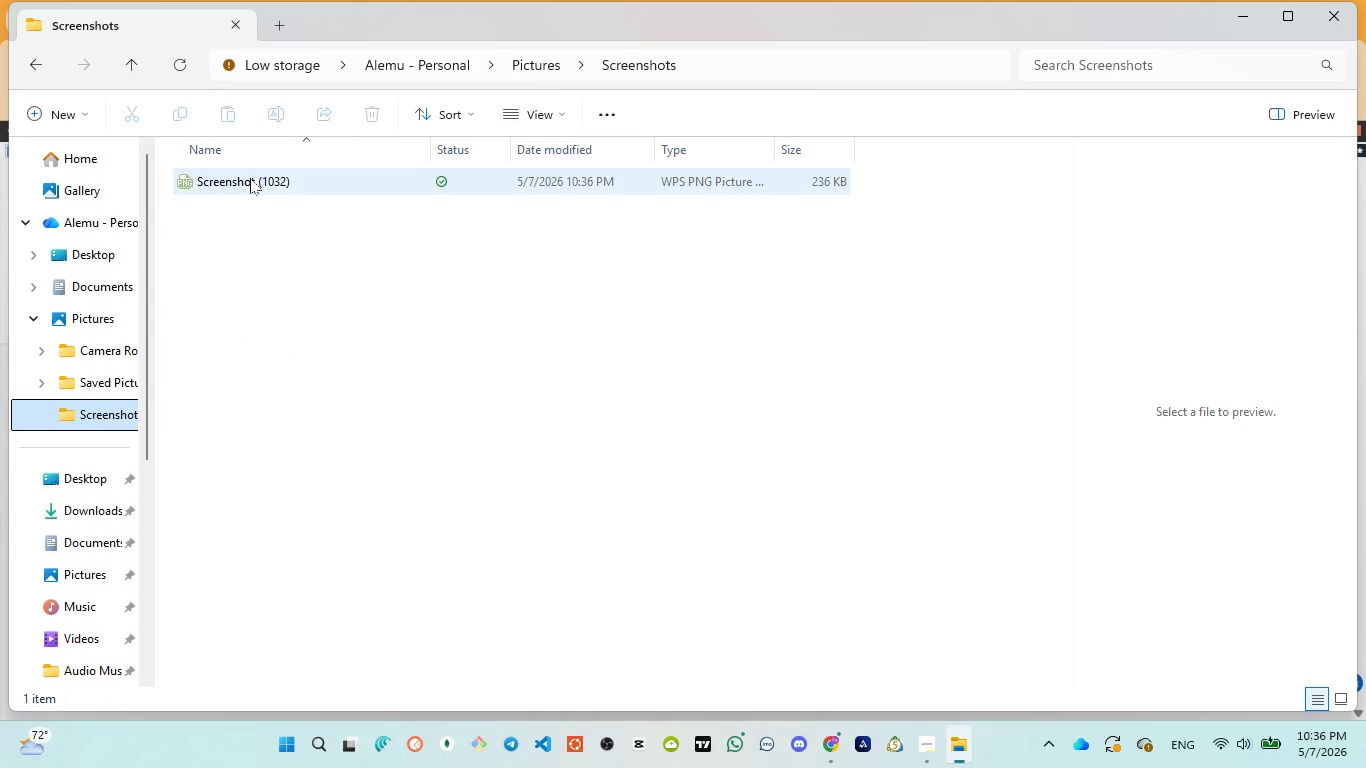 
double_click([250, 178])
 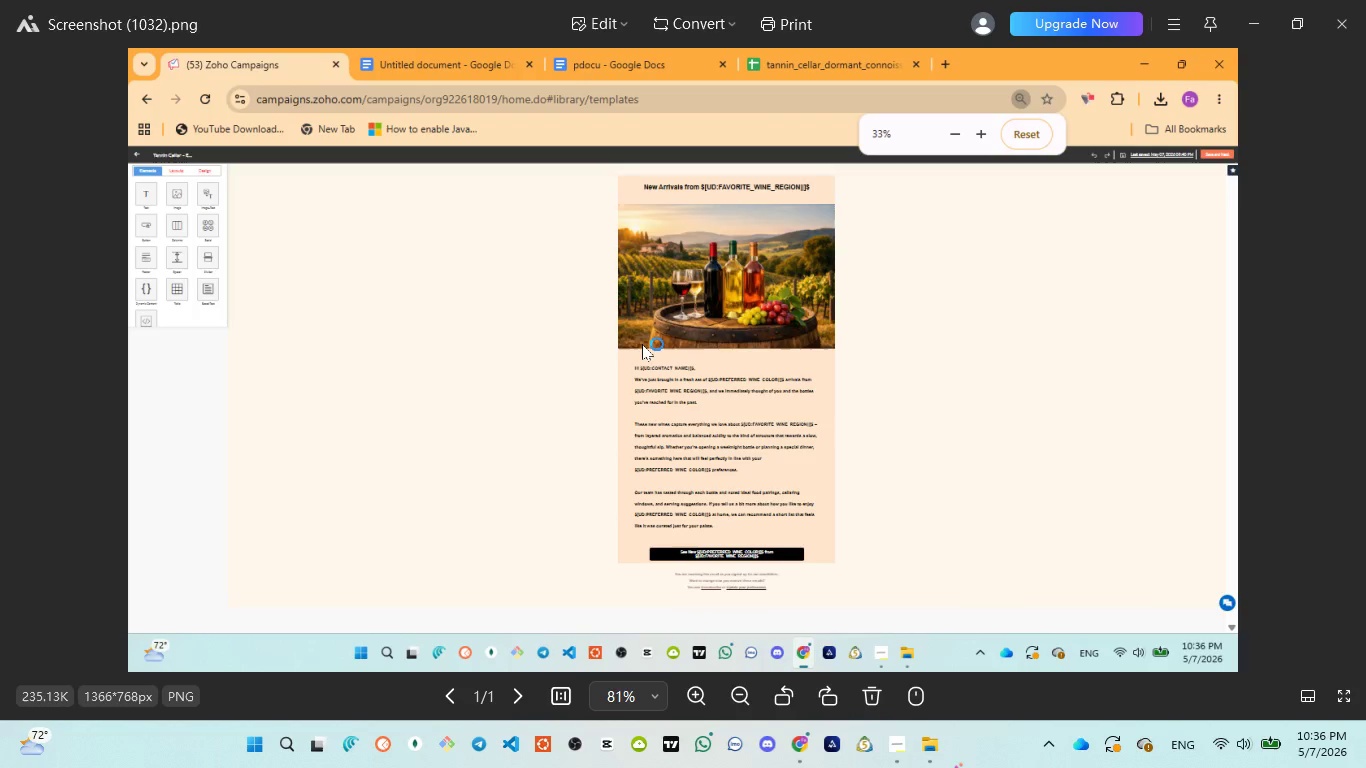 
scroll: coordinate [641, 355], scroll_direction: up, amount: 11.0
 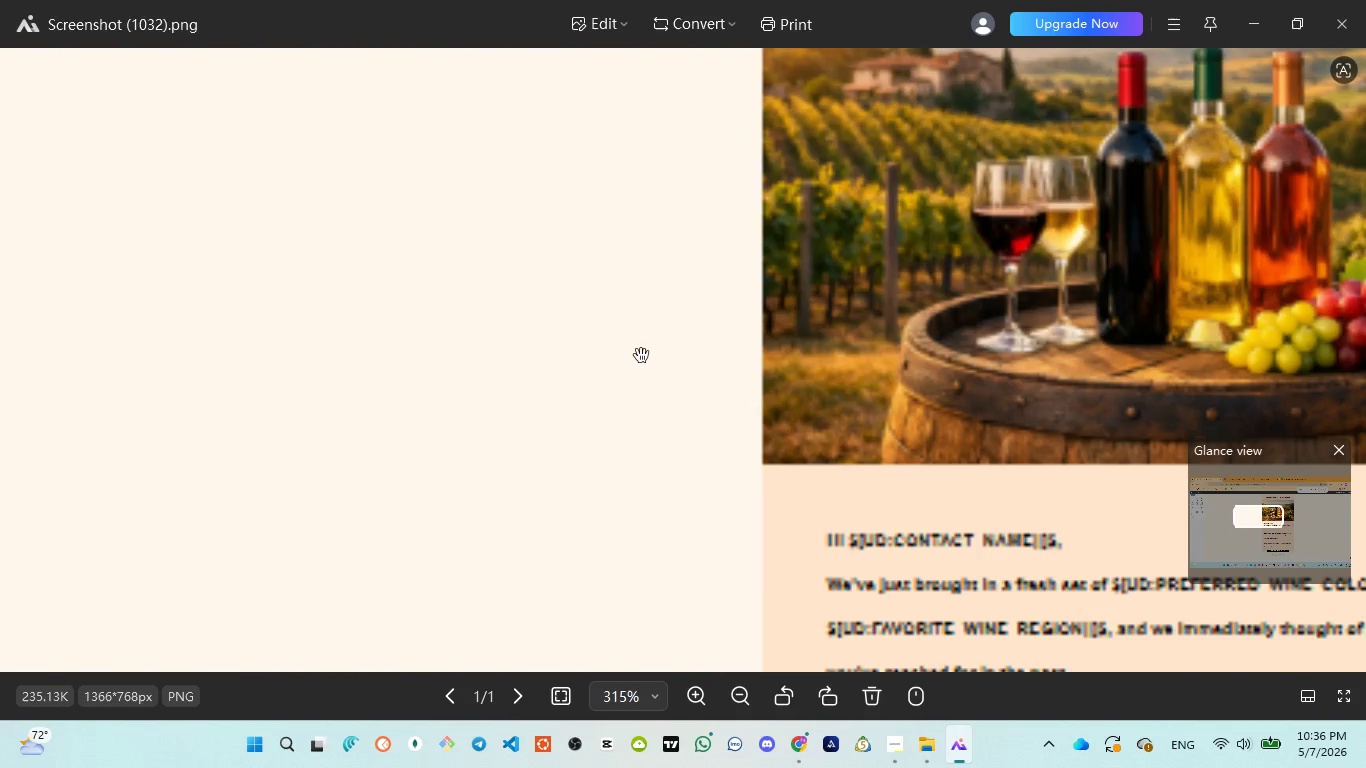 
scroll: coordinate [641, 355], scroll_direction: down, amount: 5.0
 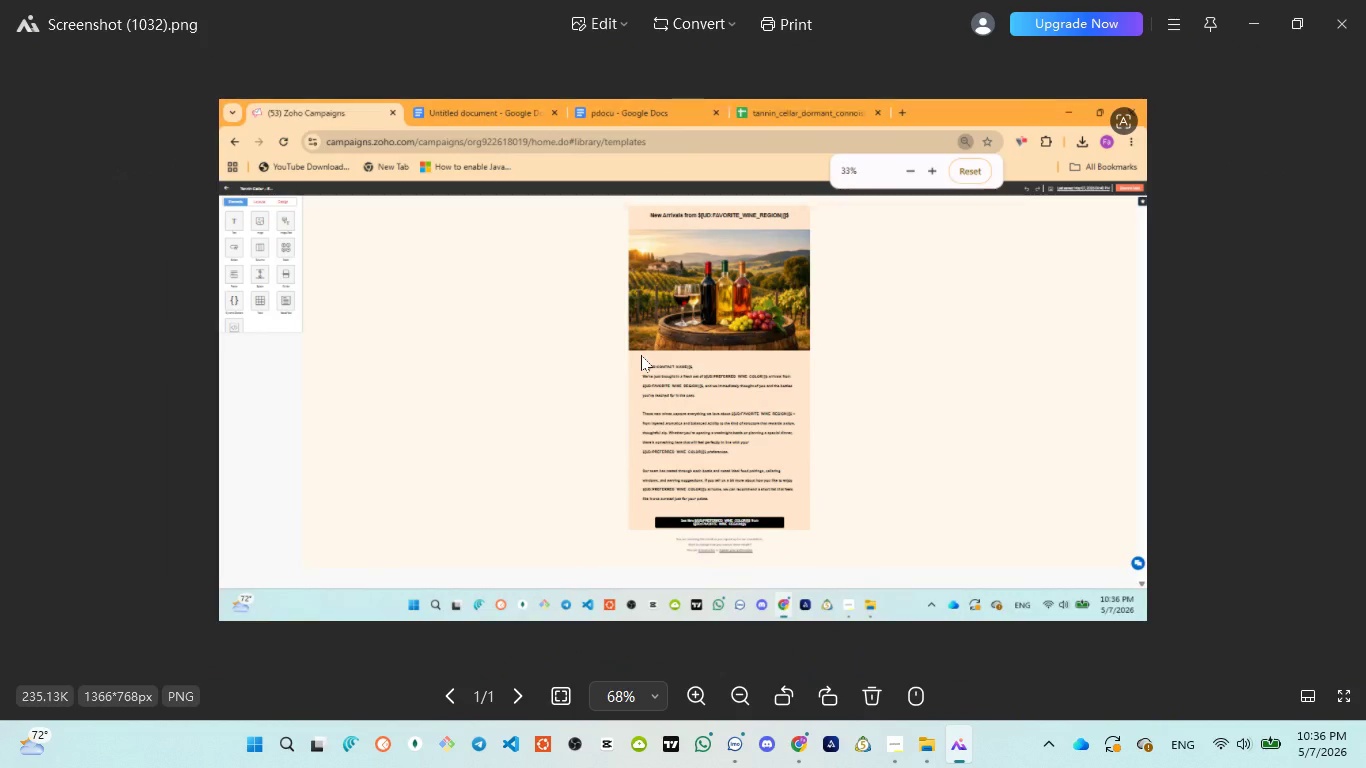 
scroll: coordinate [641, 355], scroll_direction: up, amount: 9.0
 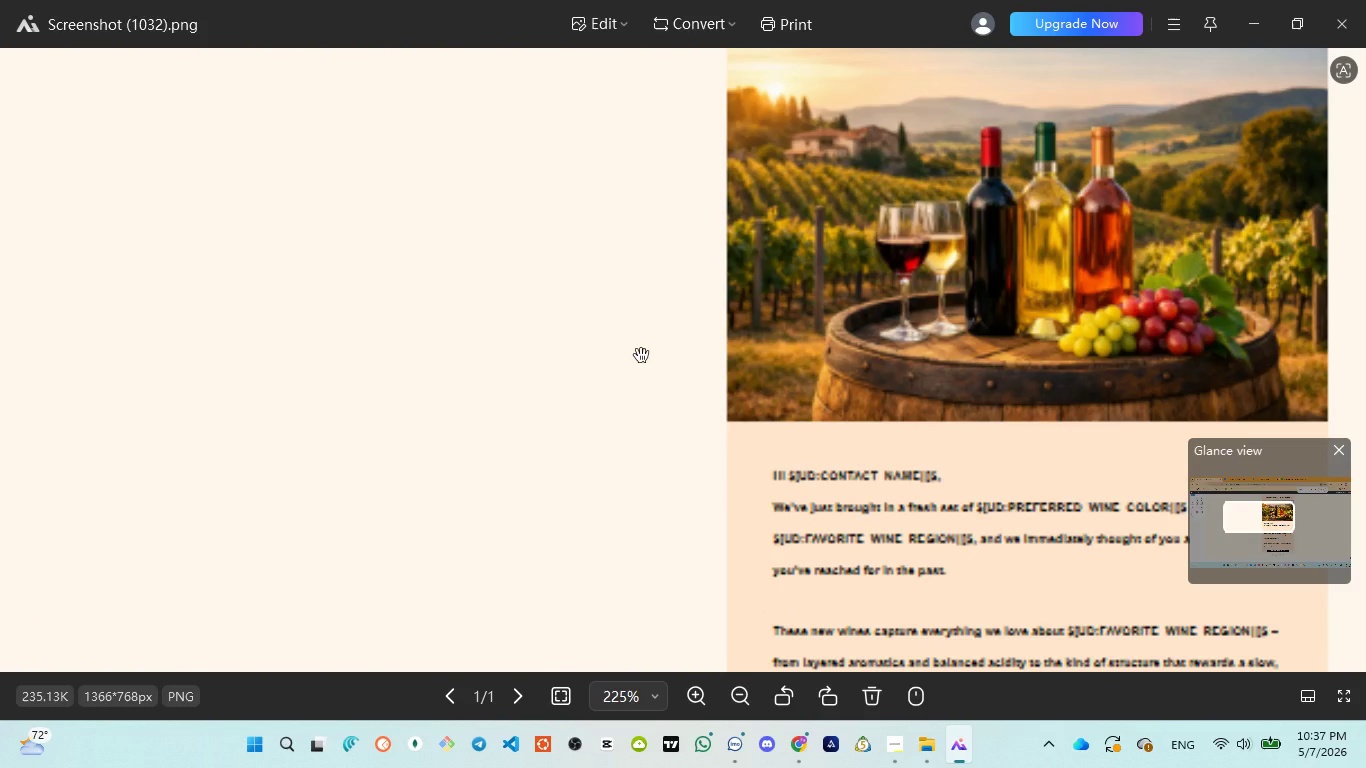 
scroll: coordinate [673, 333], scroll_direction: down, amount: 7.0
 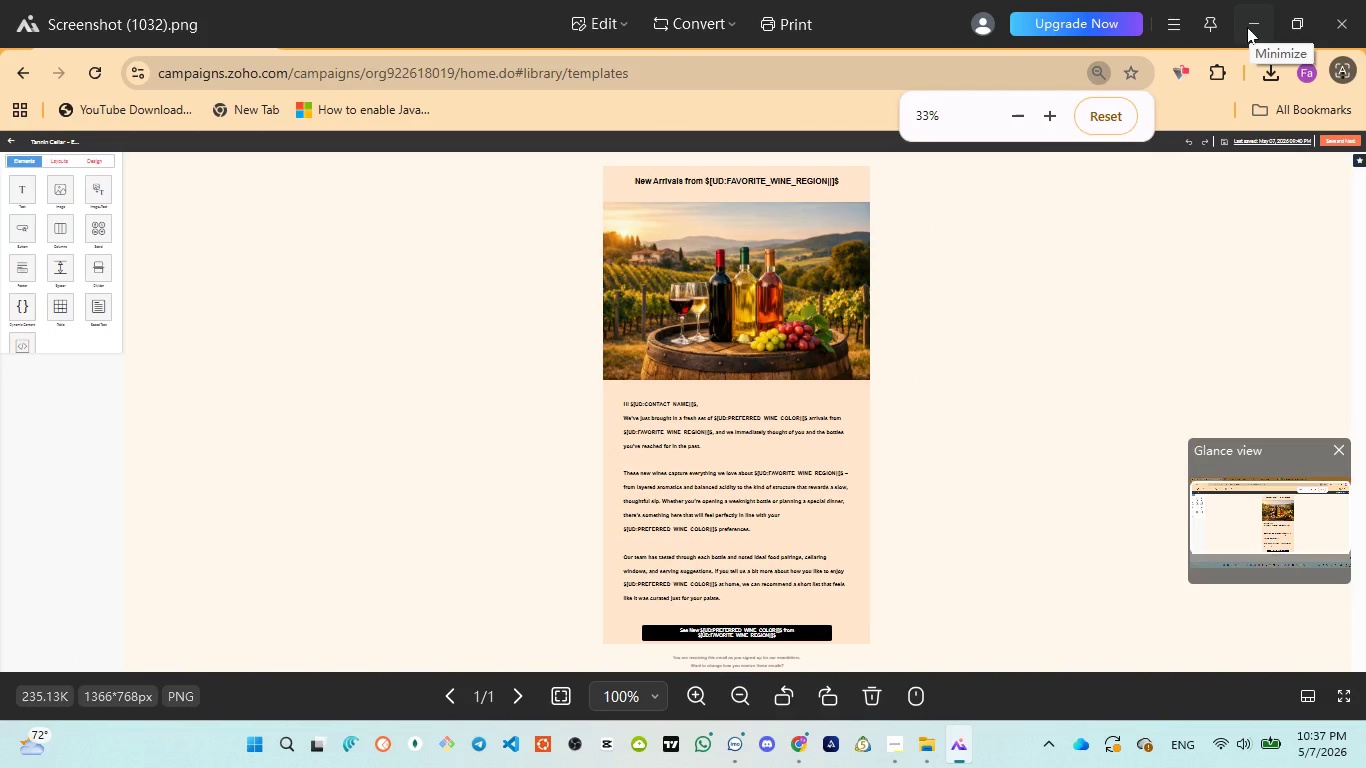 
left_click([1247, 27])
 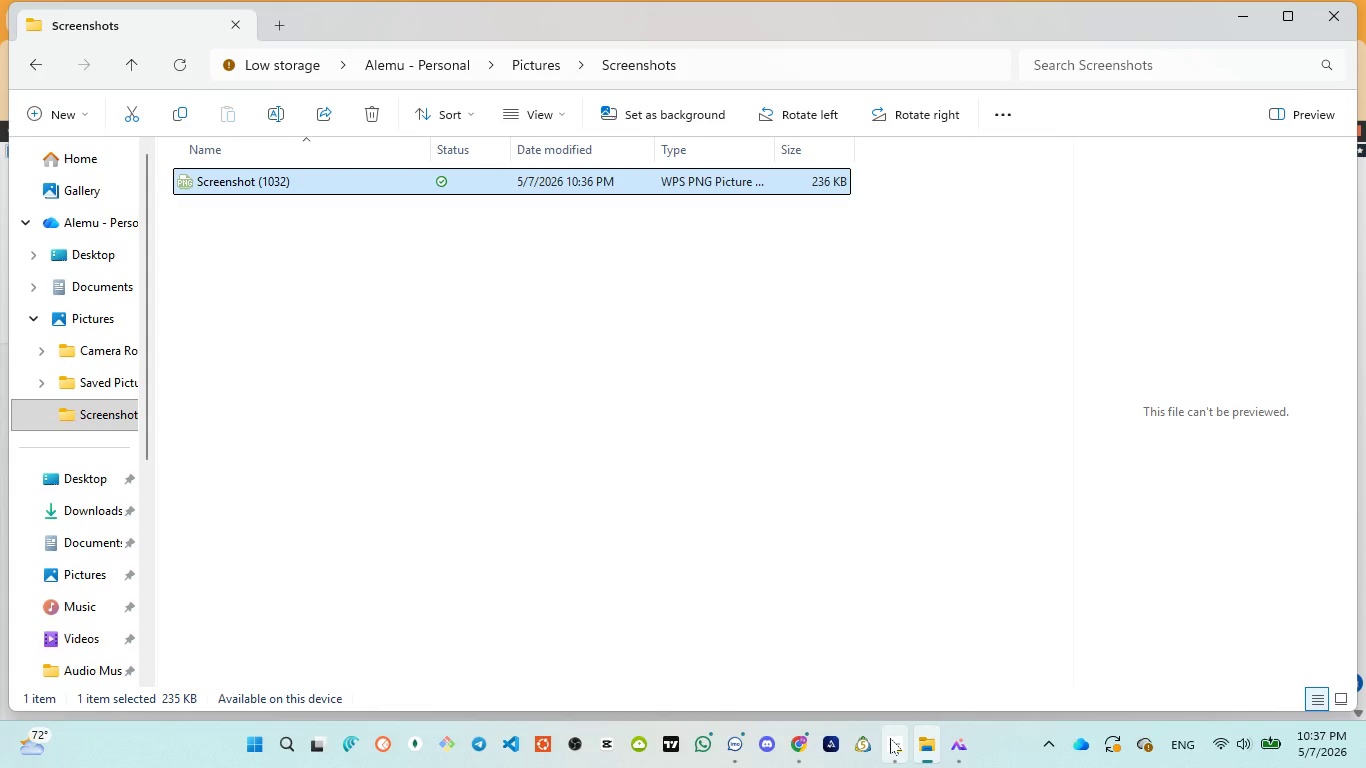 
left_click([890, 667])
 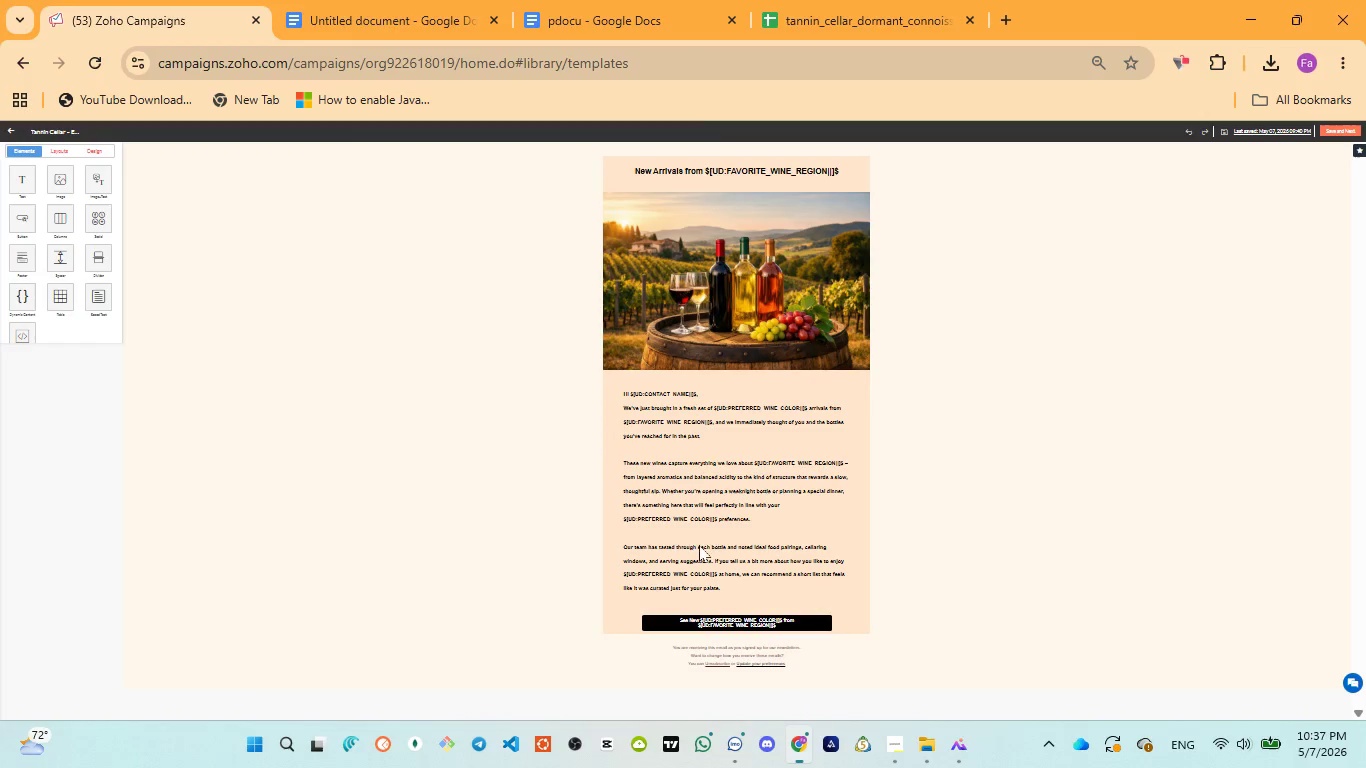 
left_click([384, 24])
 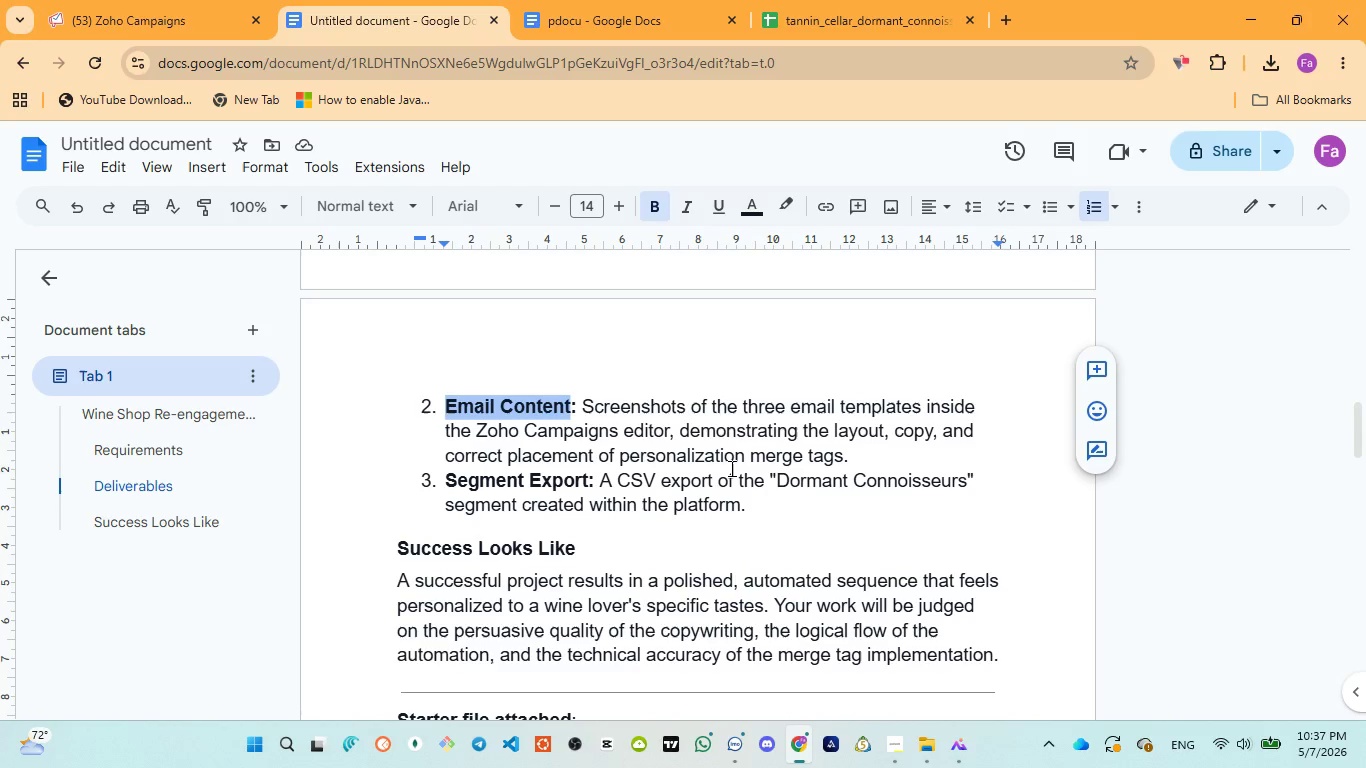 
wait(9.36)
 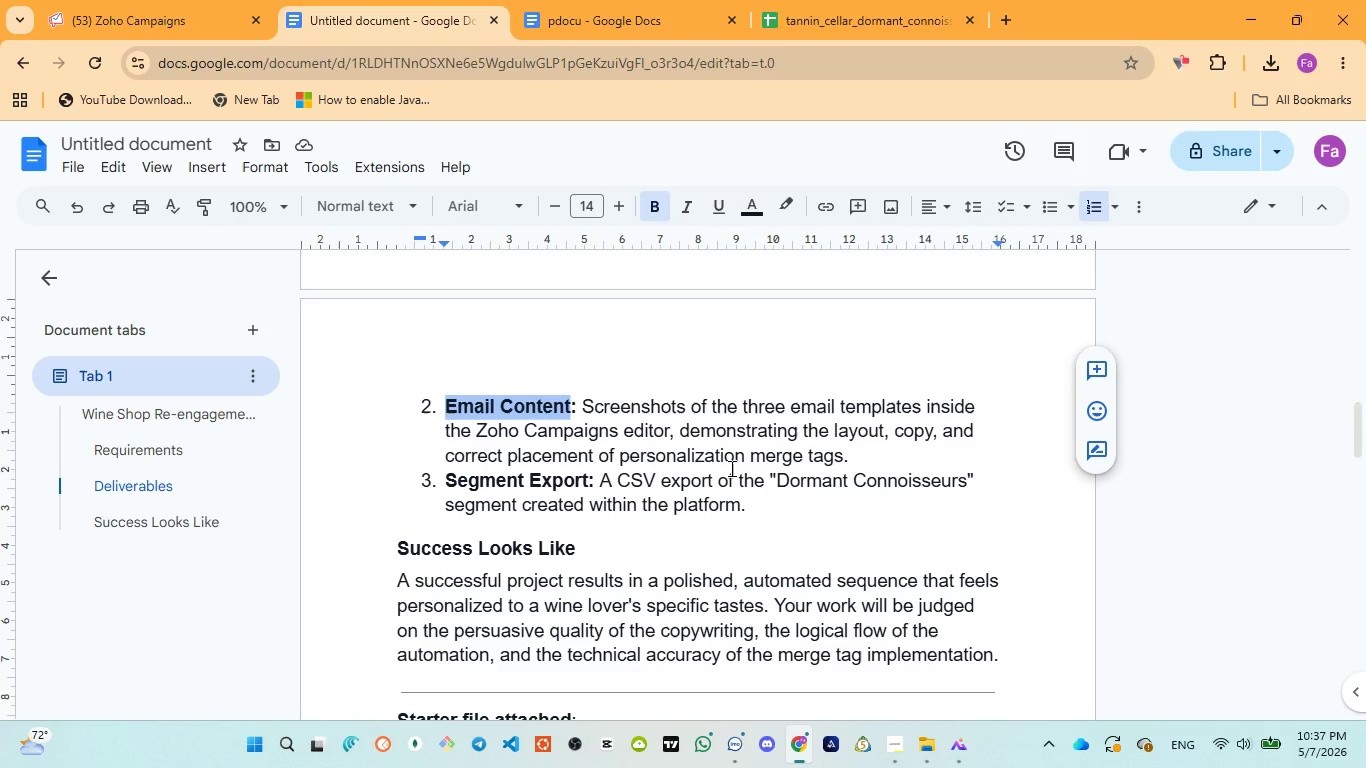 
left_click_drag(start_coordinate=[130, 16], to_coordinate=[152, 27])
 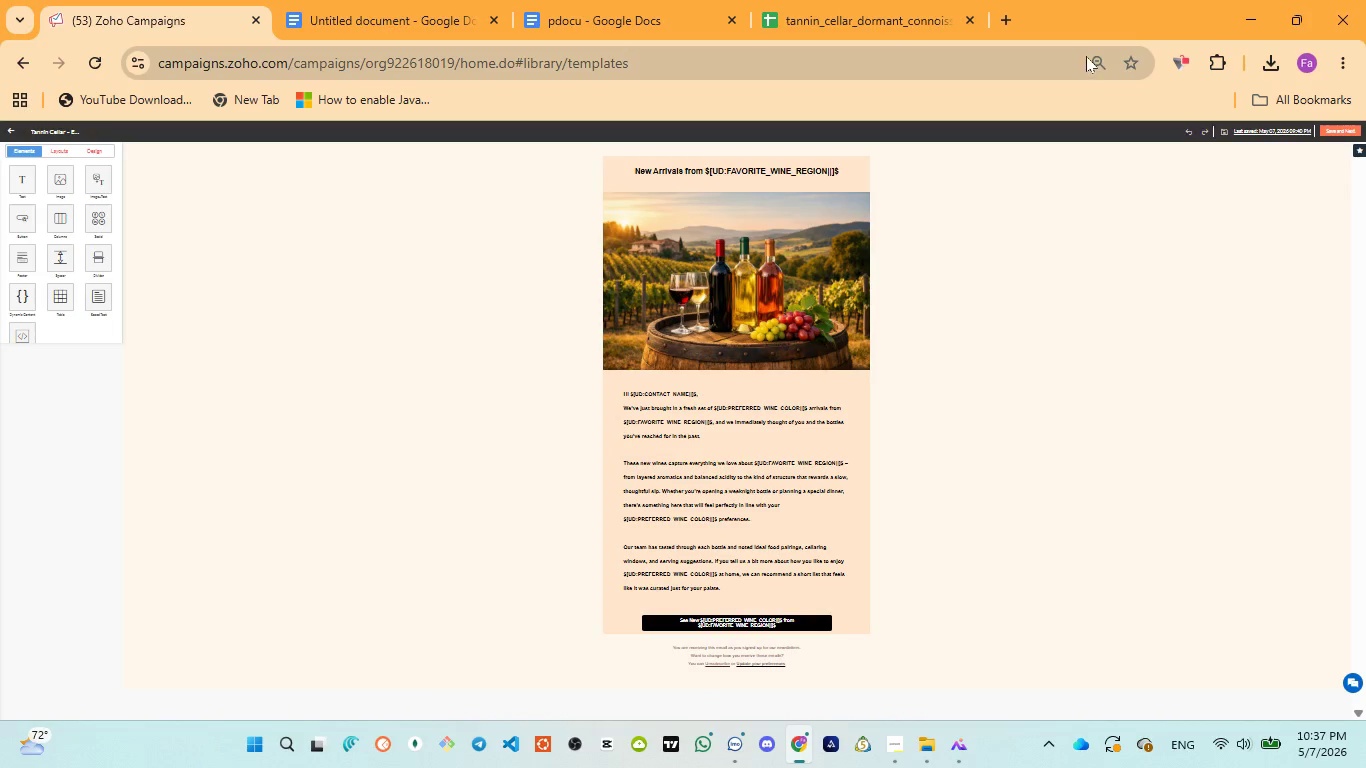 
left_click([1091, 54])
 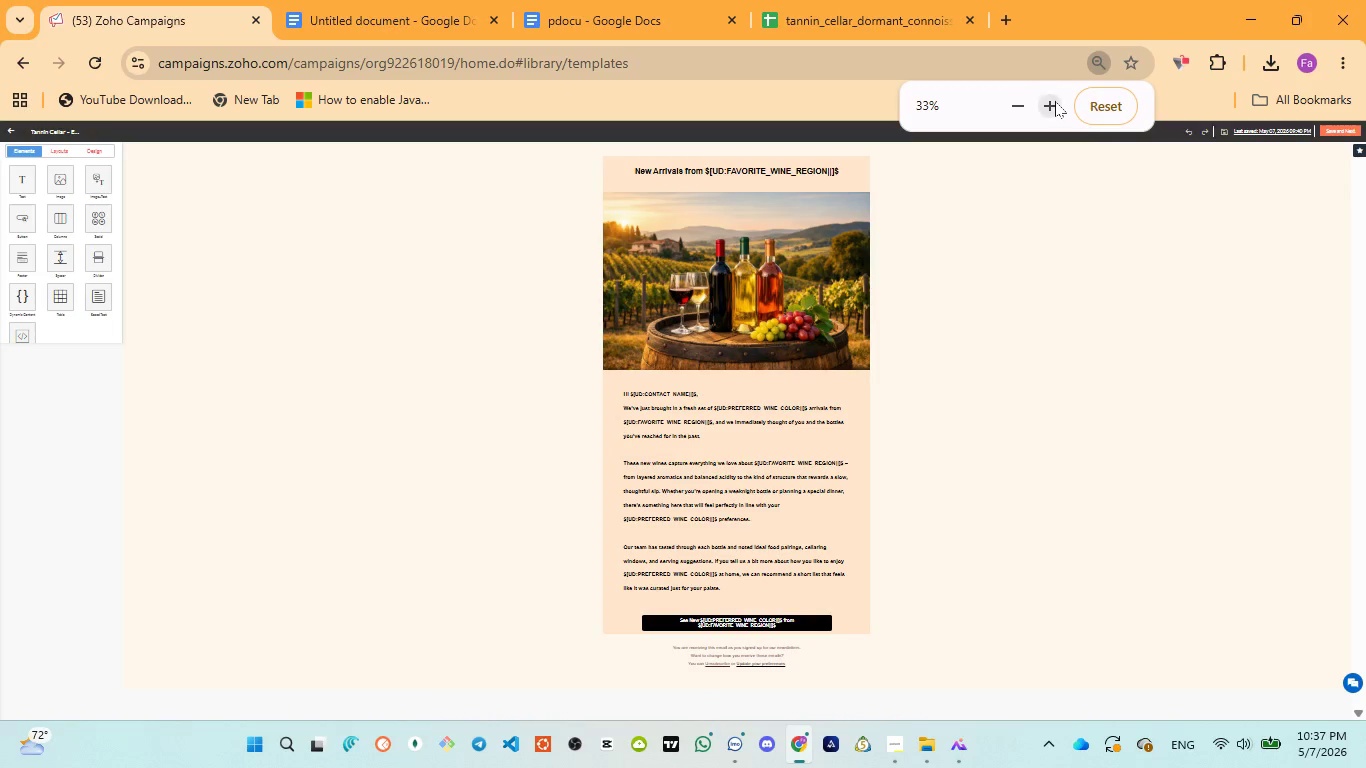 
left_click([1055, 101])
 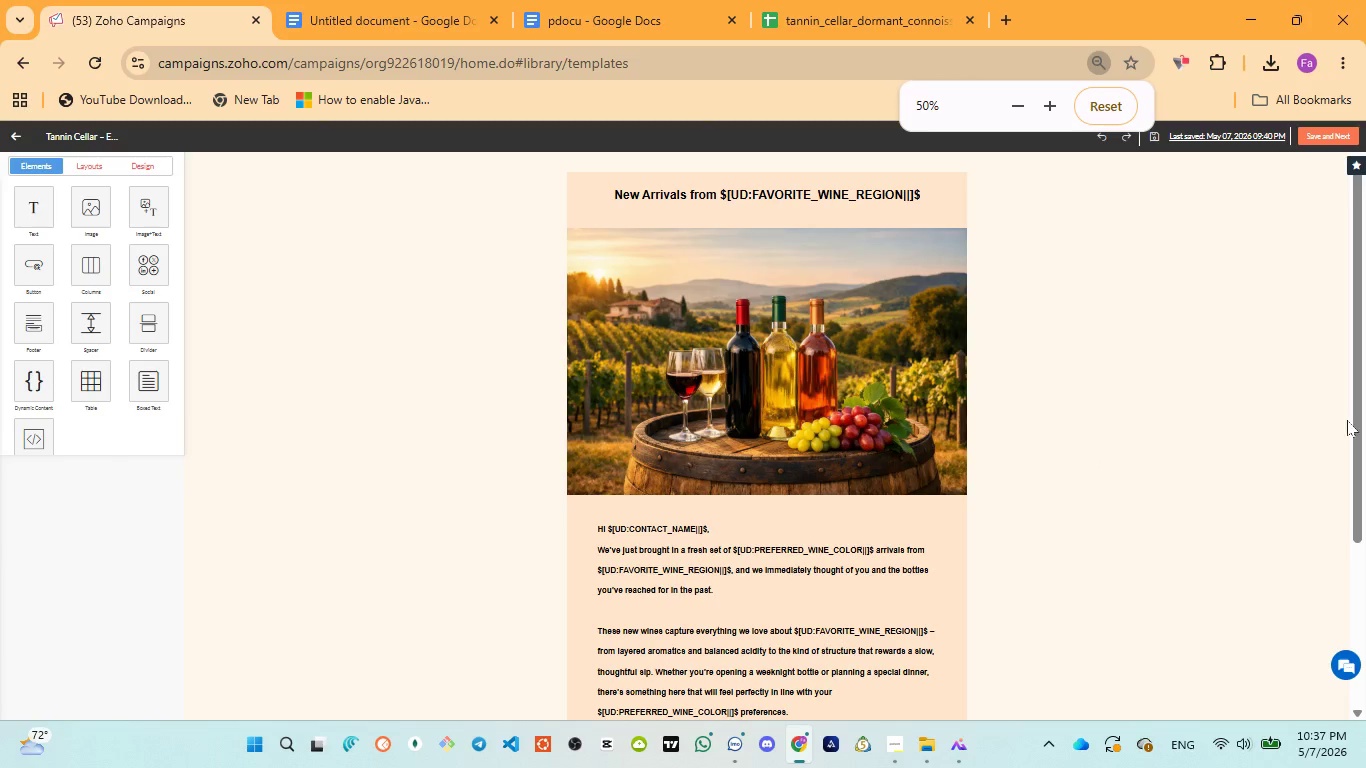 
left_click_drag(start_coordinate=[1351, 419], to_coordinate=[1328, 574])
 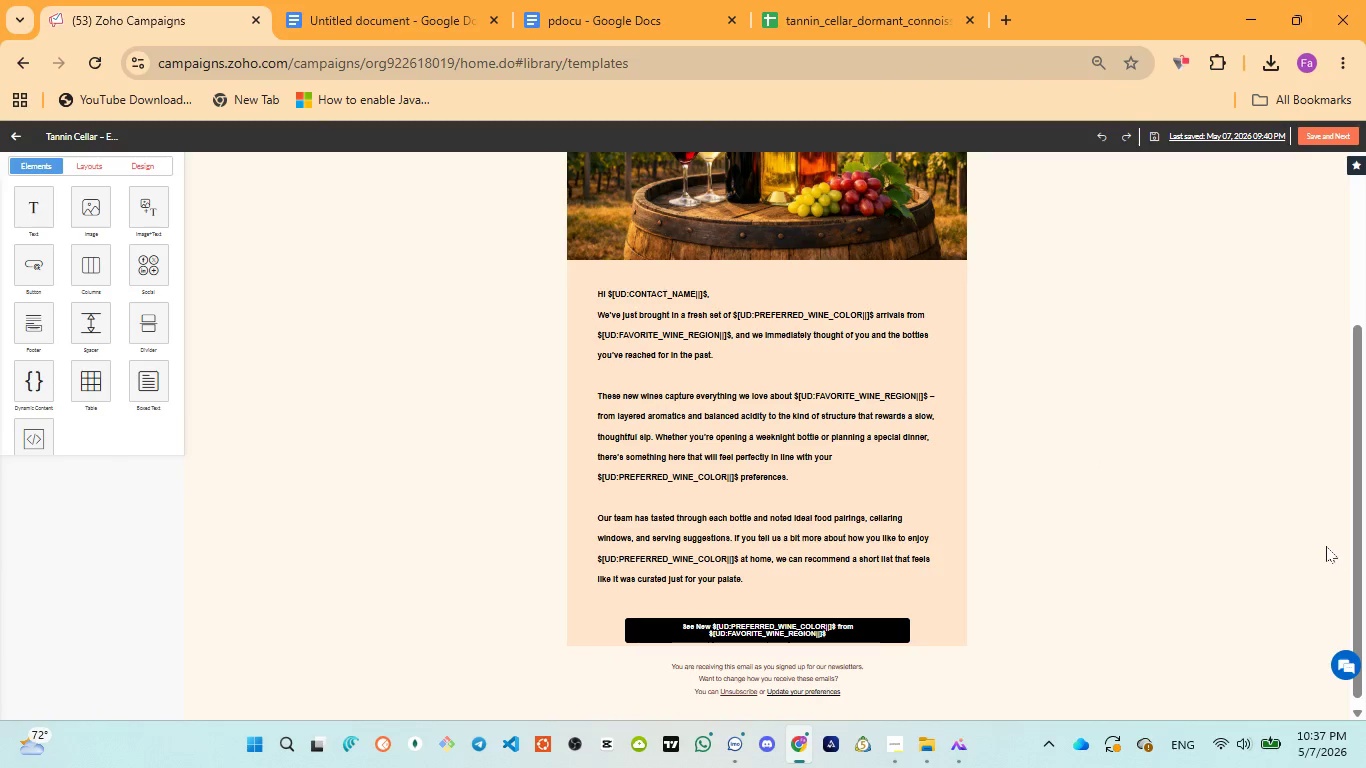 
left_click_drag(start_coordinate=[1328, 574], to_coordinate=[1326, 525])
 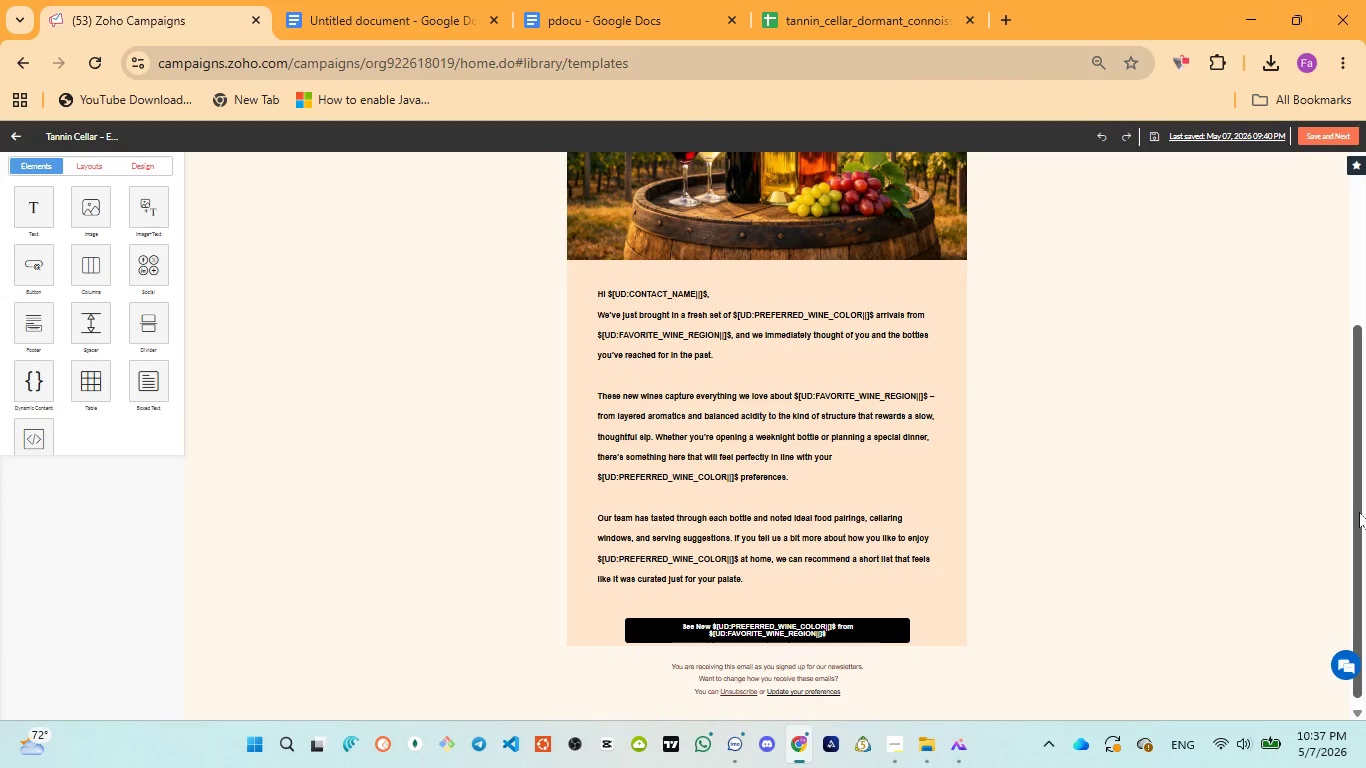 
left_click_drag(start_coordinate=[1359, 512], to_coordinate=[1355, 469])
 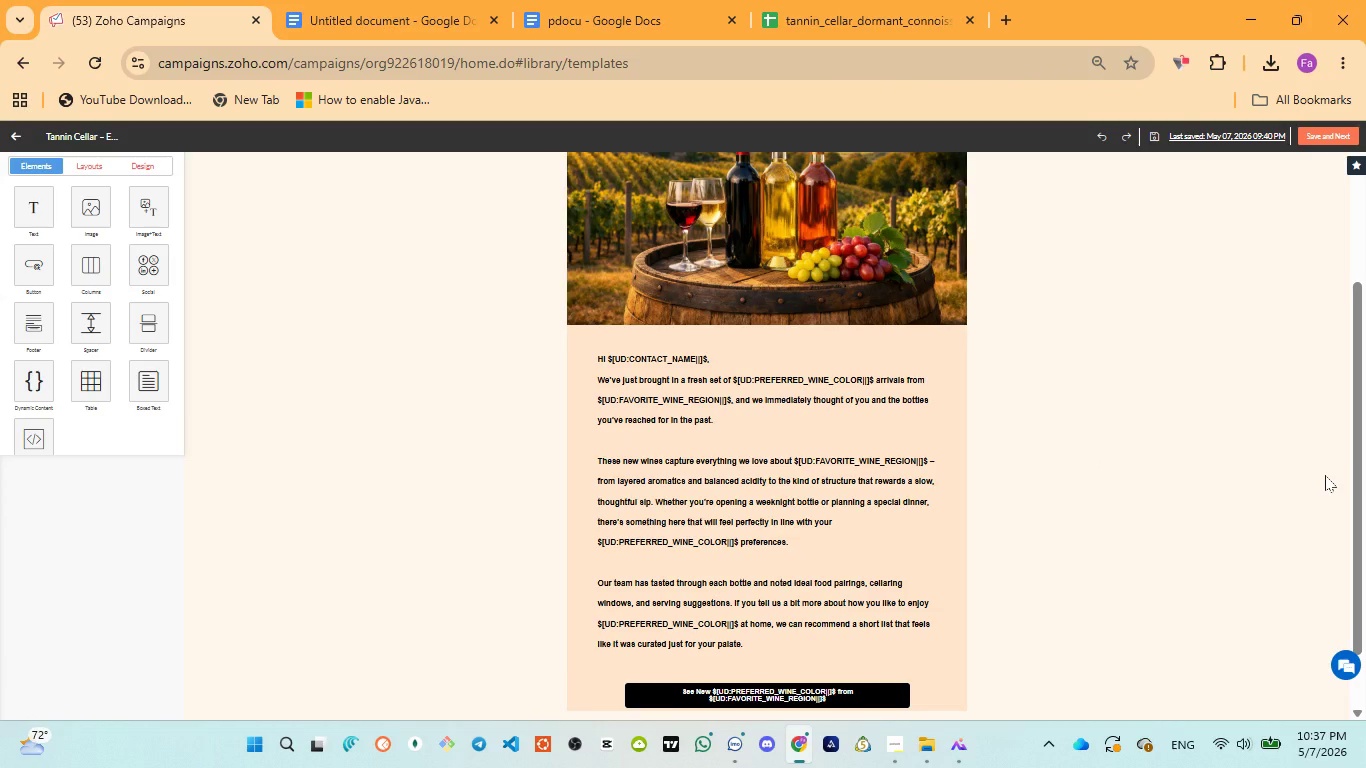 
key(Meta+PrintScreen)
 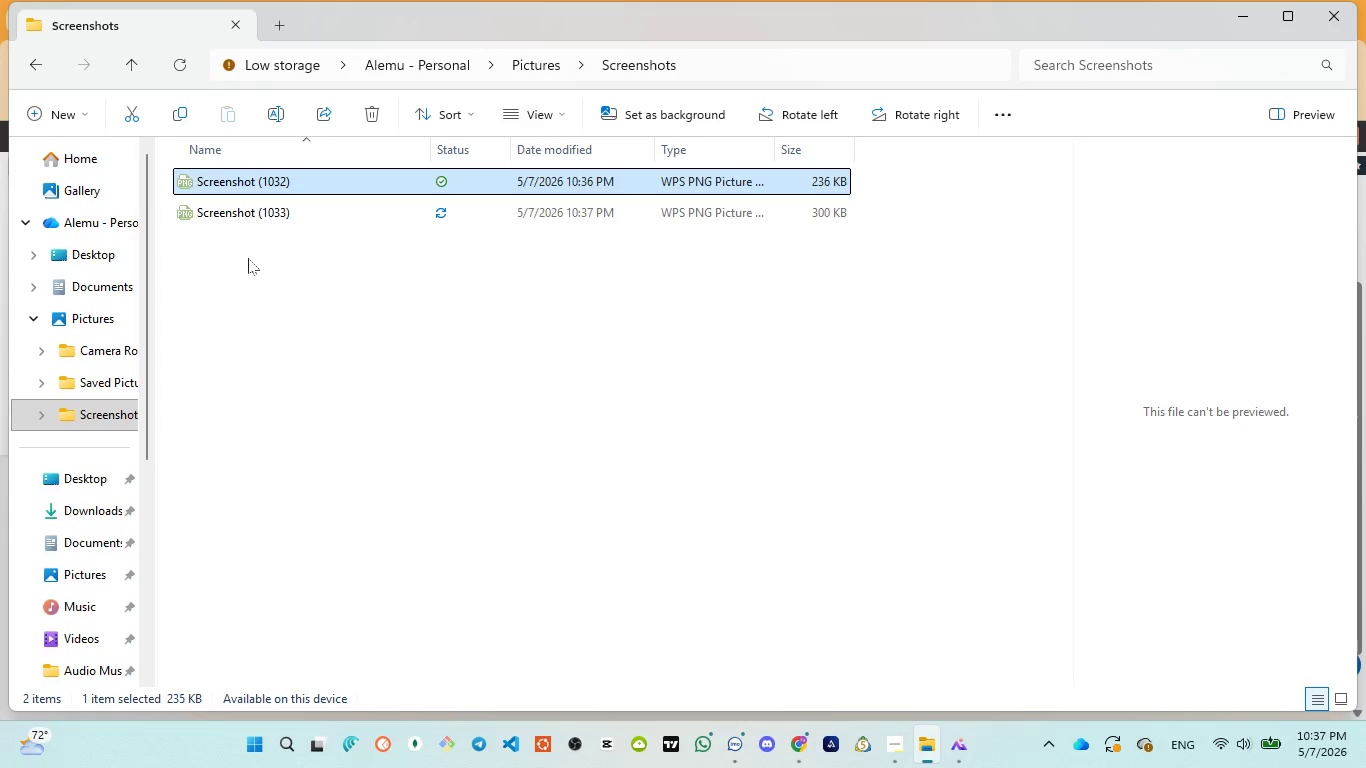 
double_click([278, 210])
 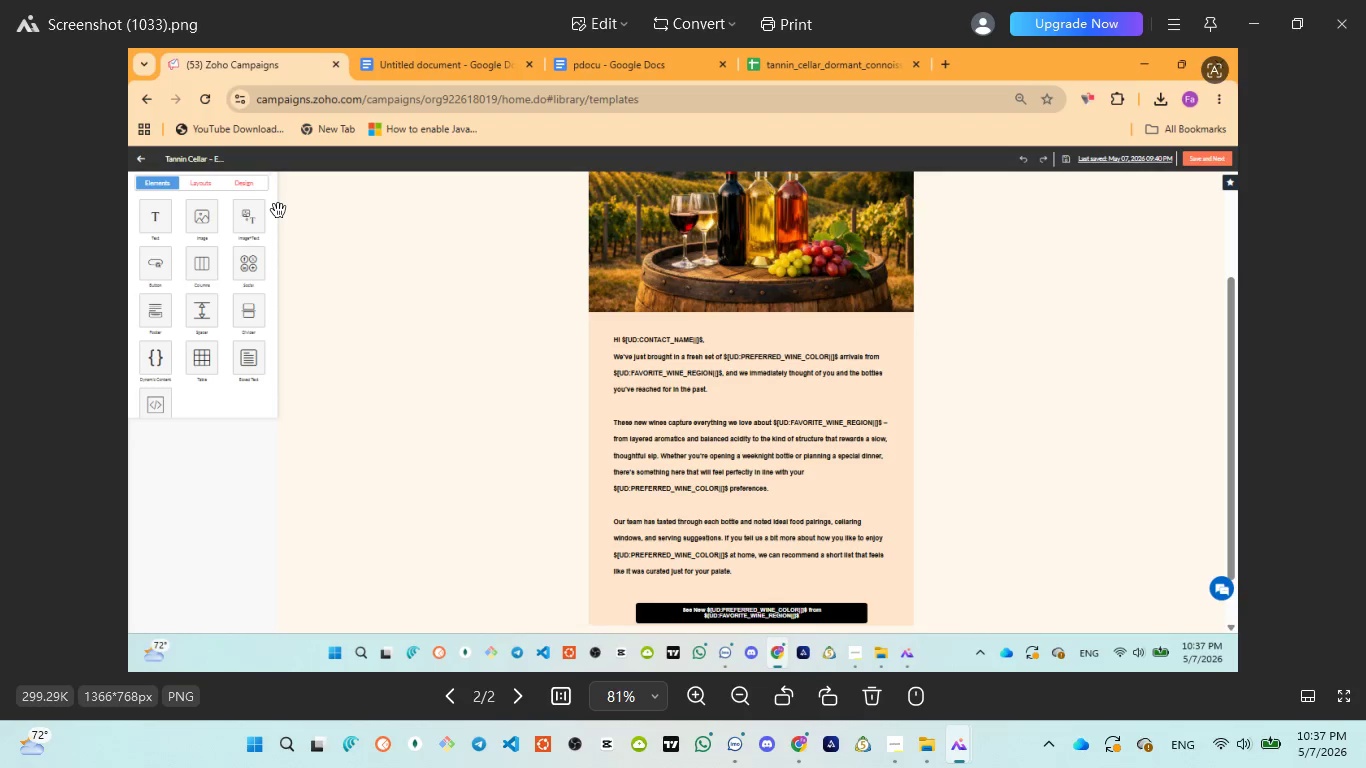 
wait(6.92)
 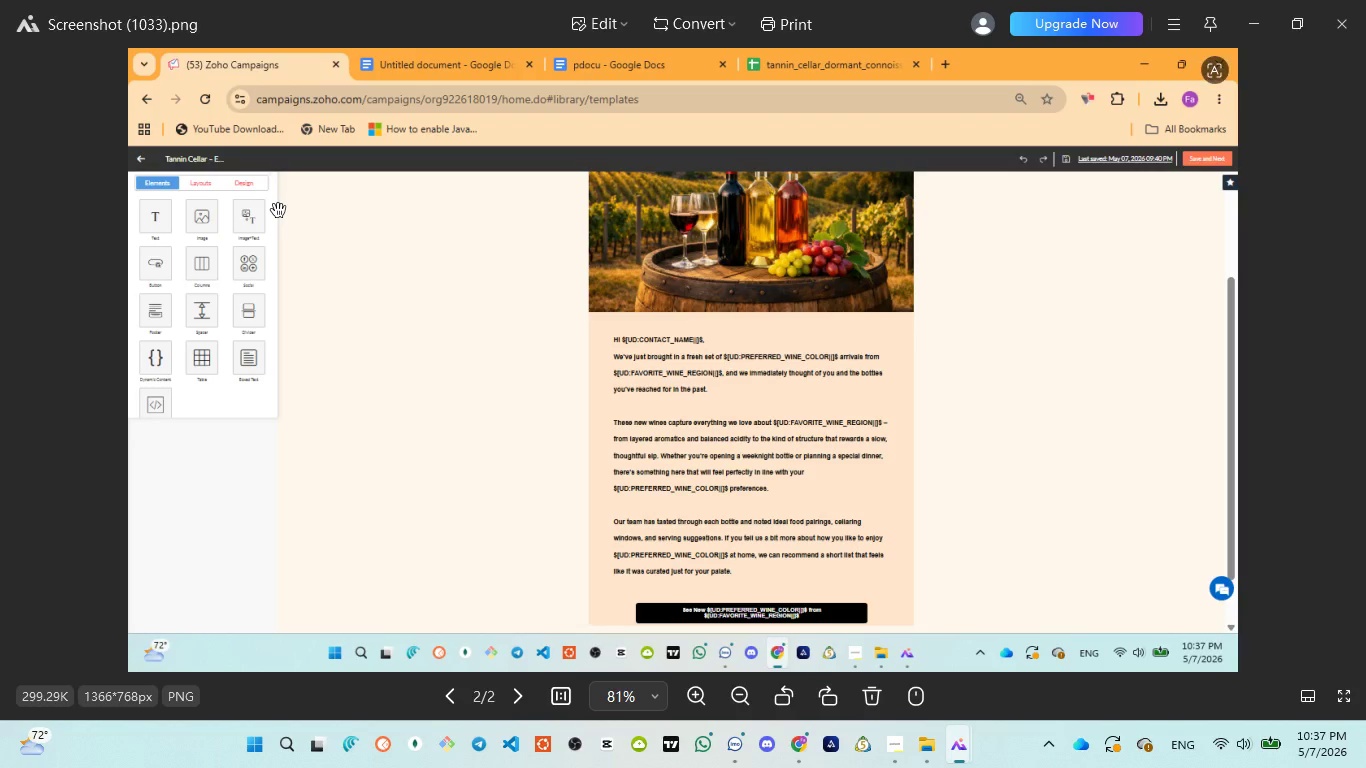 
scroll: coordinate [702, 372], scroll_direction: up, amount: 2.0
 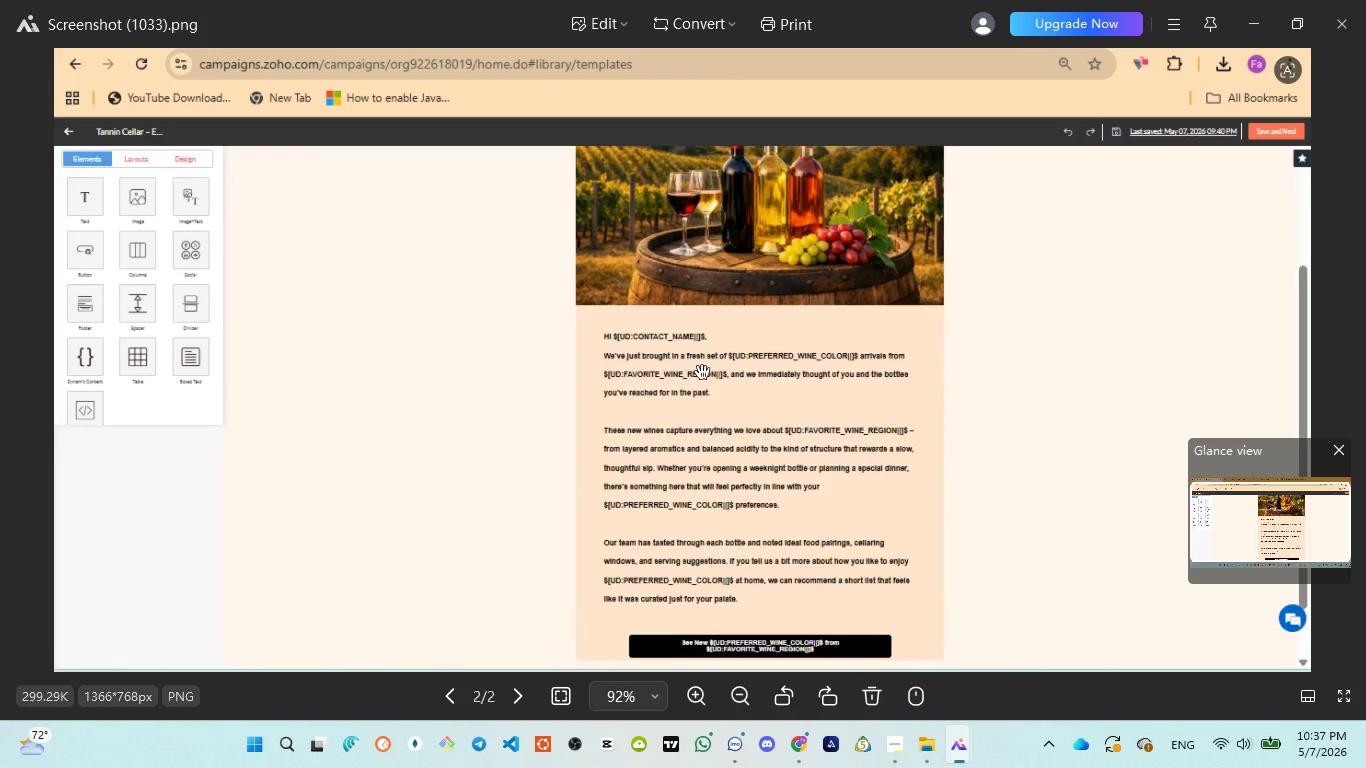 
wait(7.98)
 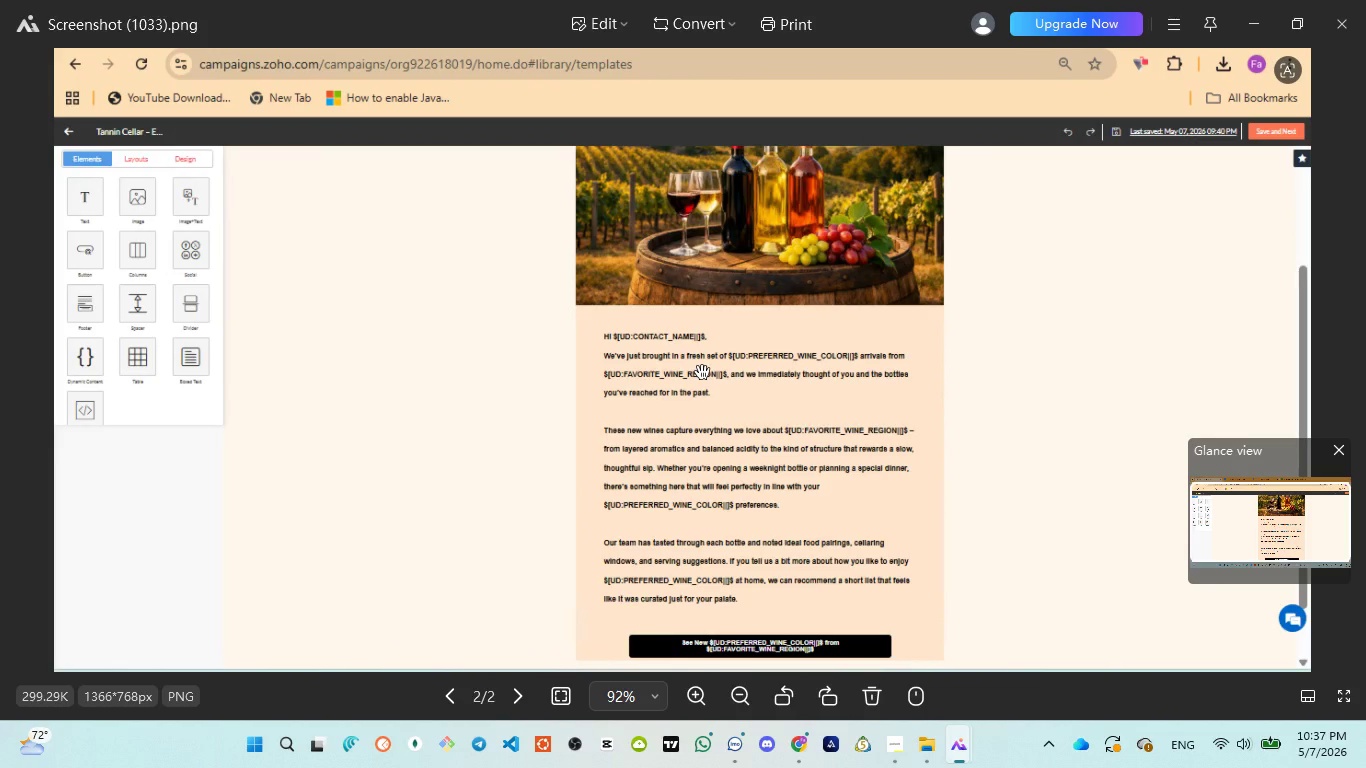 
scroll: coordinate [738, 400], scroll_direction: up, amount: 2.0
 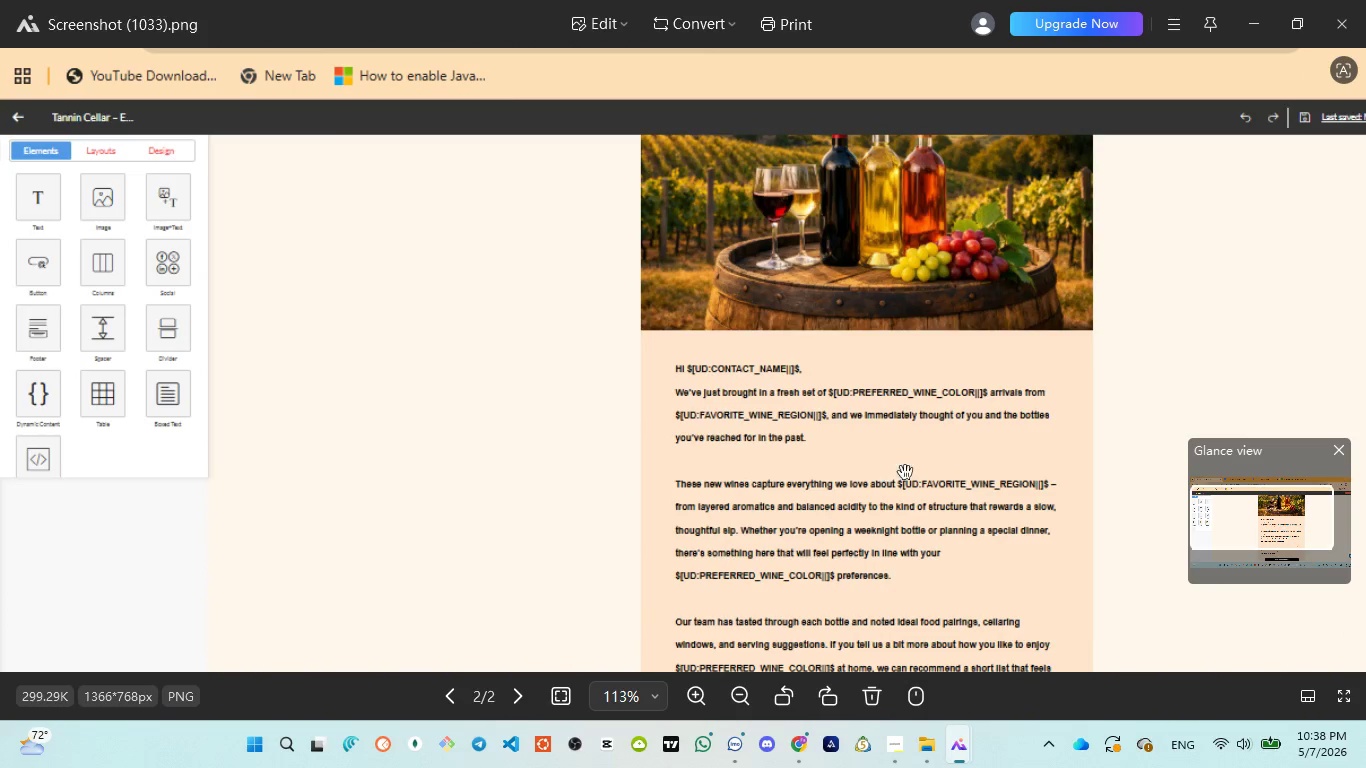 
scroll: coordinate [935, 457], scroll_direction: down, amount: 4.0
 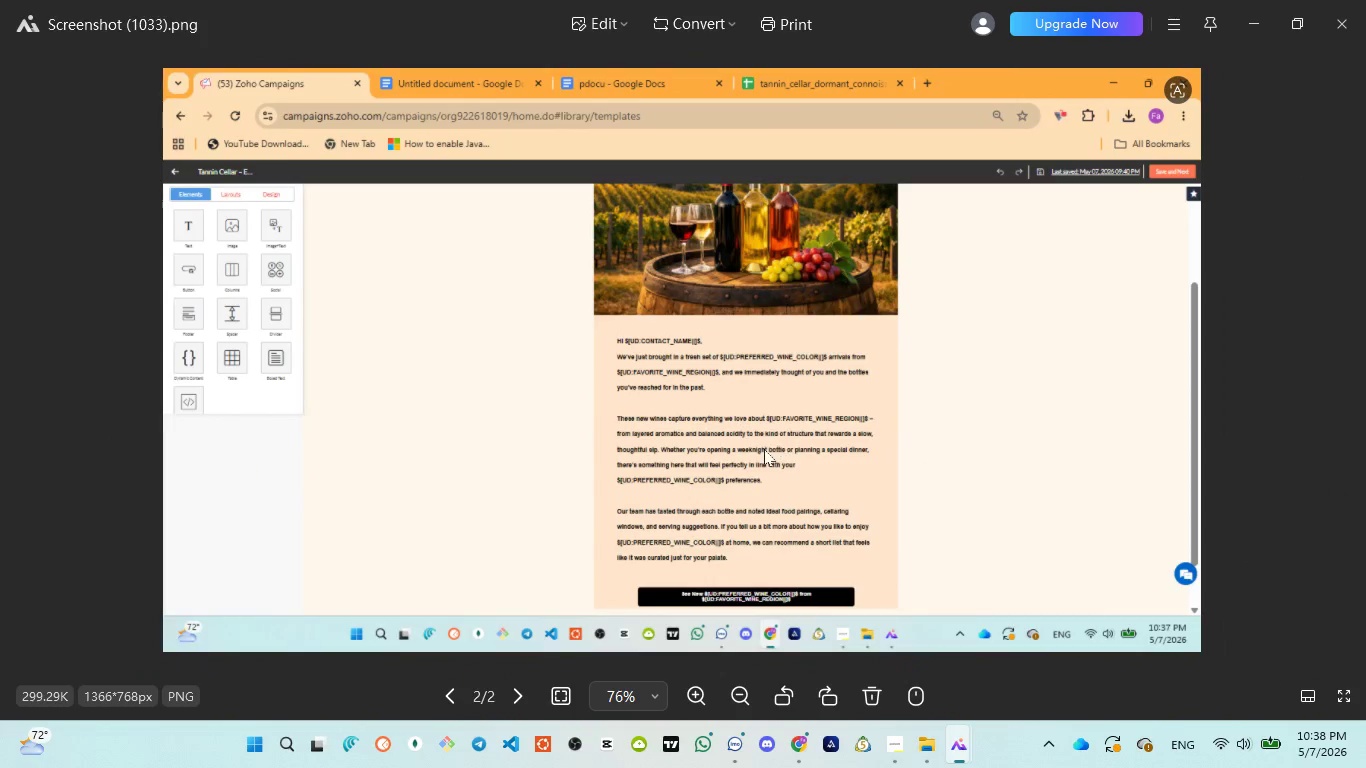 
scroll: coordinate [734, 486], scroll_direction: up, amount: 5.0
 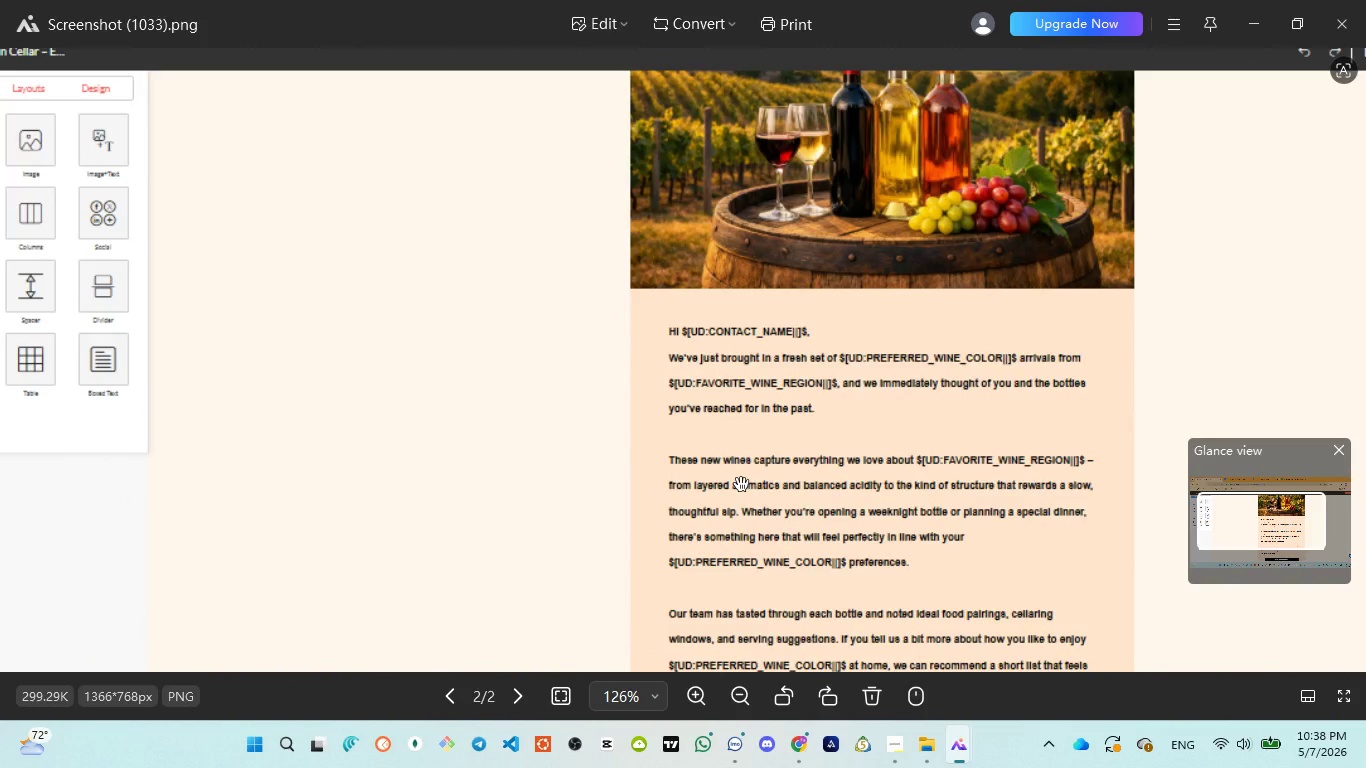 
wait(6.86)
 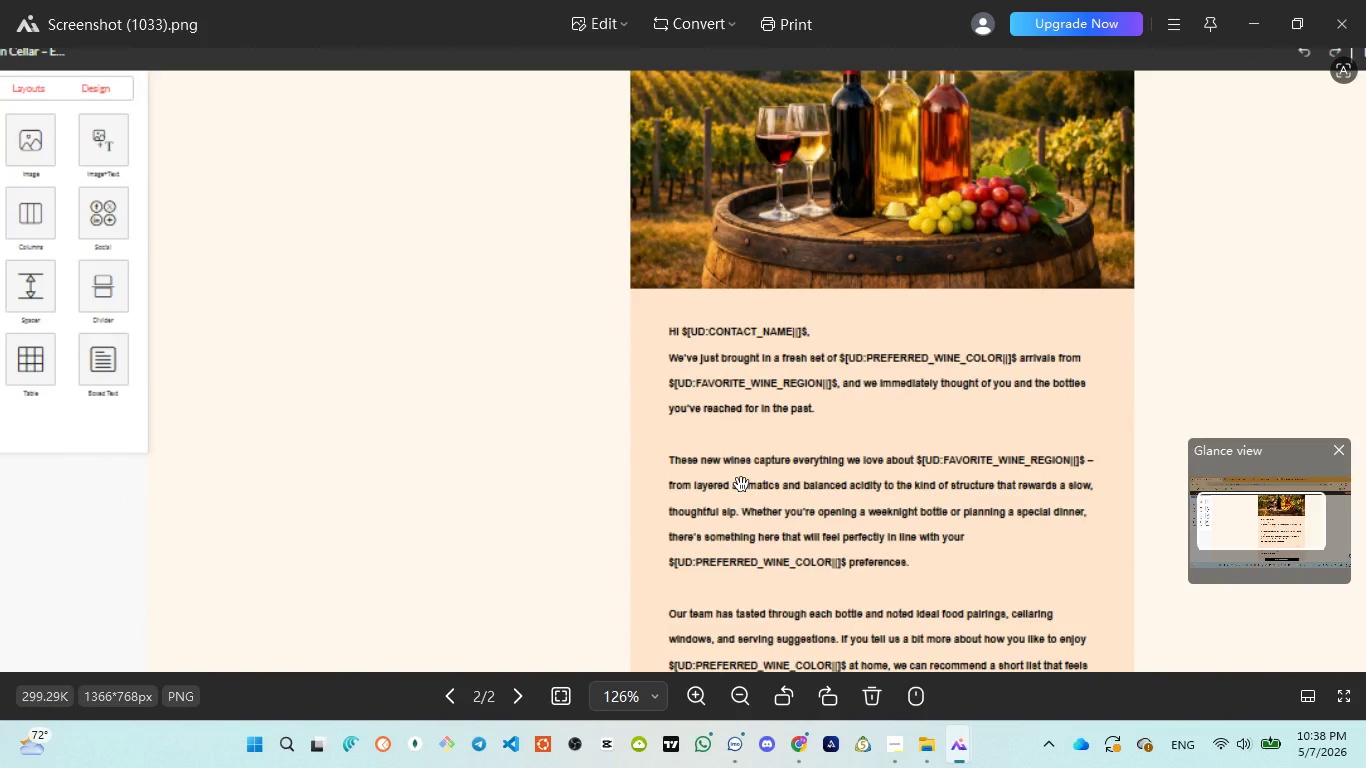 
scroll: coordinate [748, 480], scroll_direction: down, amount: 3.0
 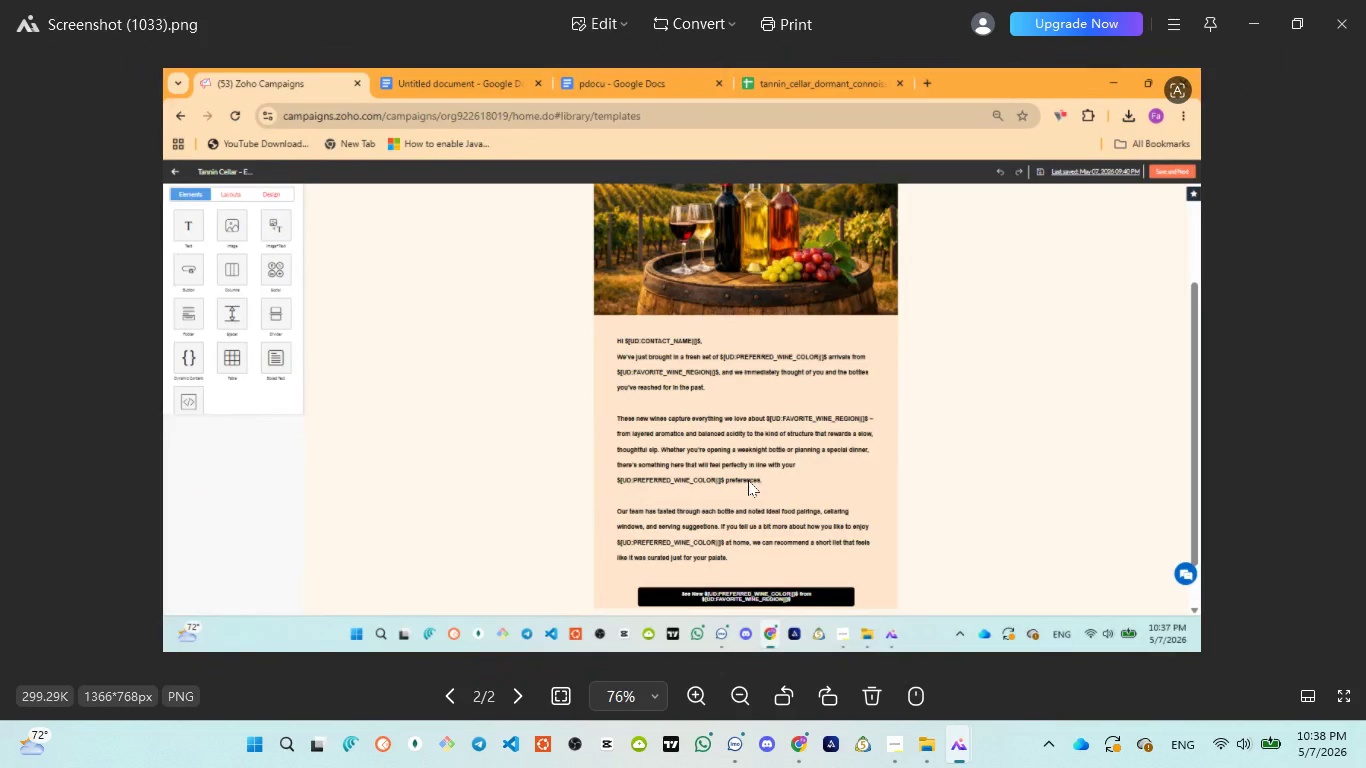 
scroll: coordinate [748, 480], scroll_direction: up, amount: 3.0
 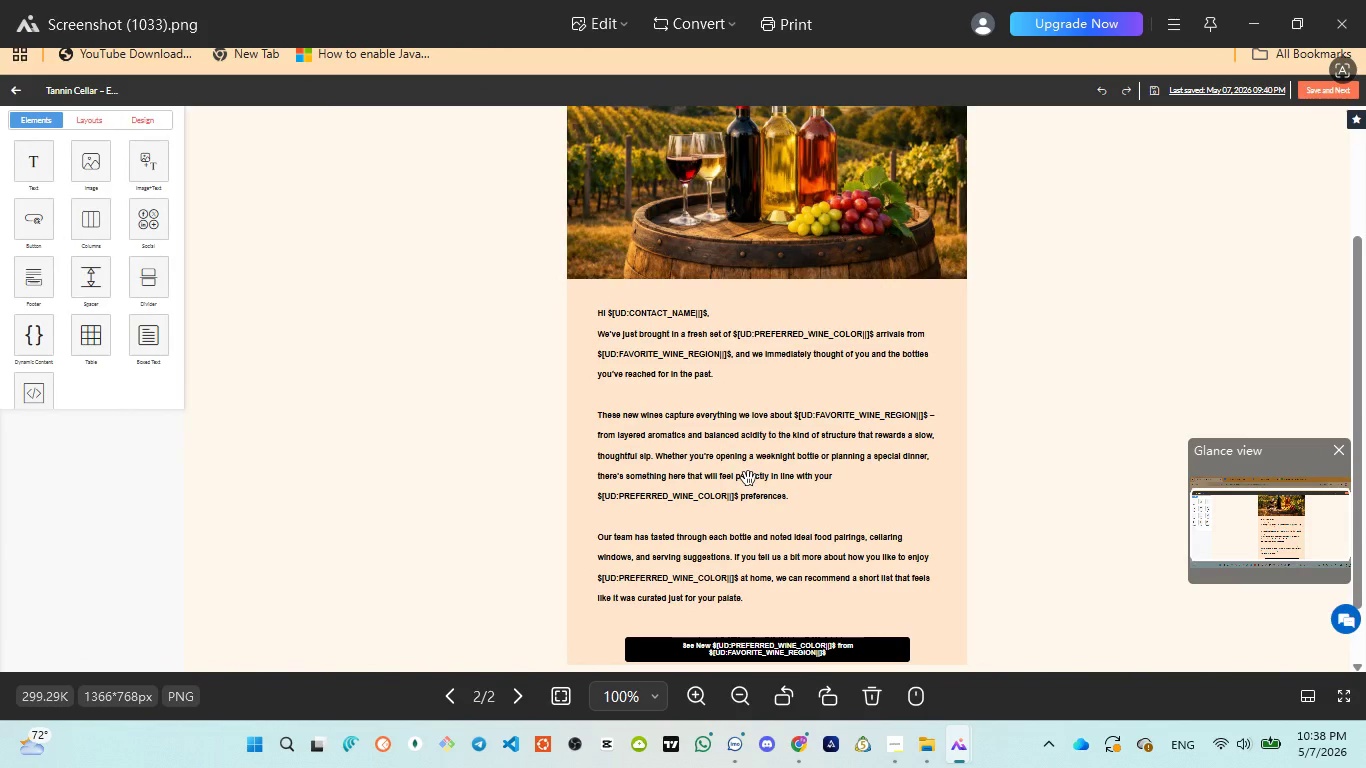 
scroll: coordinate [777, 458], scroll_direction: down, amount: 1.0
 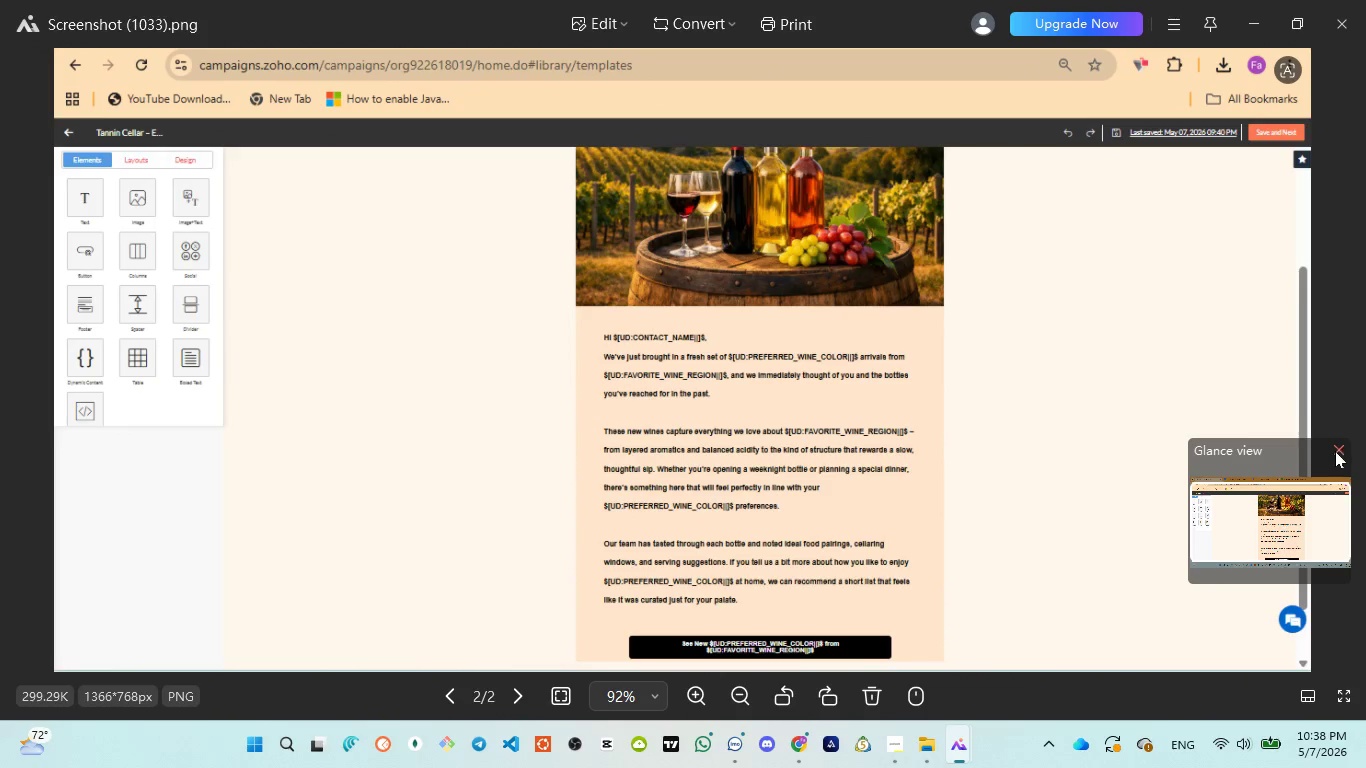 
left_click([1335, 451])
 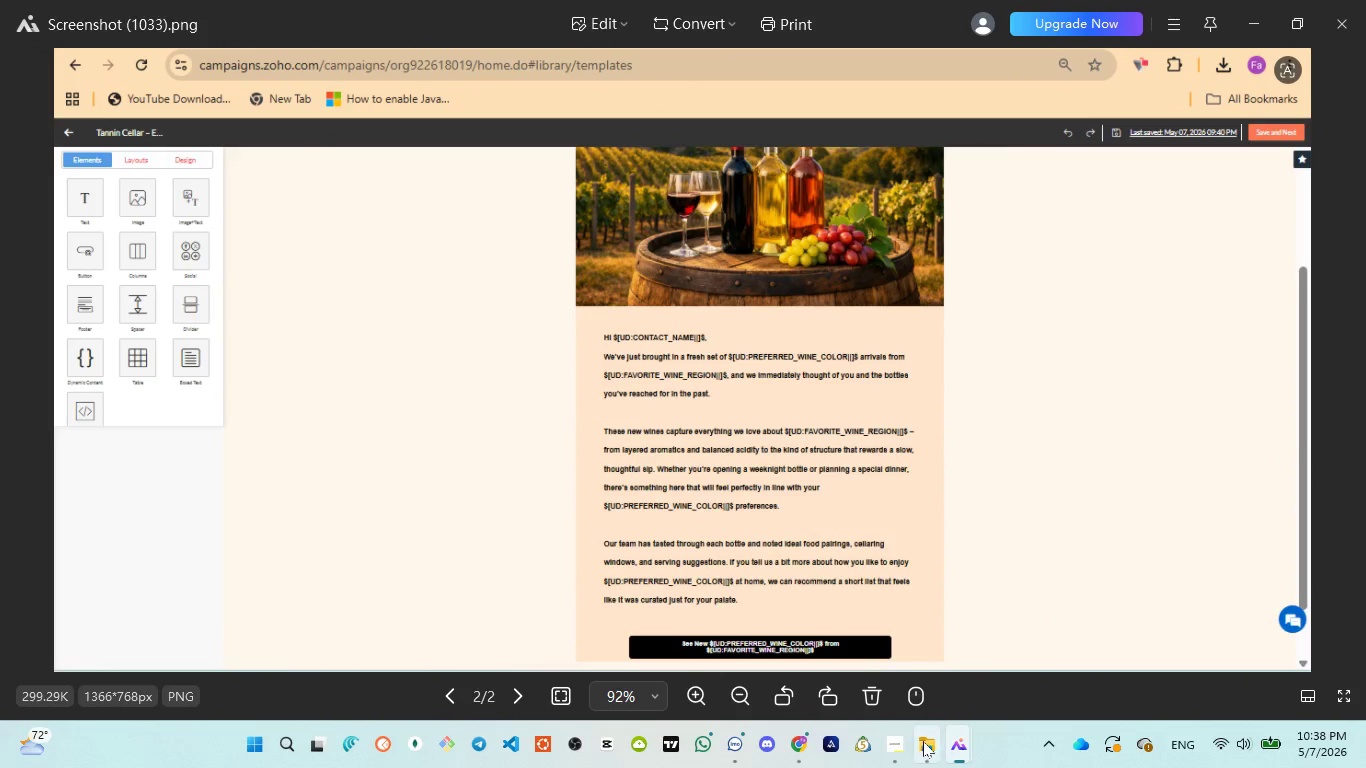 
left_click([889, 634])
 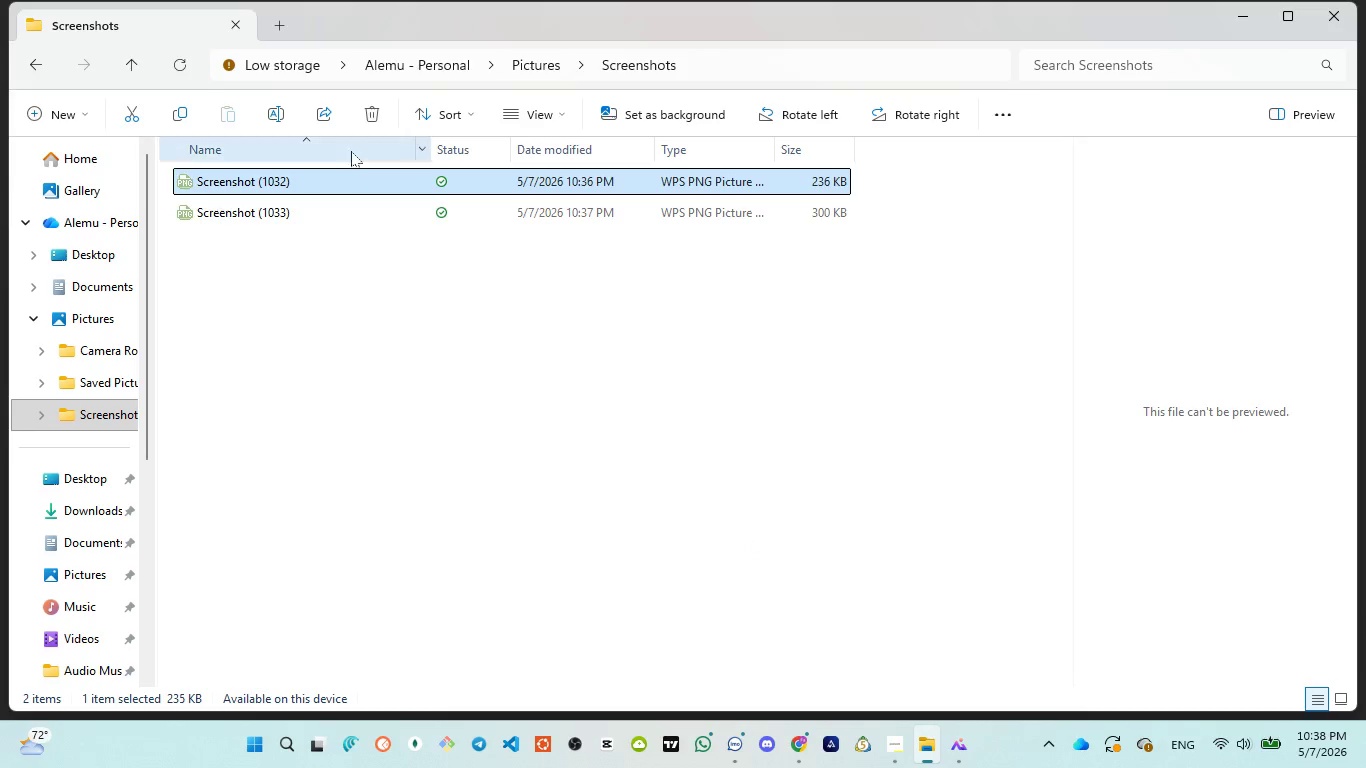 
left_click([368, 115])
 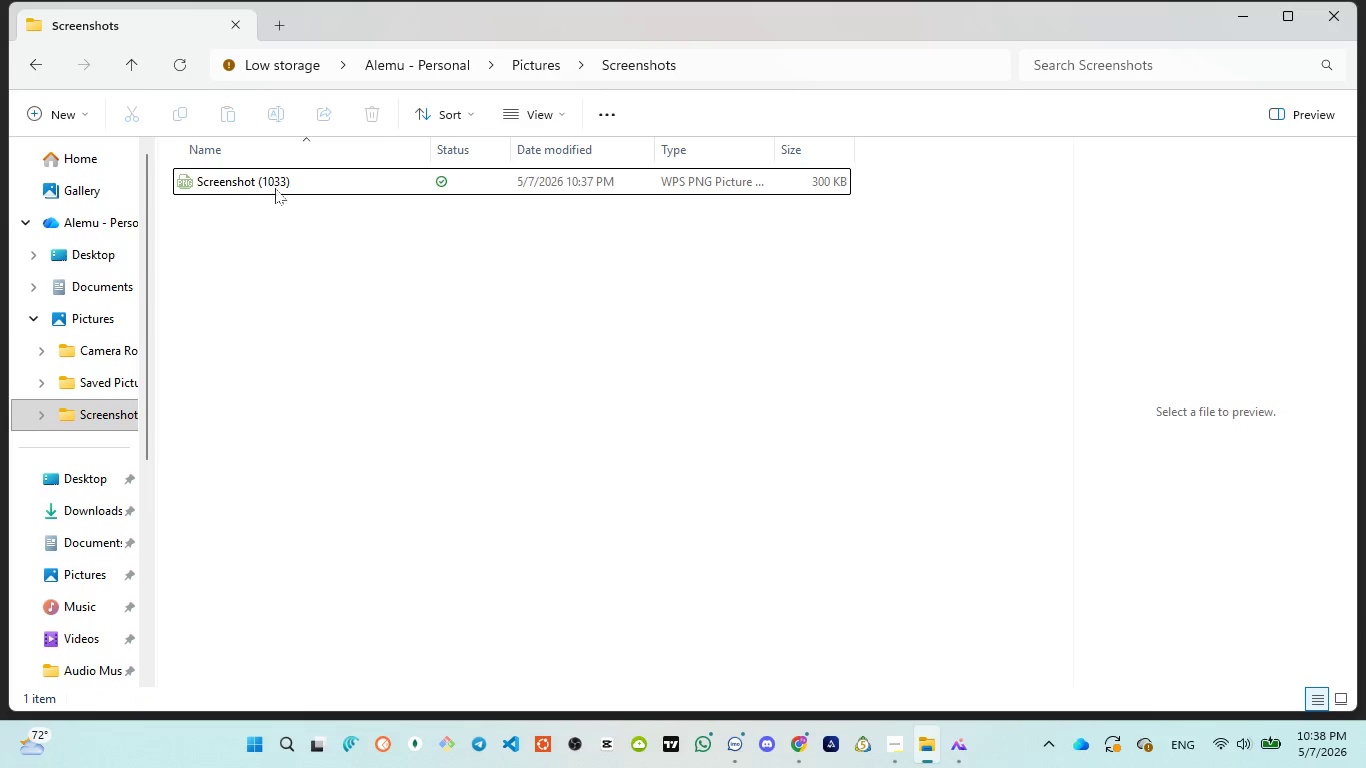 
left_click([266, 178])
 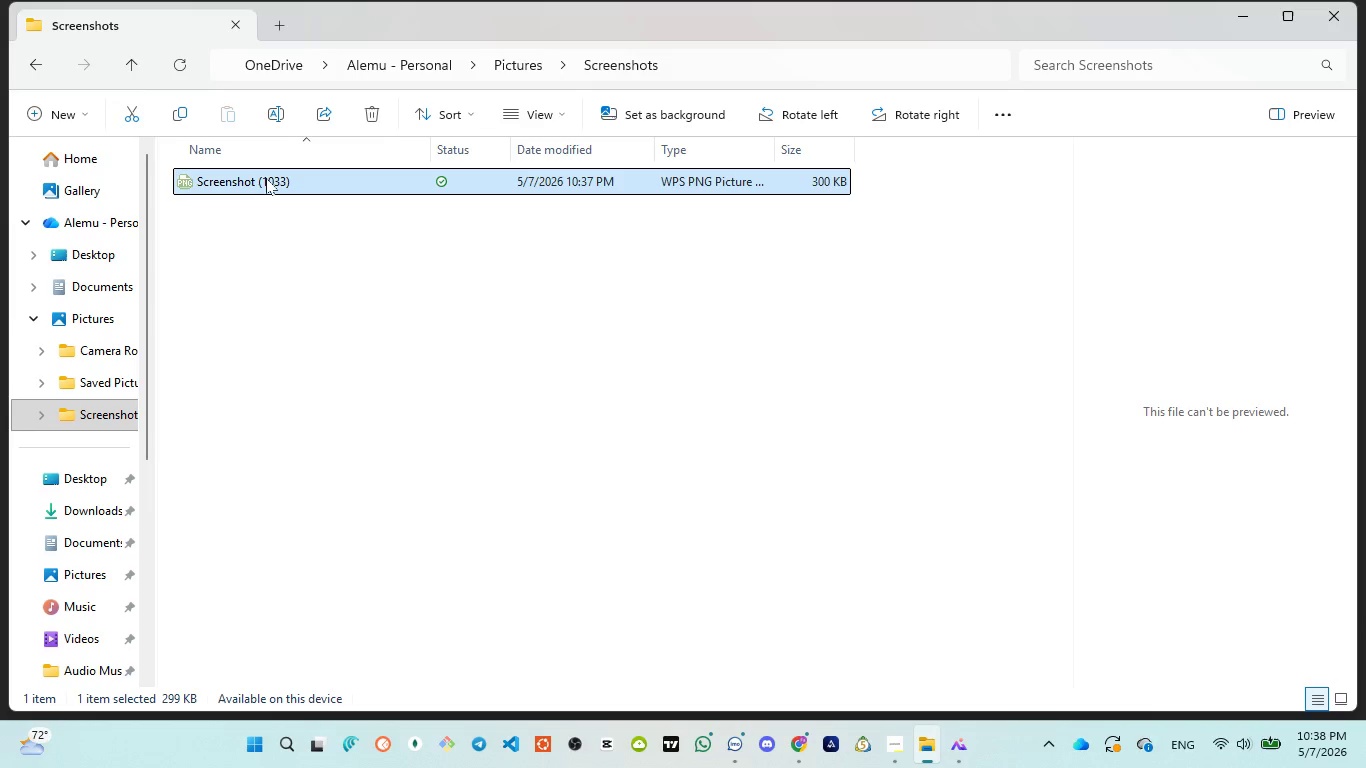 
left_click([266, 178])
 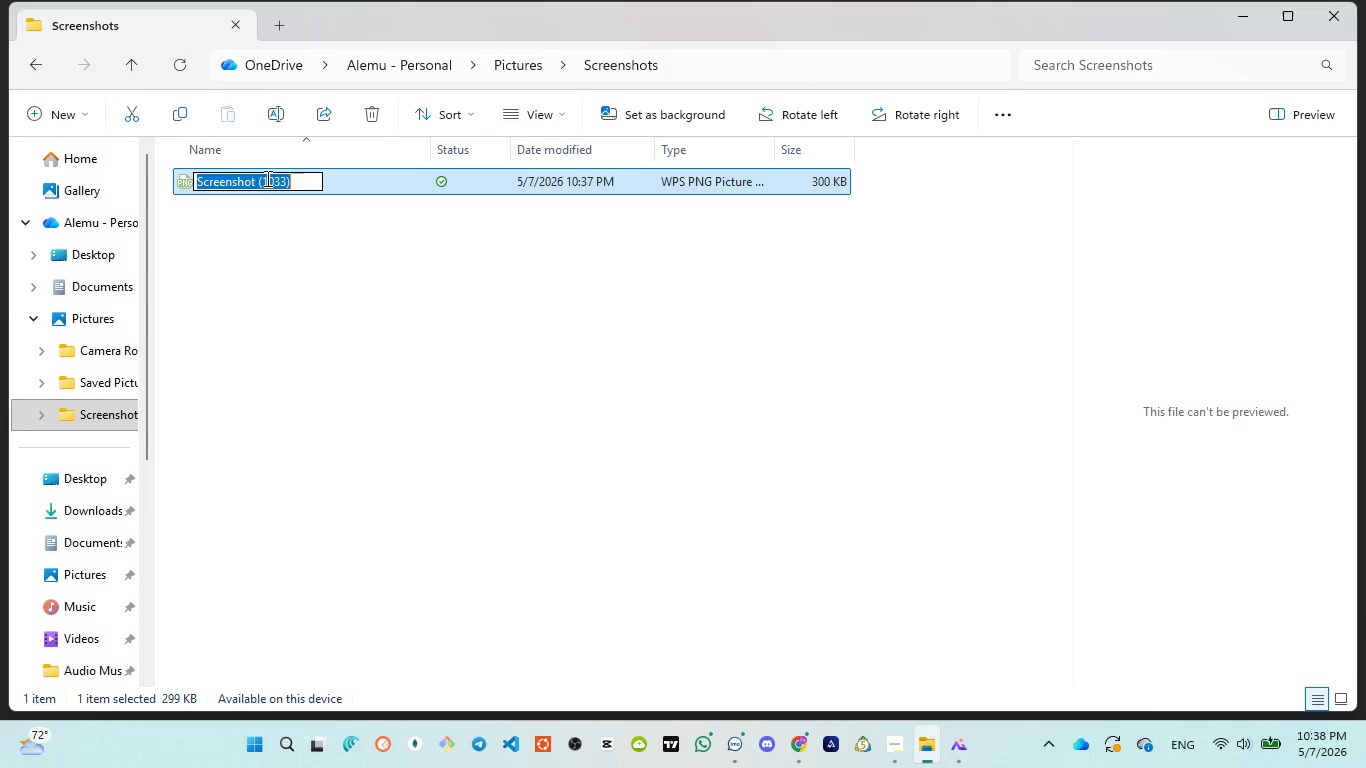 
key(1)
 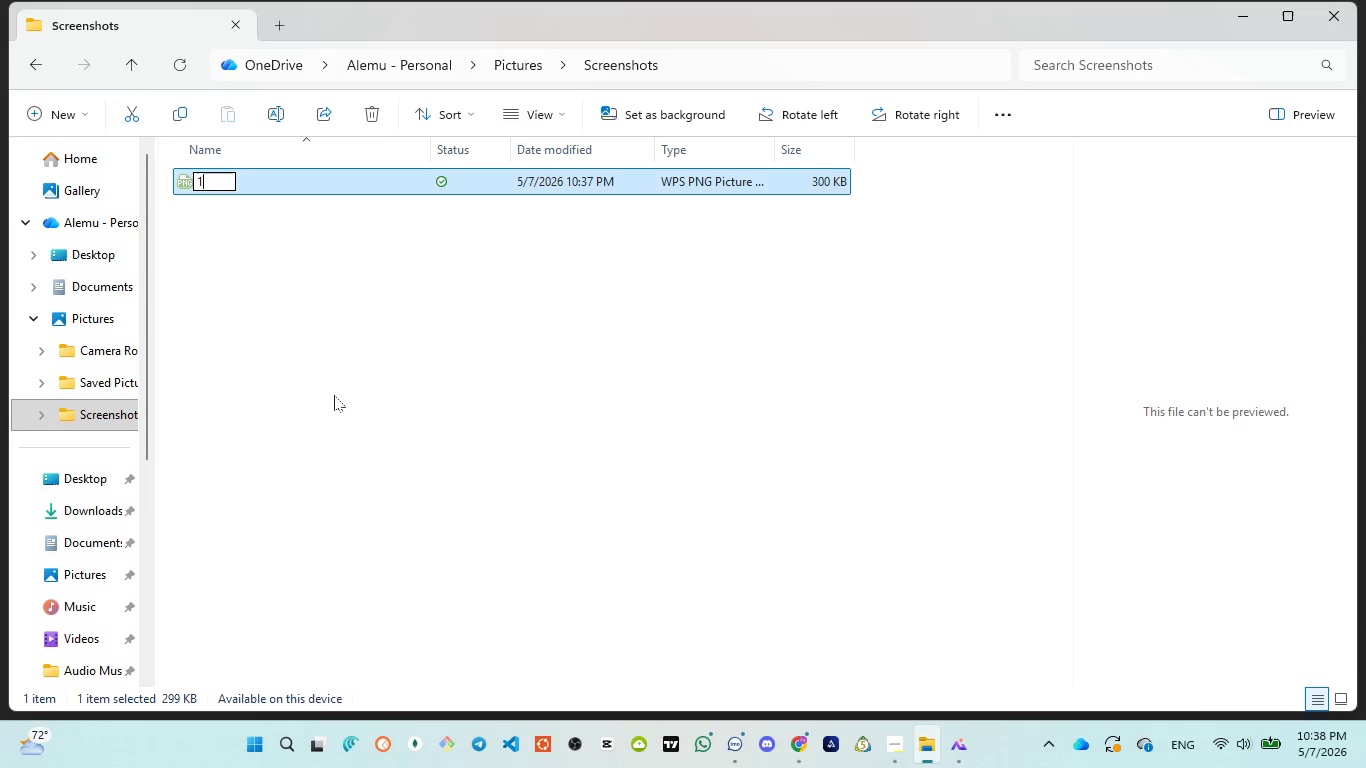 
left_click([334, 395])
 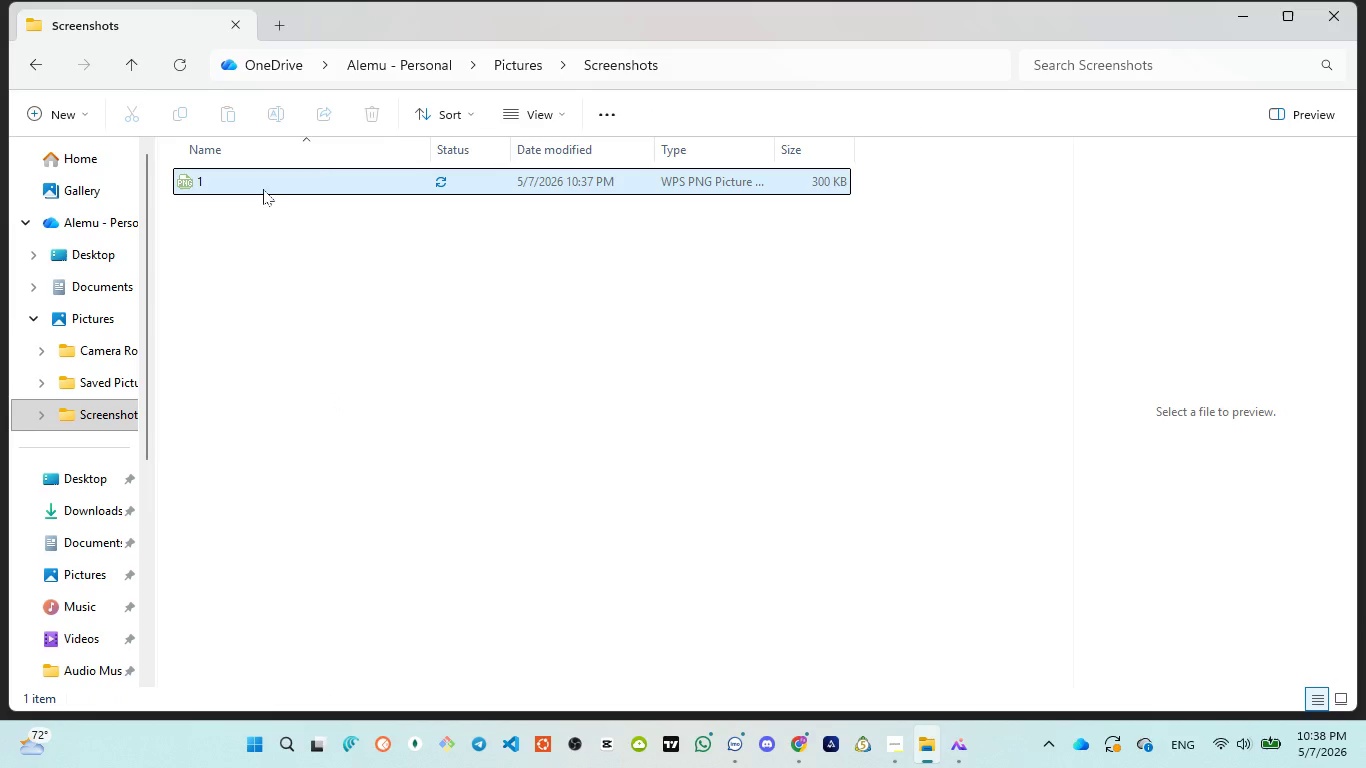 
double_click([262, 188])
 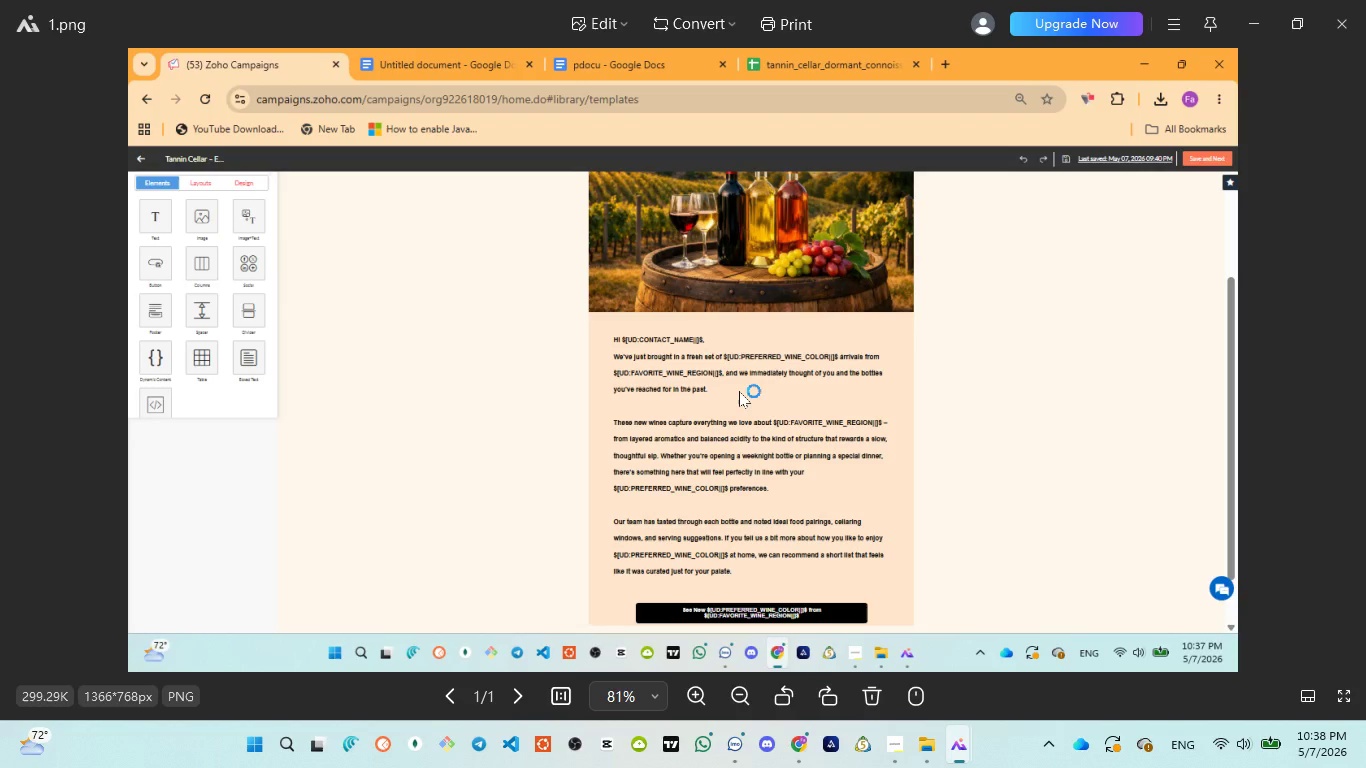 
scroll: coordinate [740, 392], scroll_direction: up, amount: 4.0
 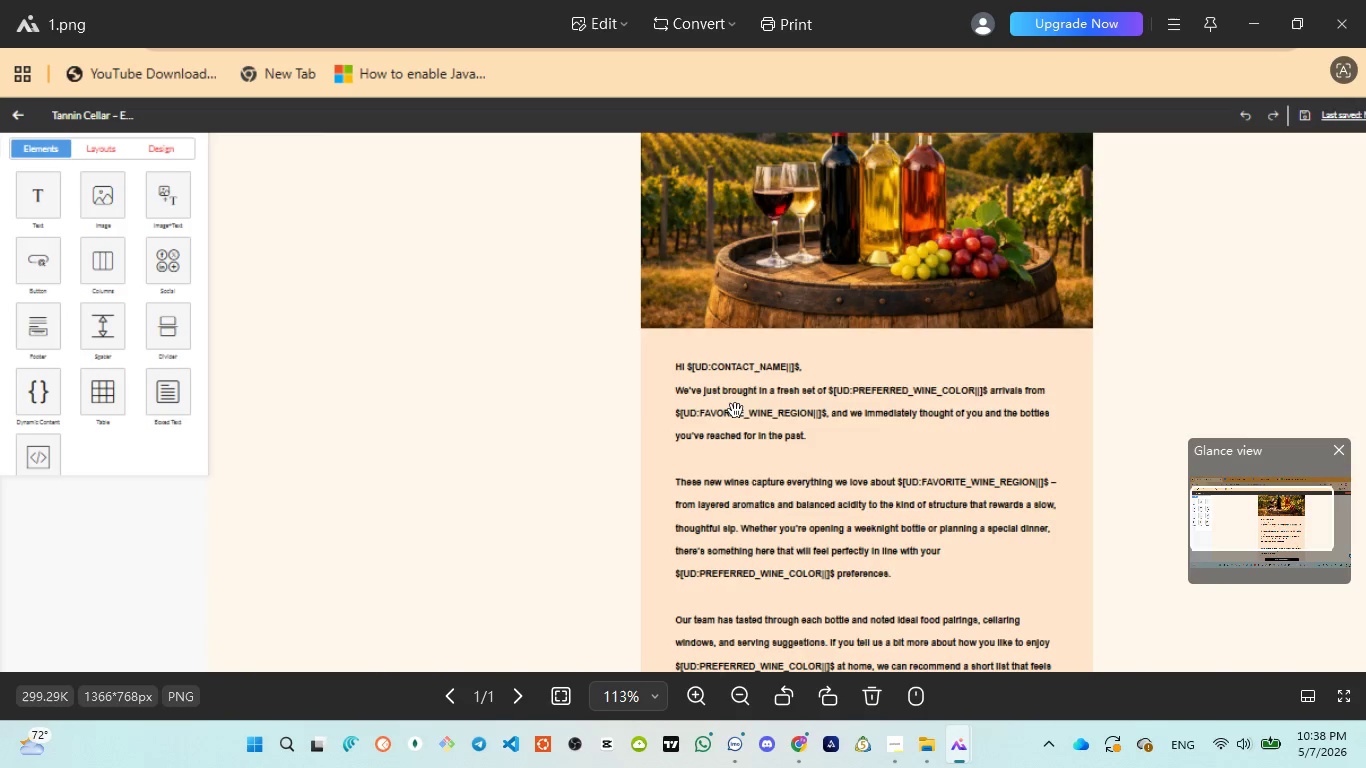 
scroll: coordinate [777, 420], scroll_direction: down, amount: 1.0
 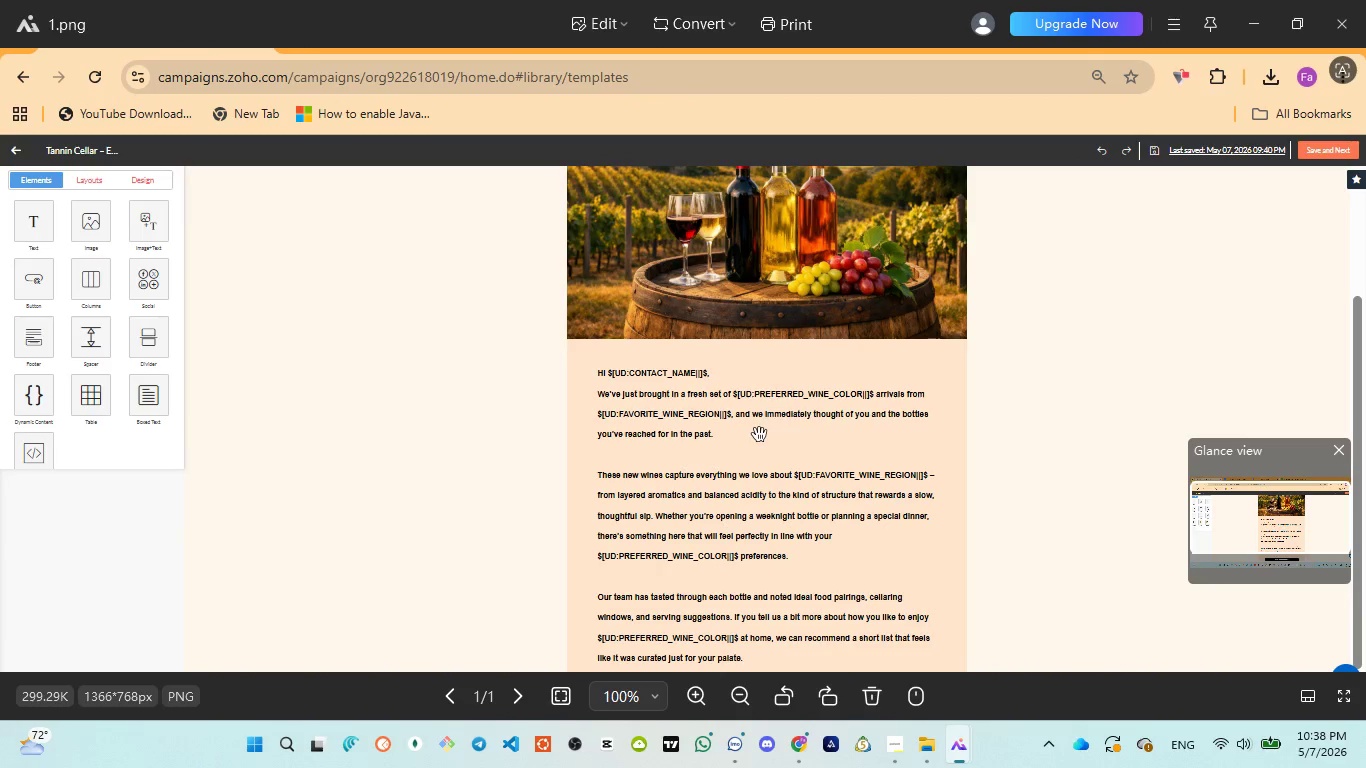 
left_click_drag(start_coordinate=[758, 435], to_coordinate=[761, 294])
 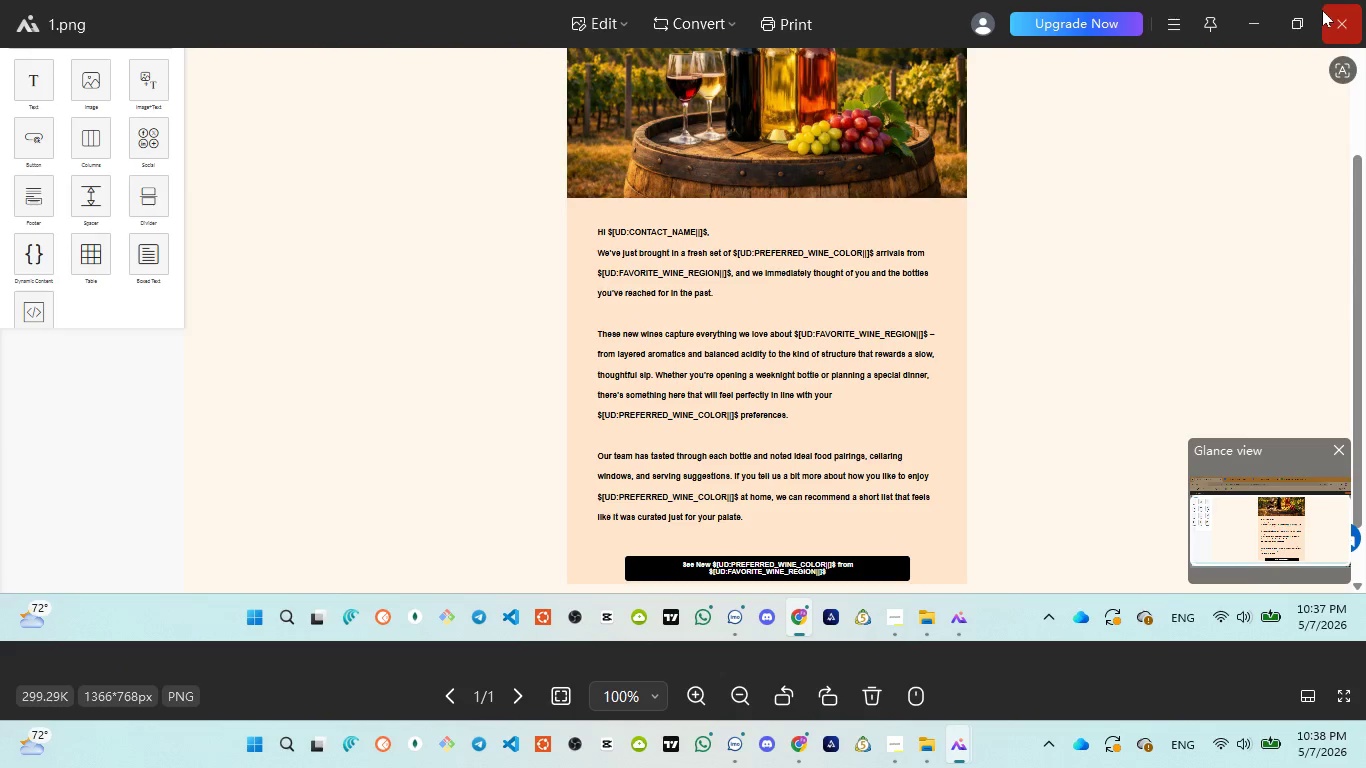 
left_click([1321, 15])
 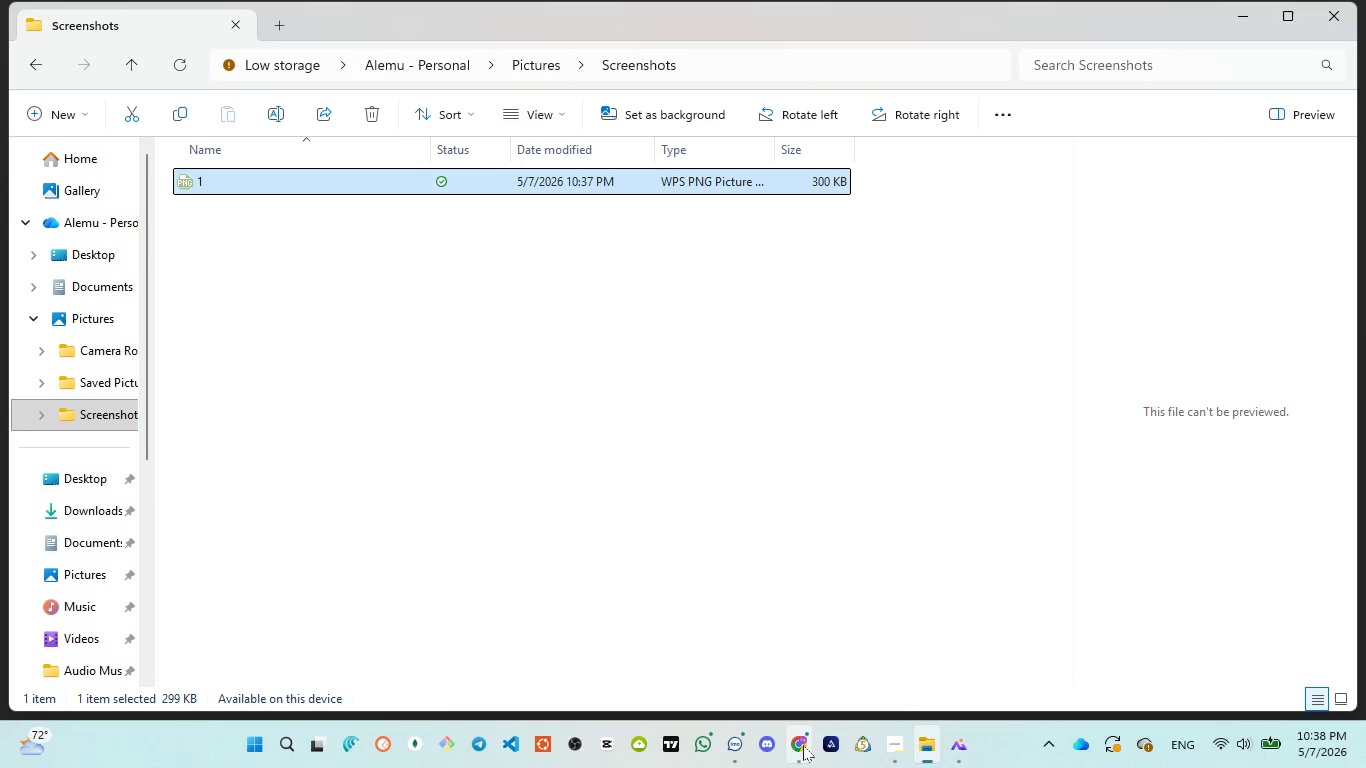 
left_click_drag(start_coordinate=[767, 615], to_coordinate=[765, 610])
 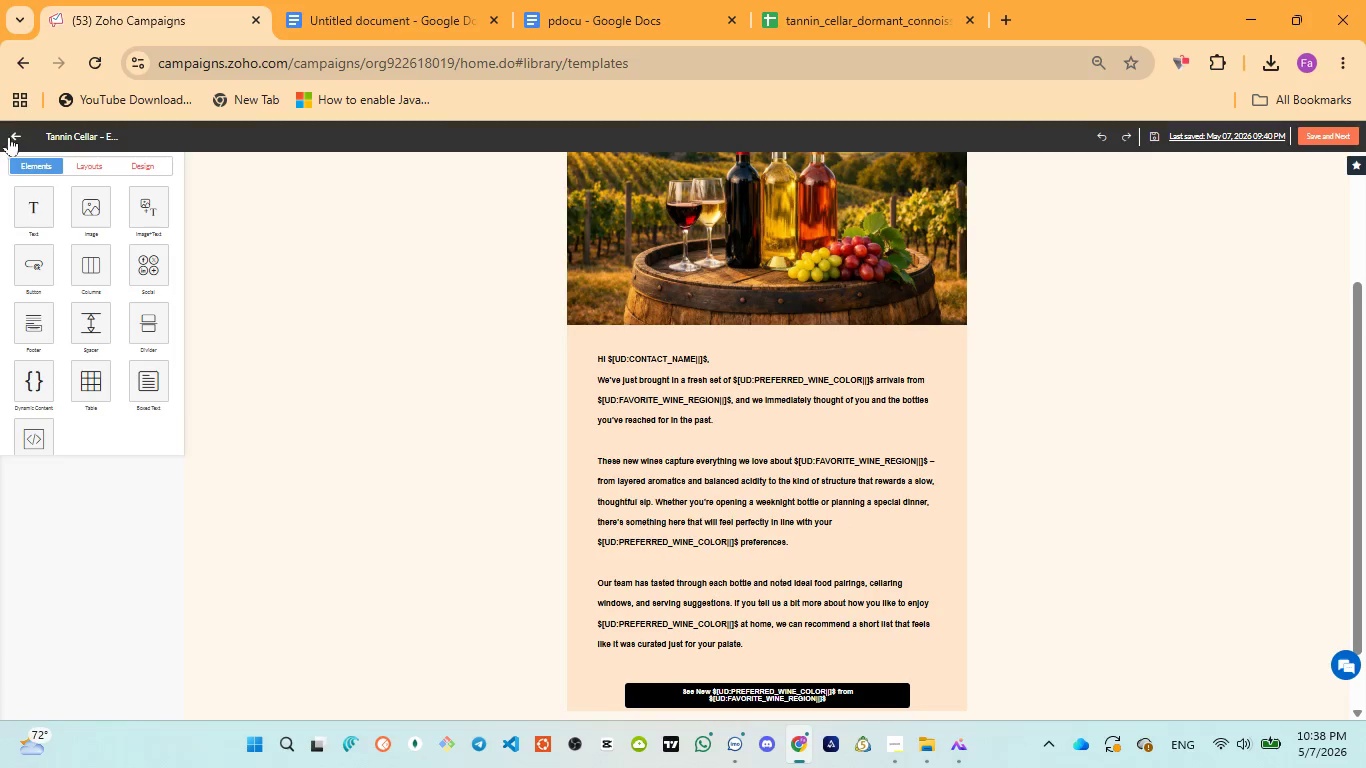 
left_click([9, 137])
 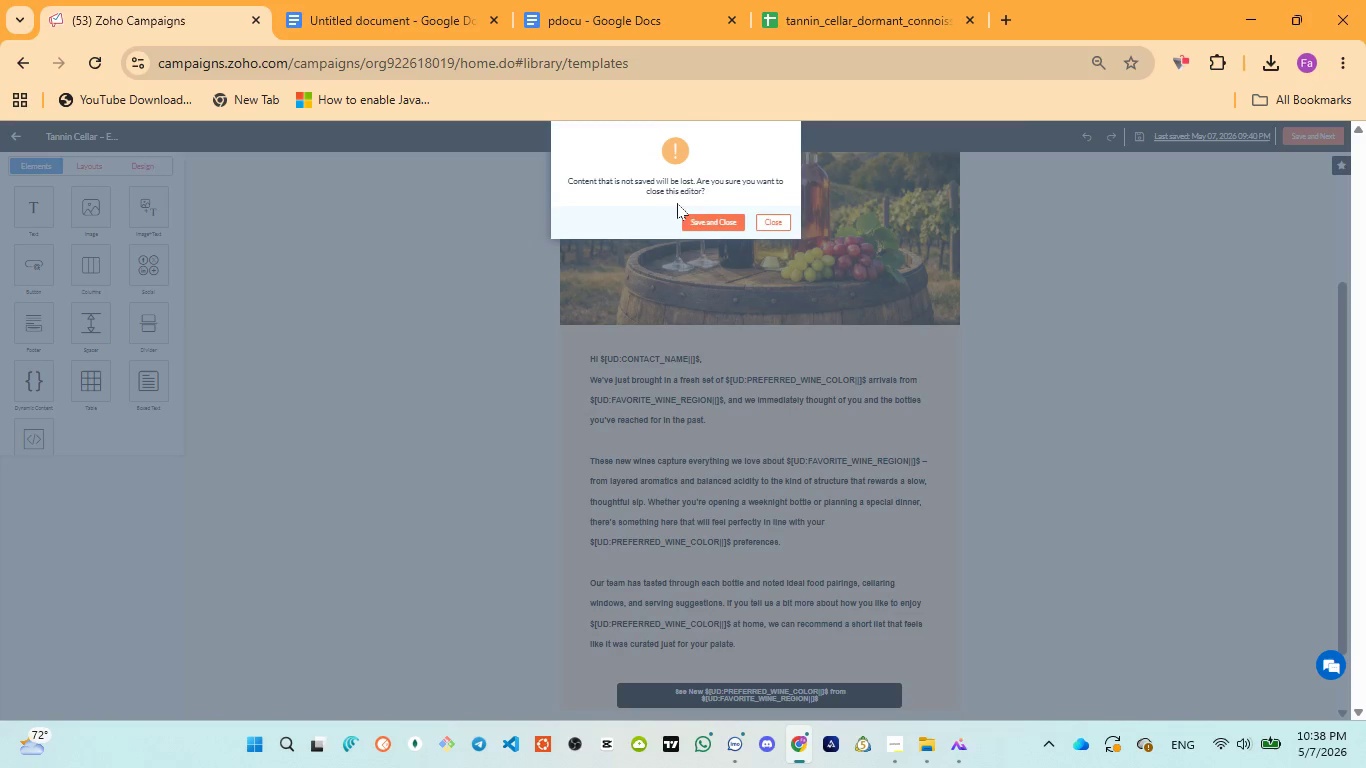 
left_click([708, 221])
 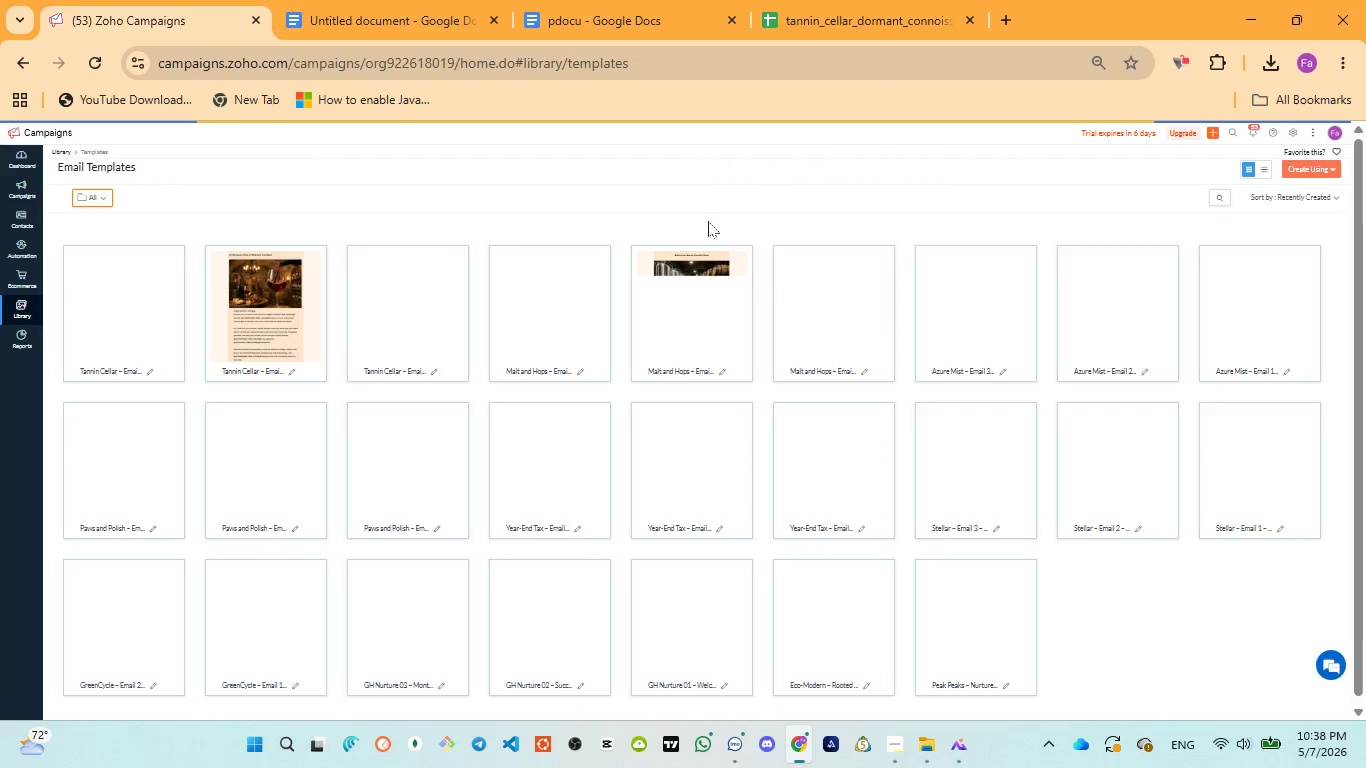 
wait(7.19)
 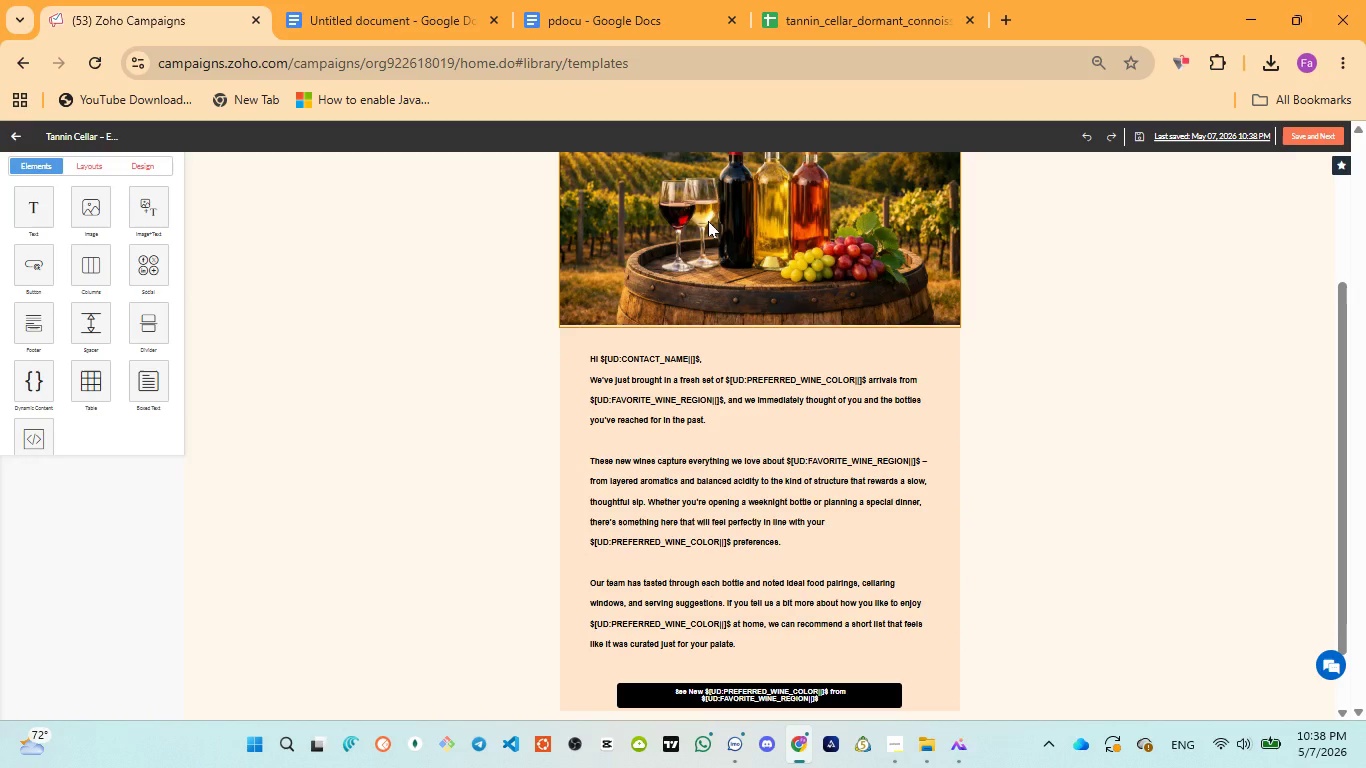 
left_click([279, 339])
 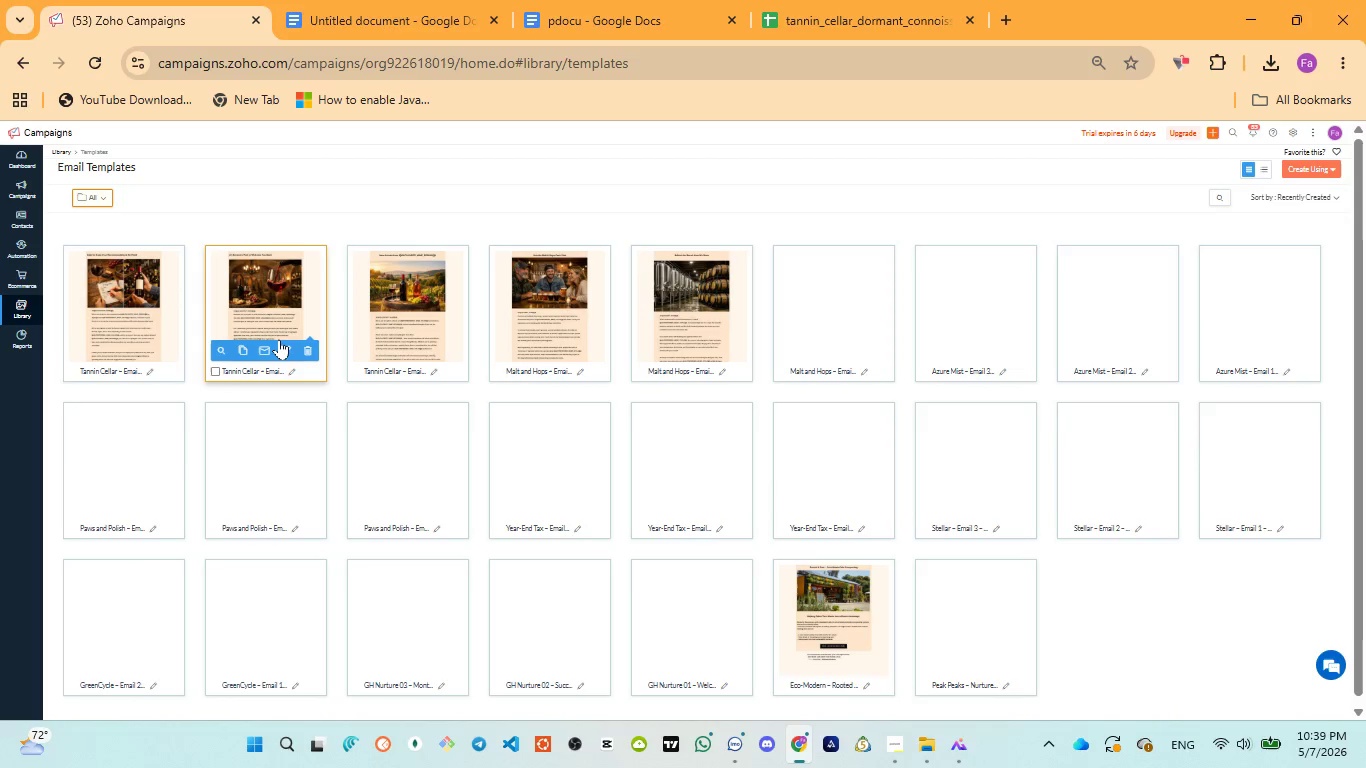 
wait(8.41)
 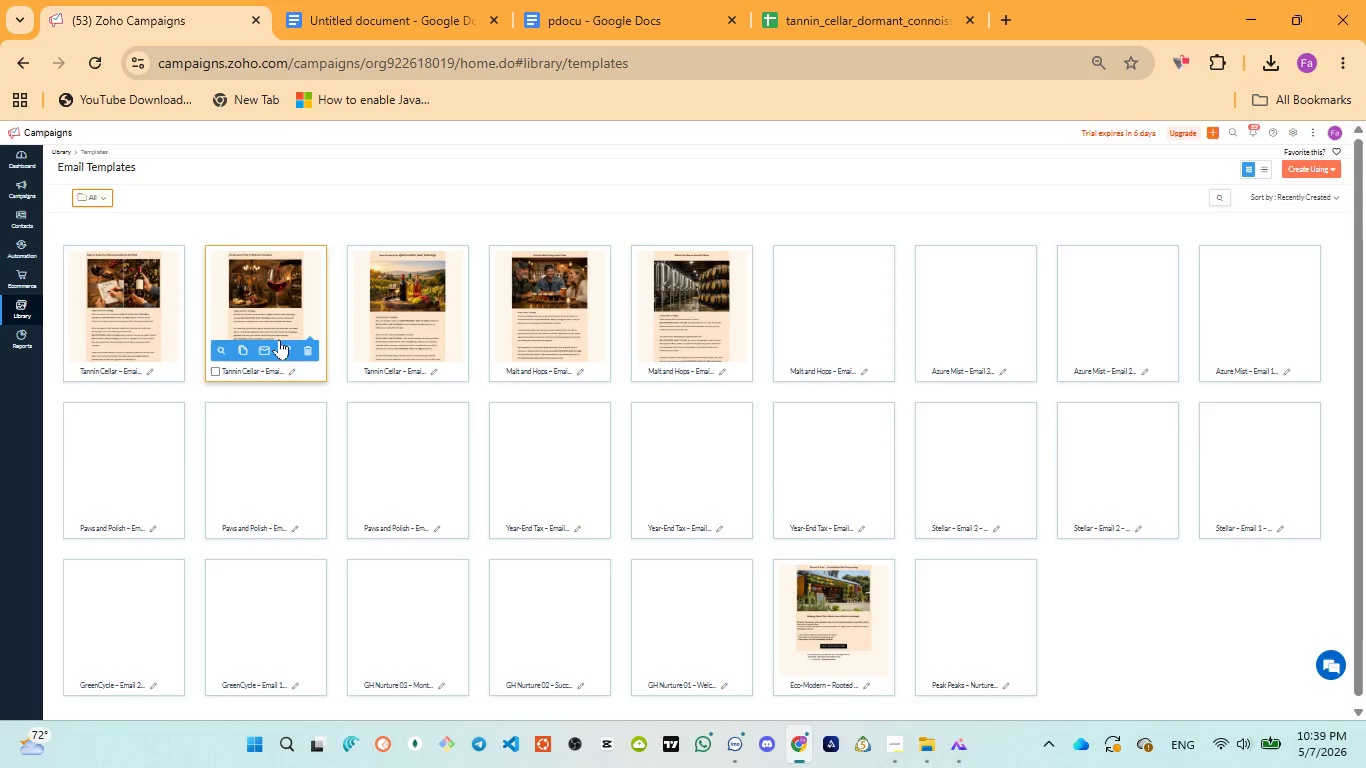 
left_click([282, 346])
 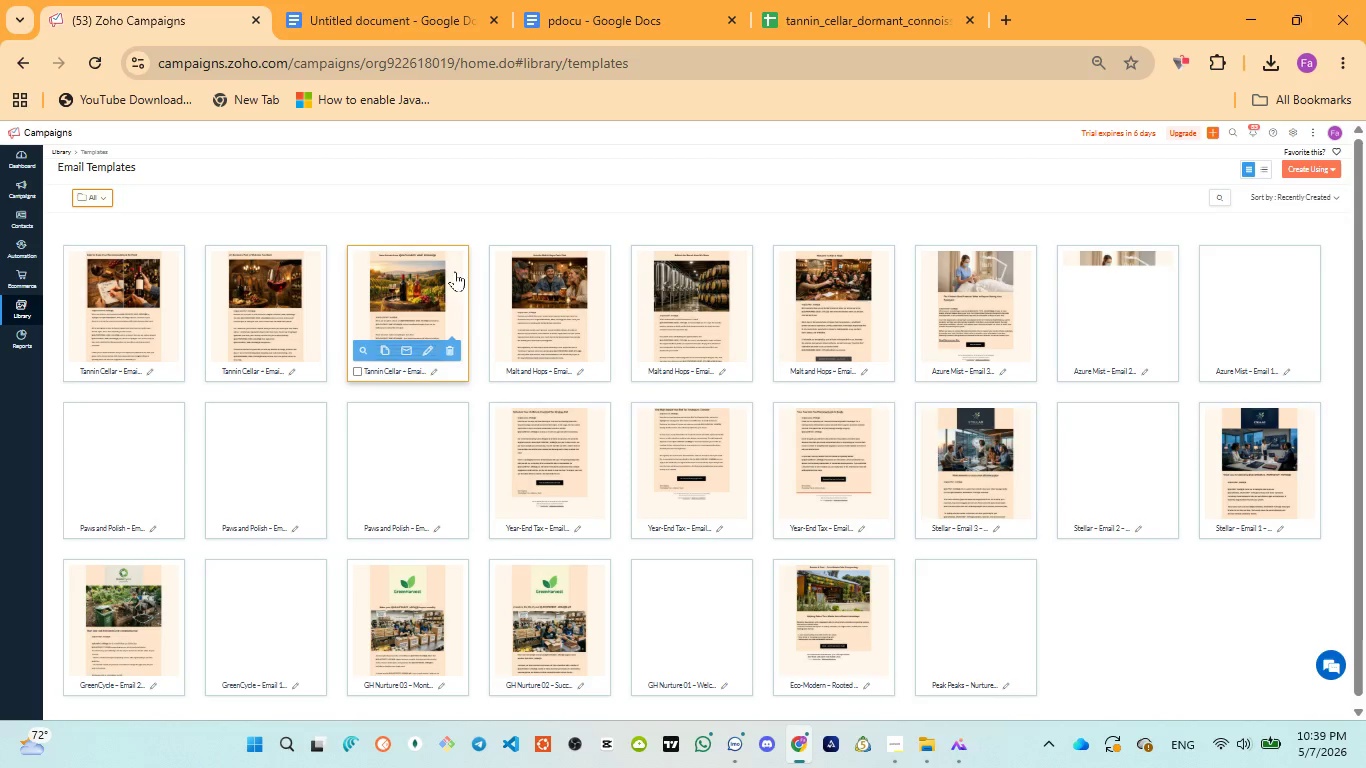 
wait(7.72)
 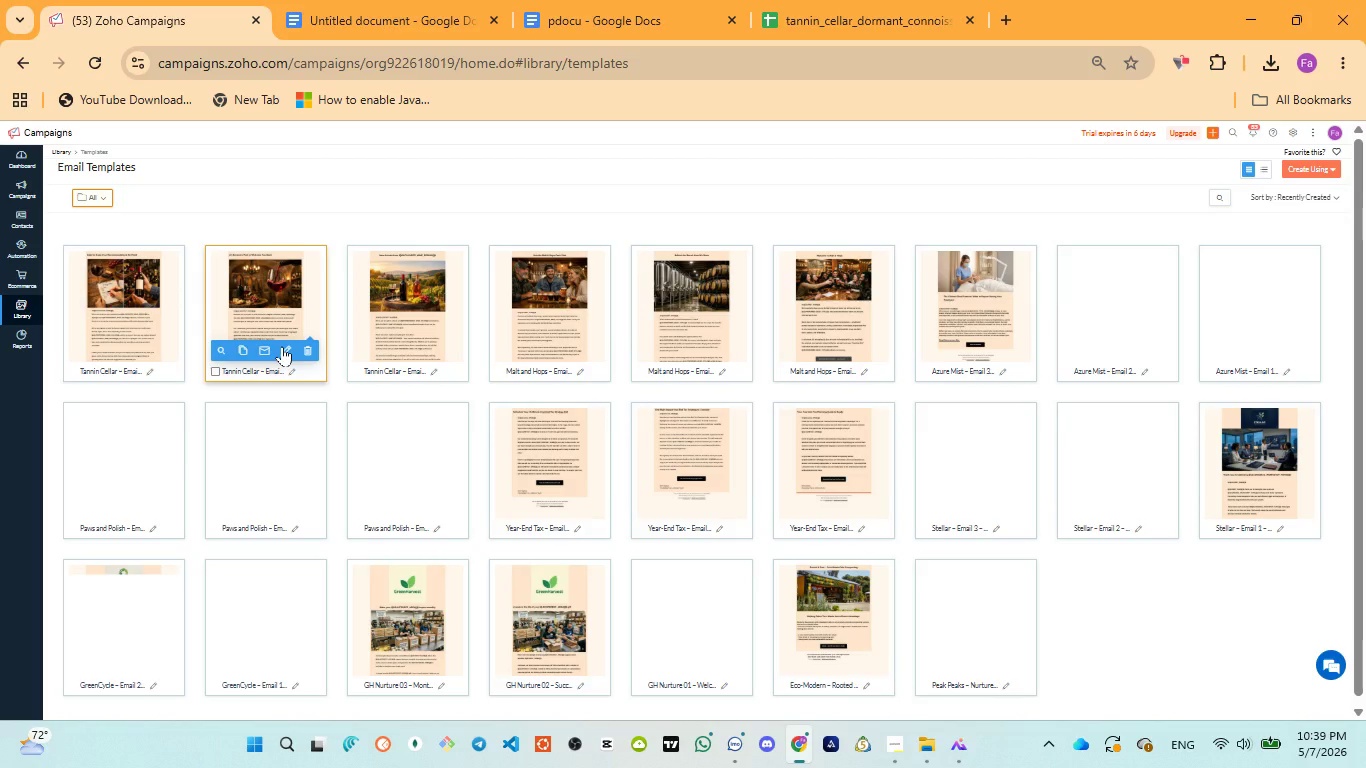 
left_click([285, 345])
 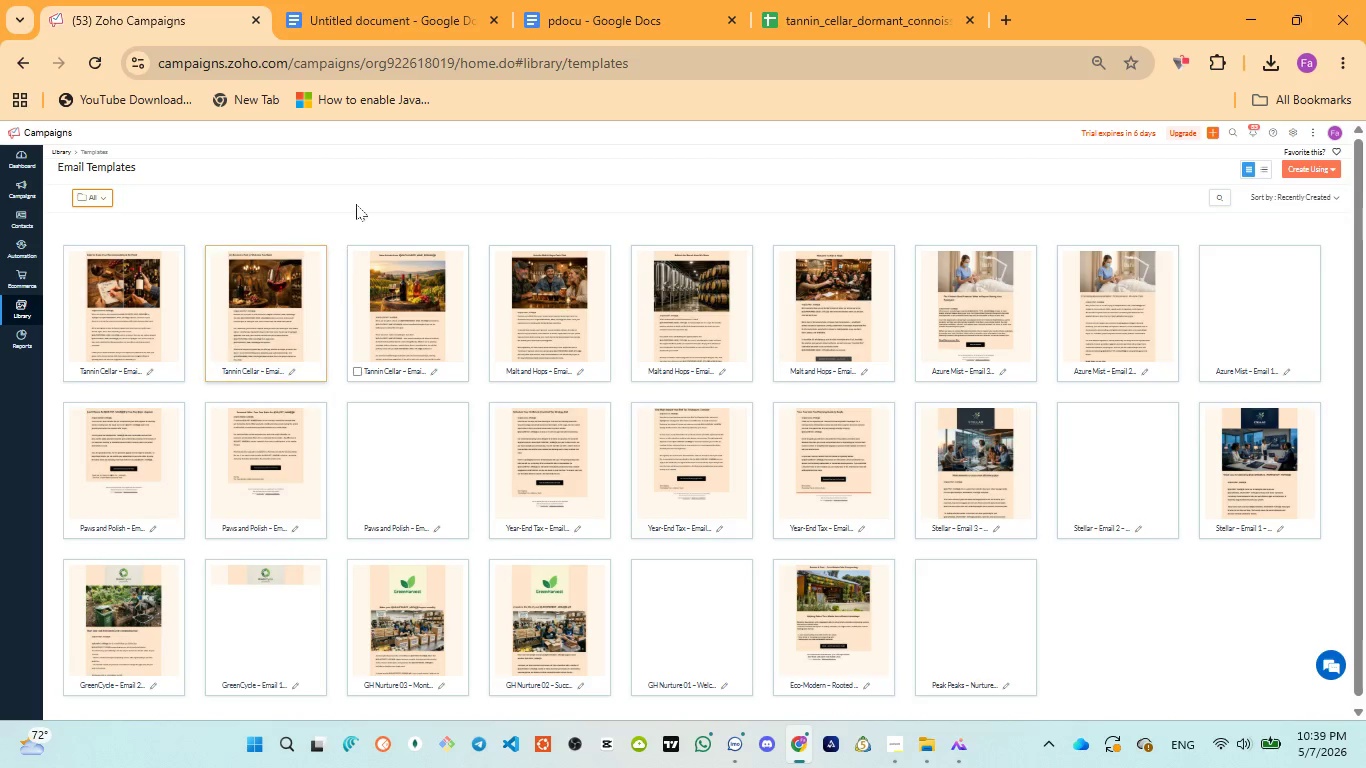 
left_click([355, 9])
 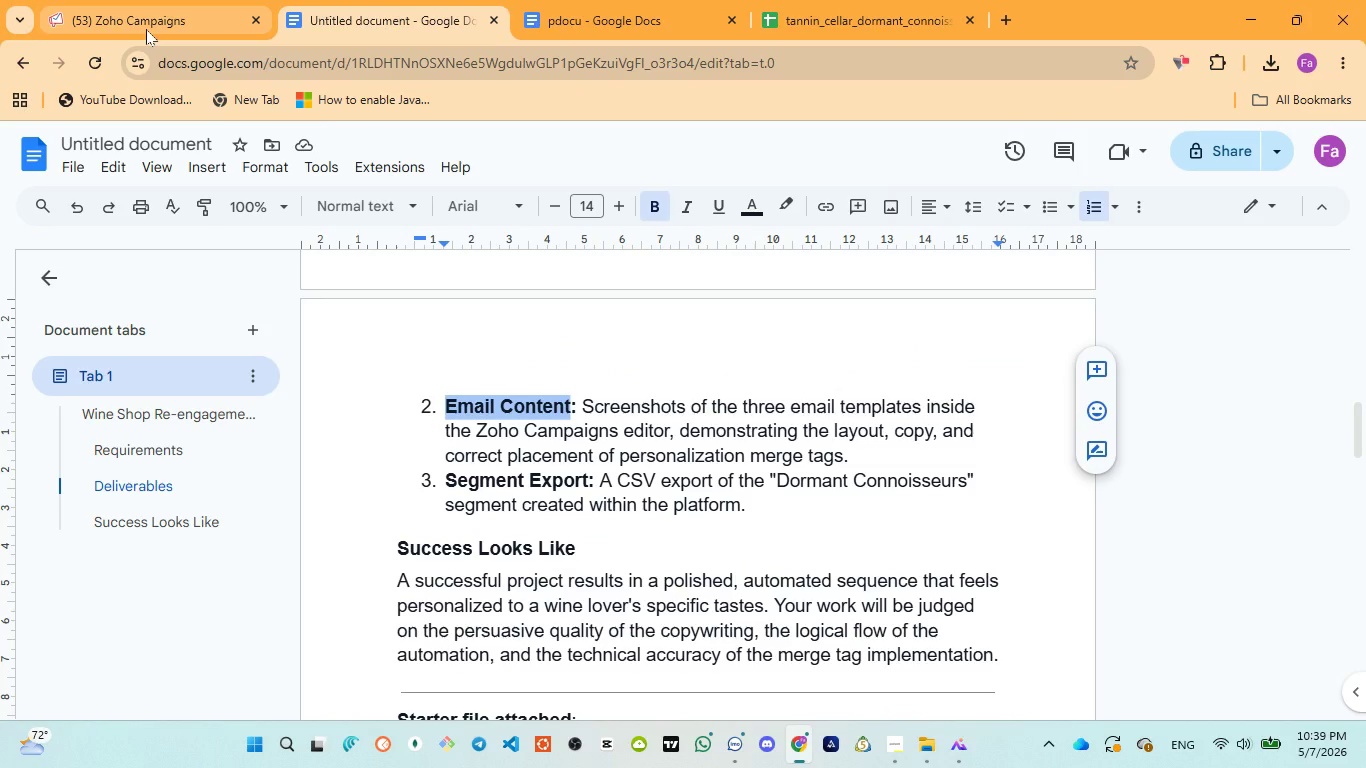 
left_click([146, 29])
 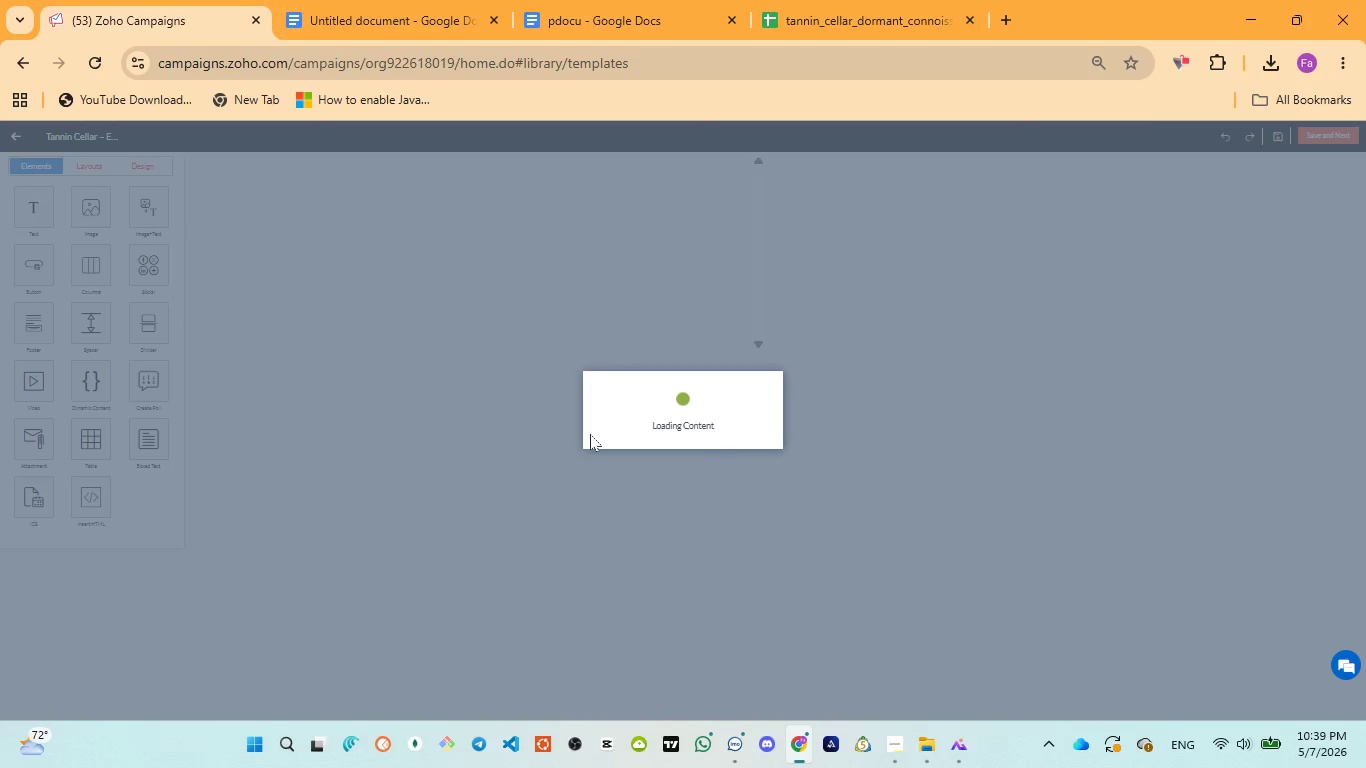 
wait(24.58)
 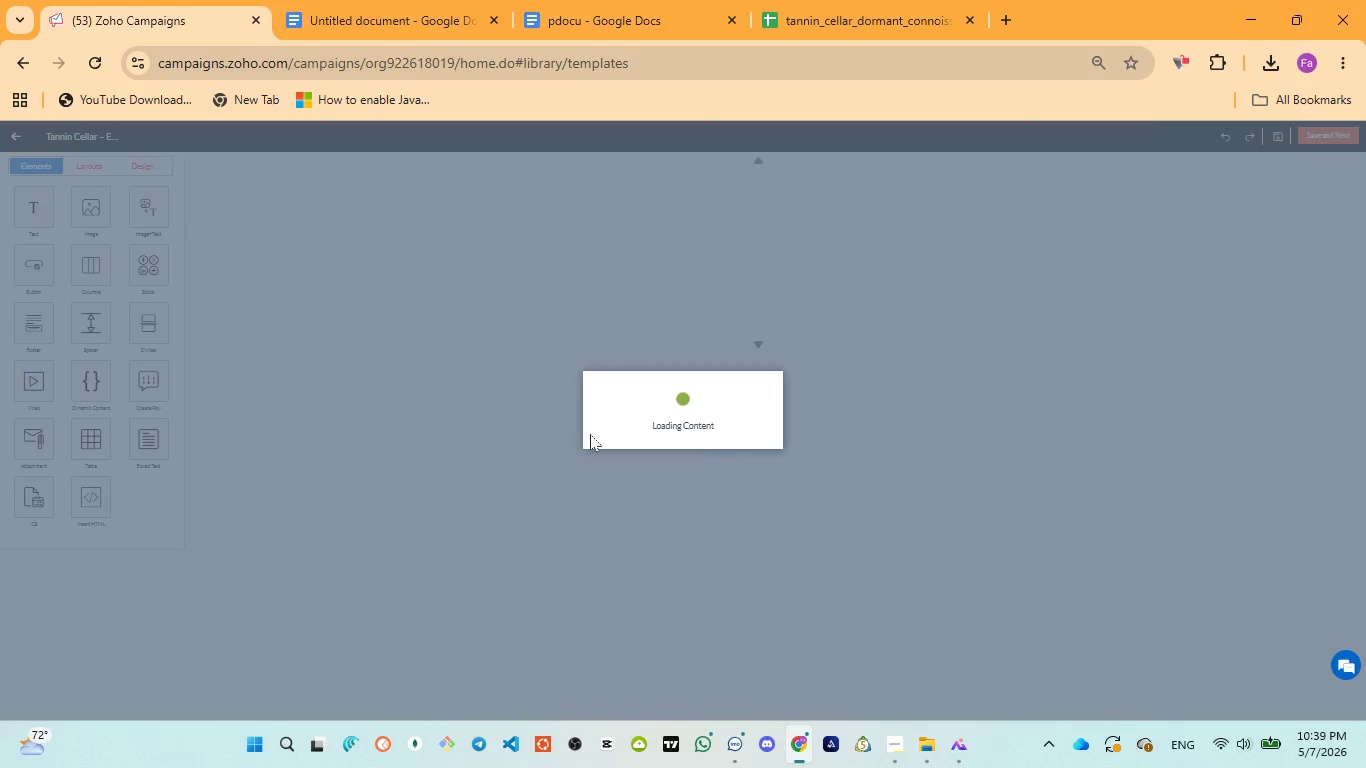 
left_click_drag(start_coordinate=[1358, 468], to_coordinate=[1365, 557])
 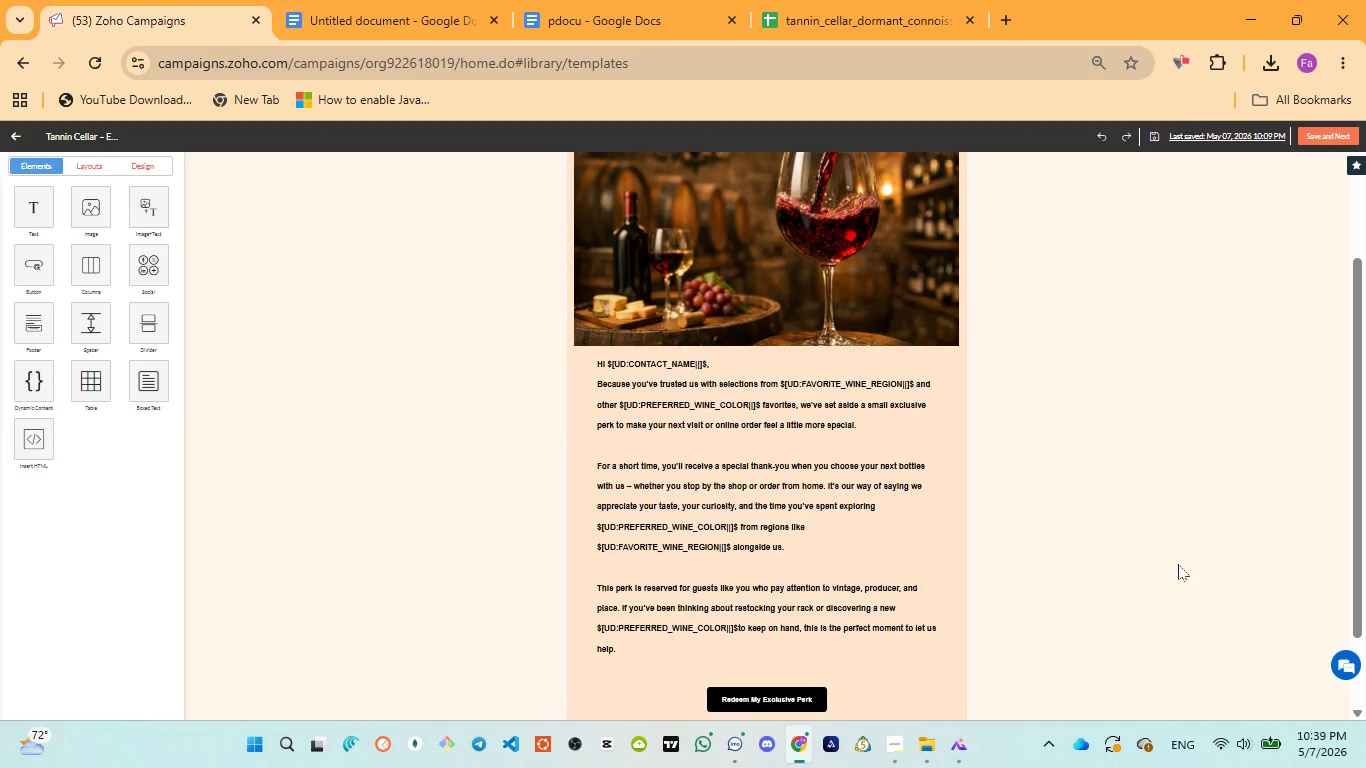 
key(Meta+PrintScreen)
 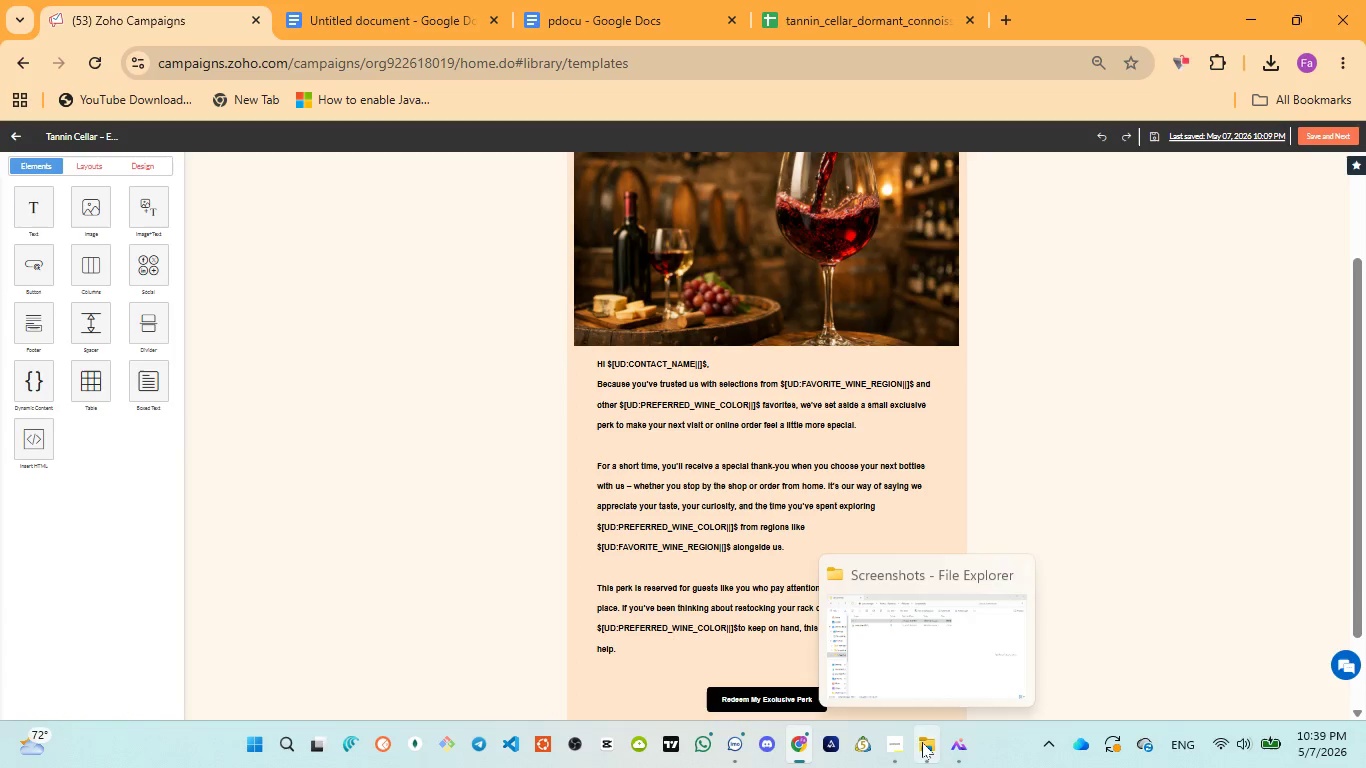 
left_click([913, 650])
 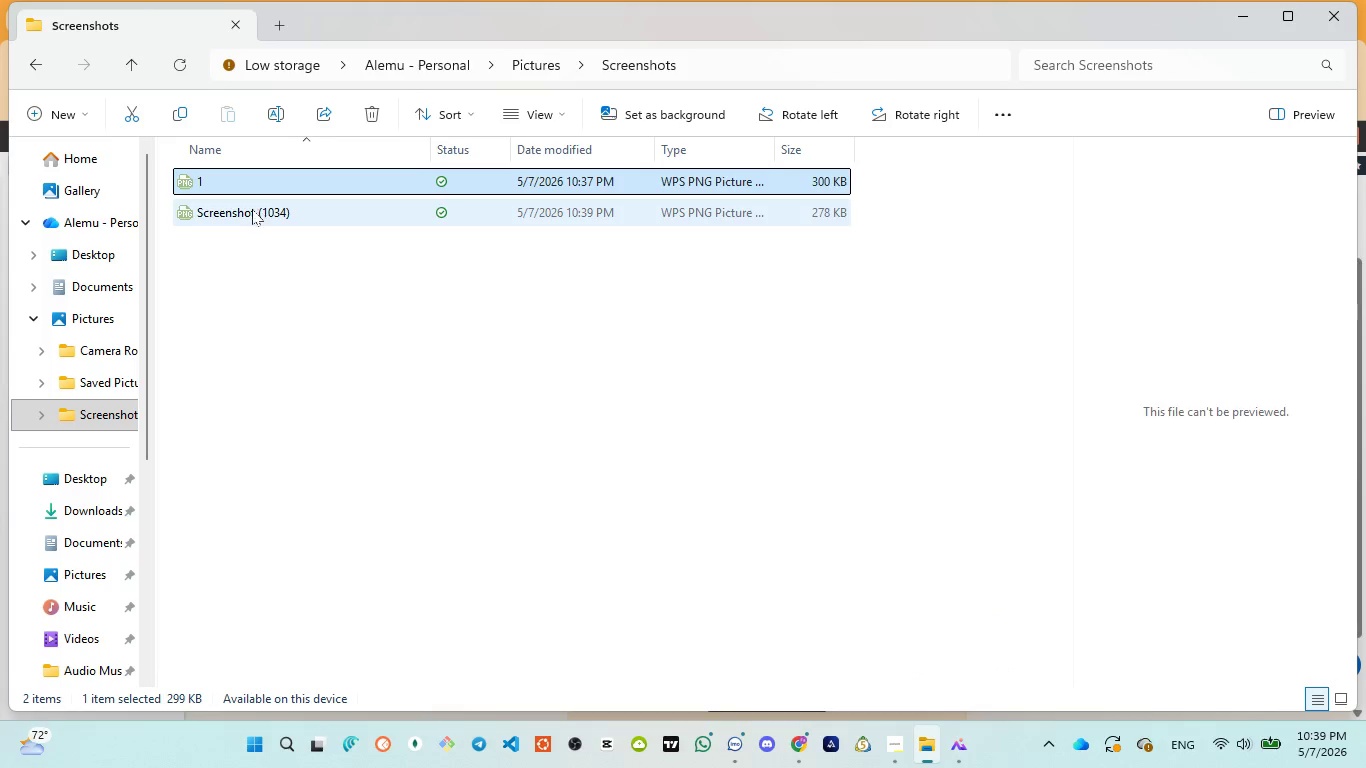 
left_click([252, 209])
 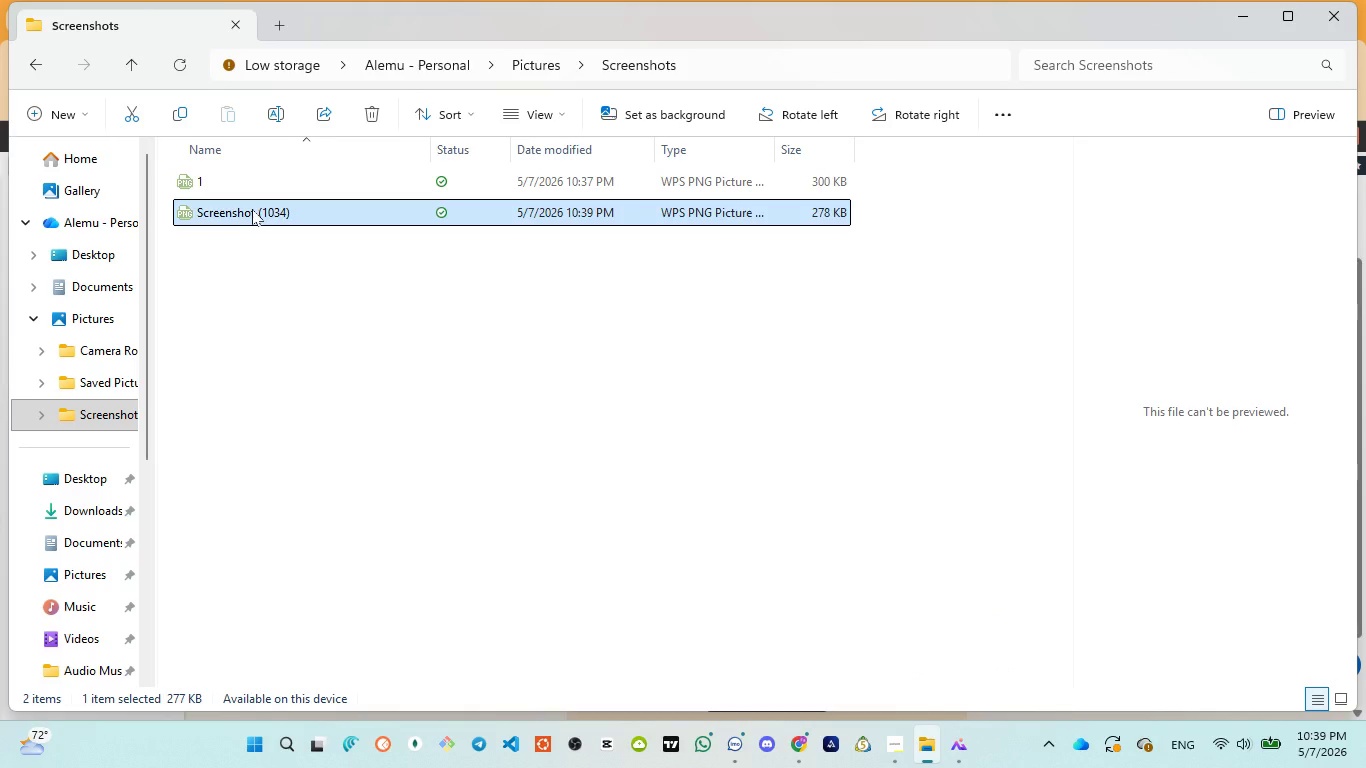 
left_click([252, 209])
 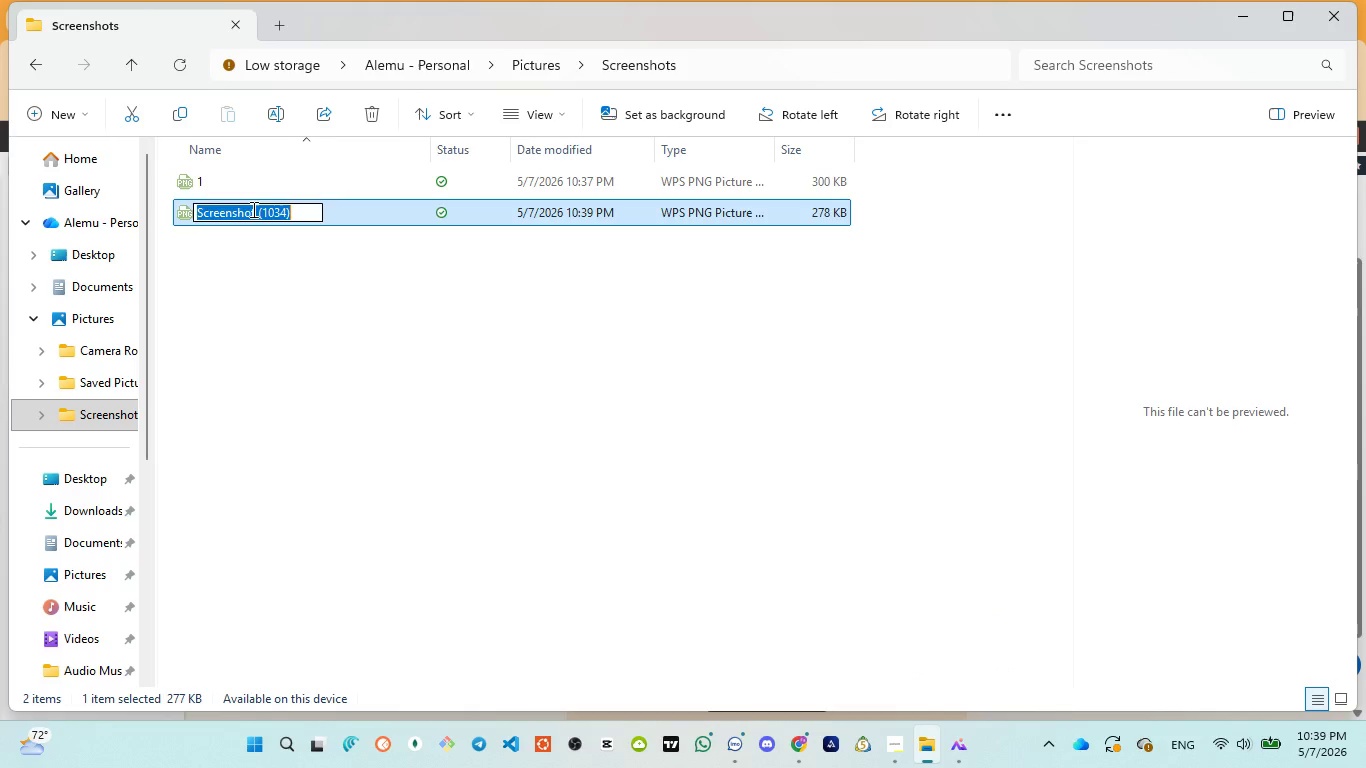 
key(2)
 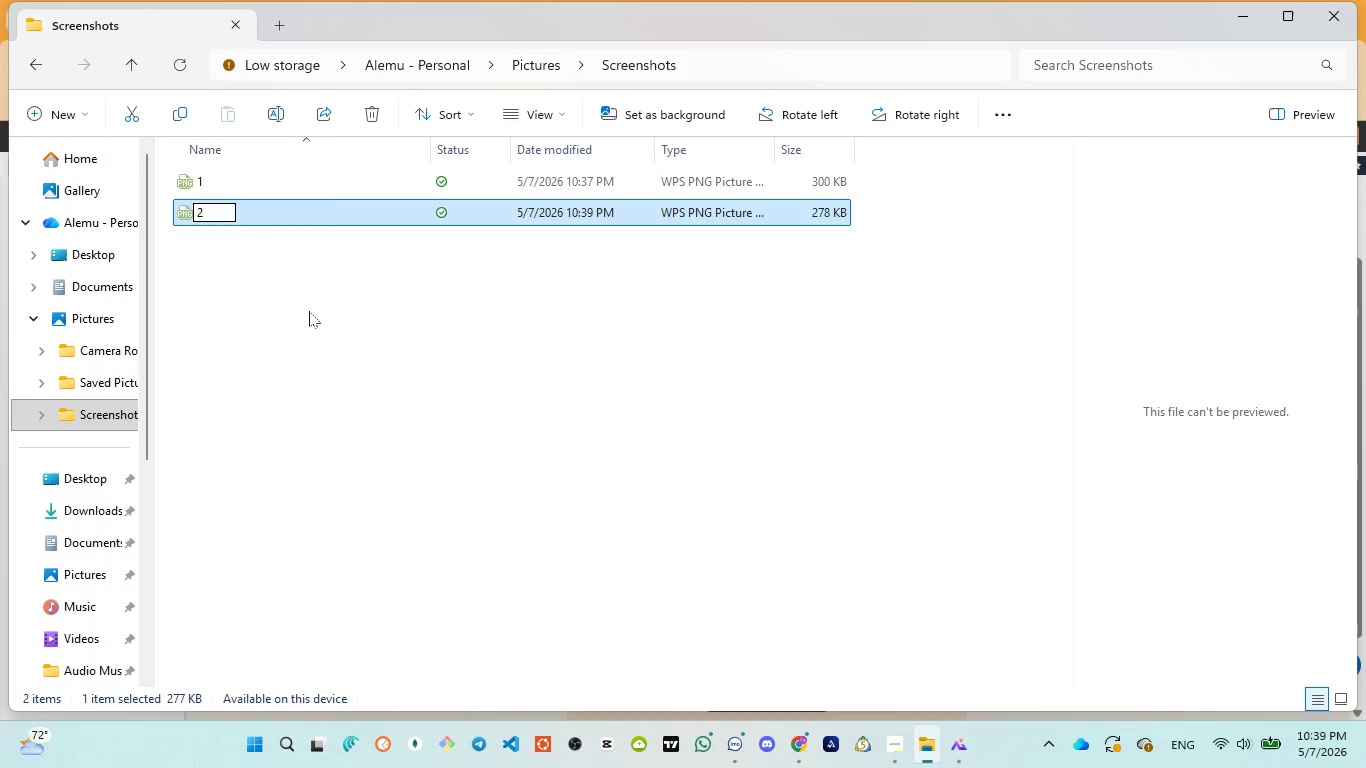 
left_click([309, 311])
 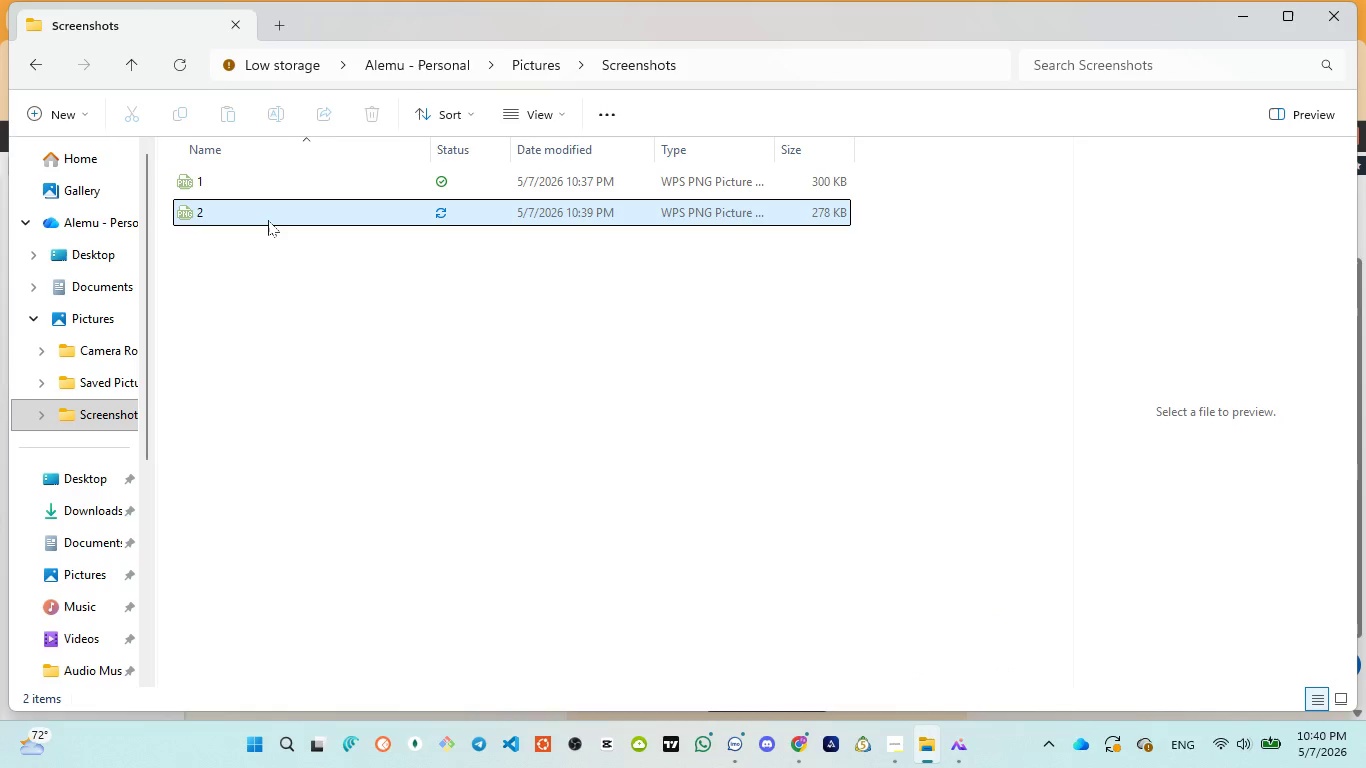 
double_click([268, 220])
 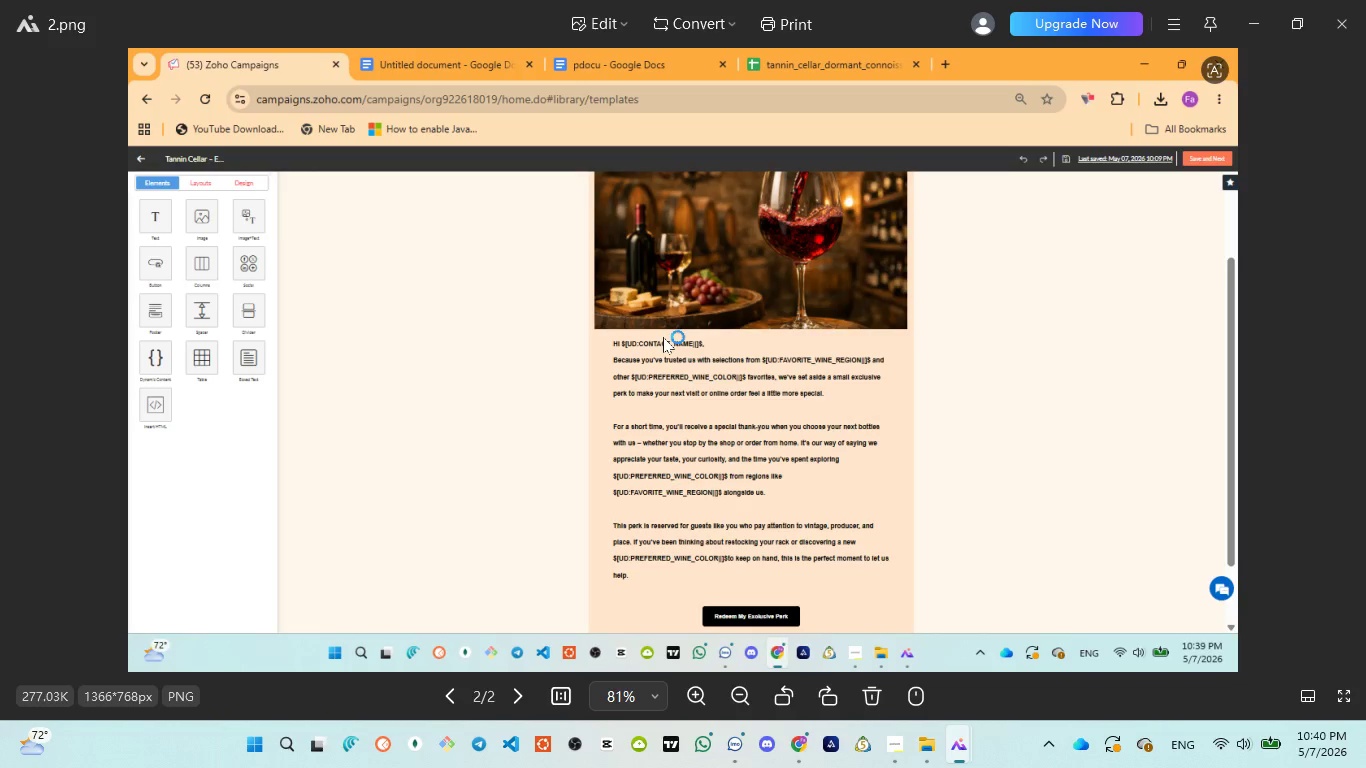 
scroll: coordinate [942, 523], scroll_direction: up, amount: 4.0
 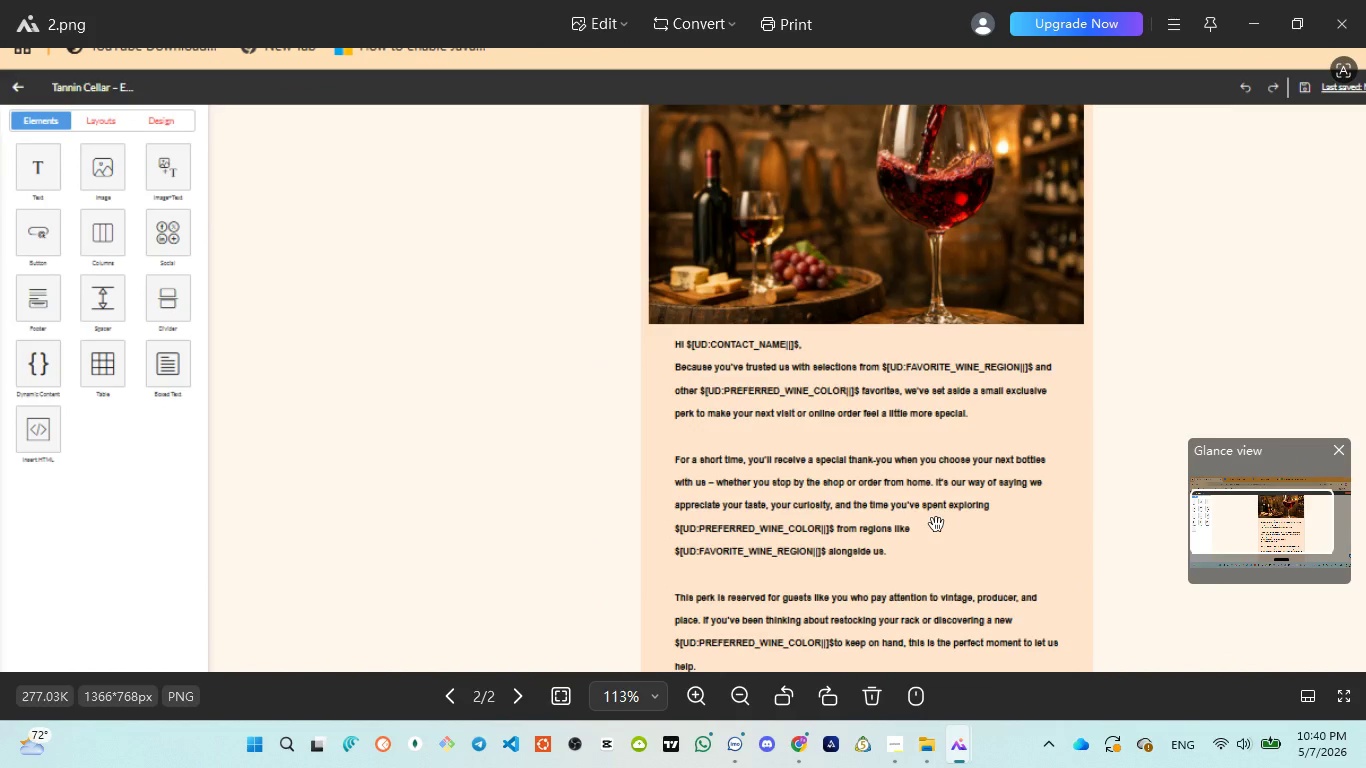 
scroll: coordinate [932, 528], scroll_direction: down, amount: 4.0
 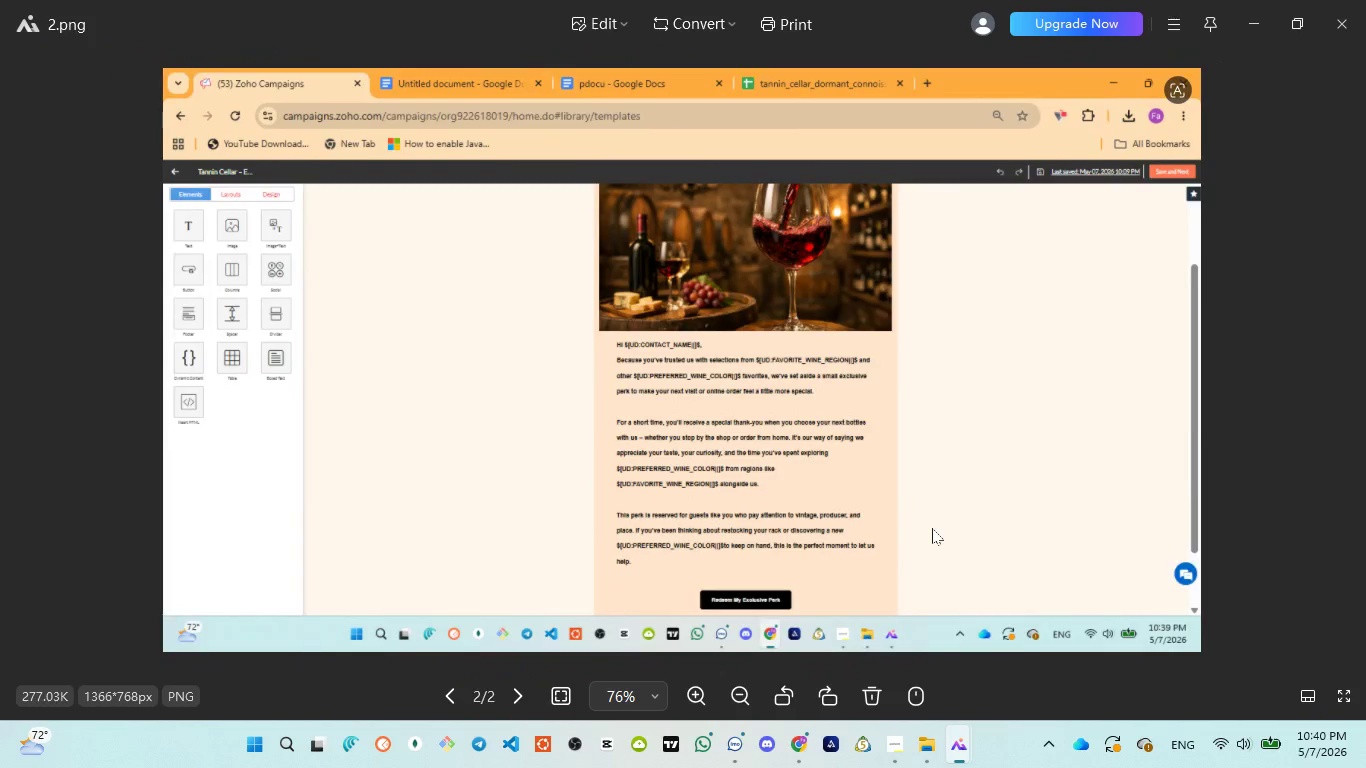 
scroll: coordinate [927, 528], scroll_direction: up, amount: 5.0
 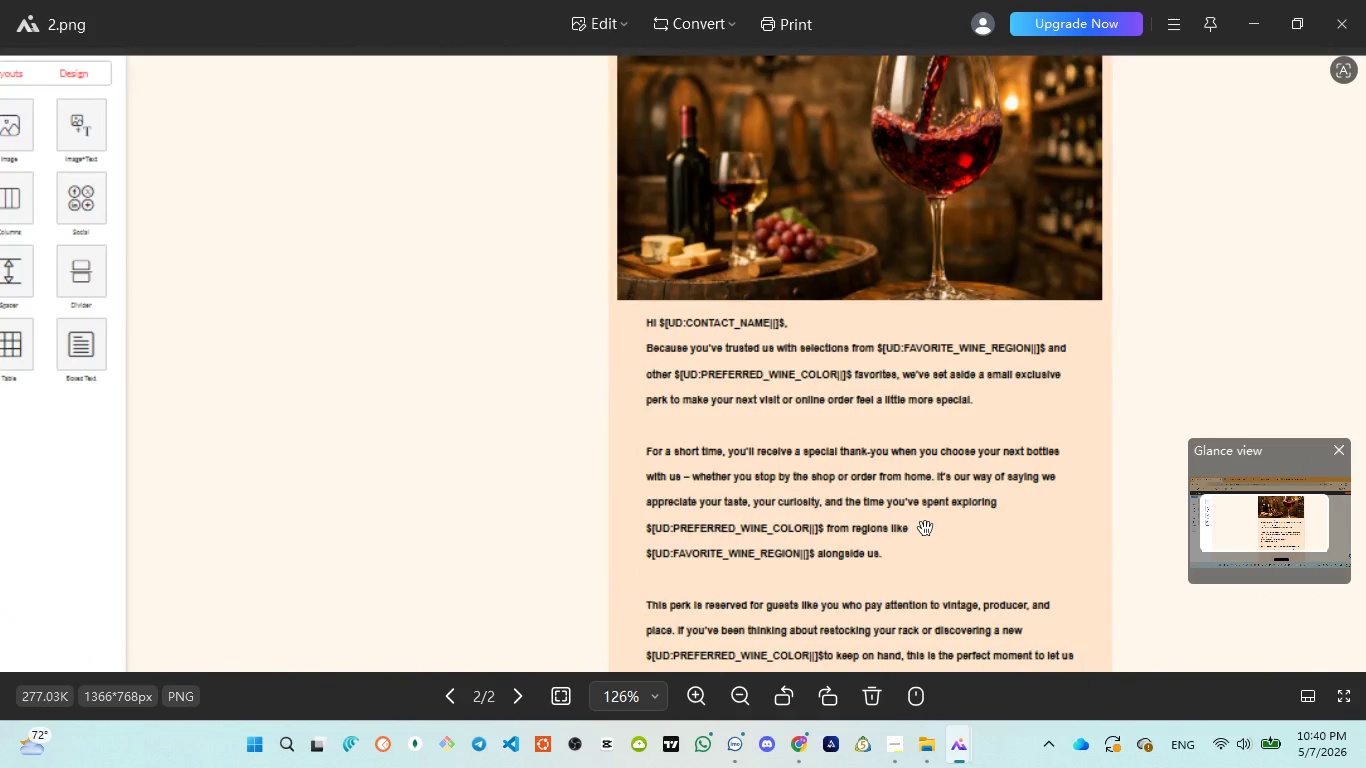 
left_click_drag(start_coordinate=[925, 528], to_coordinate=[845, 384])
 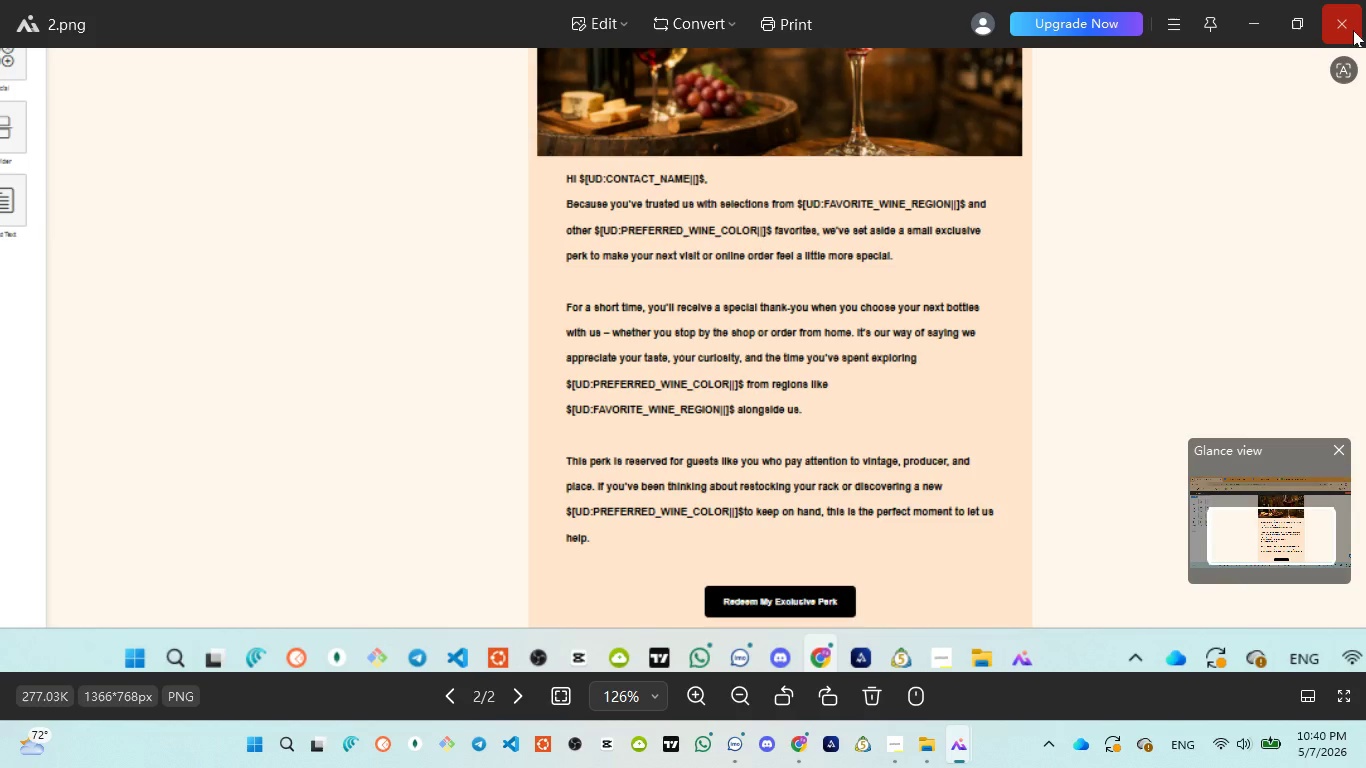 
left_click([1342, 38])
 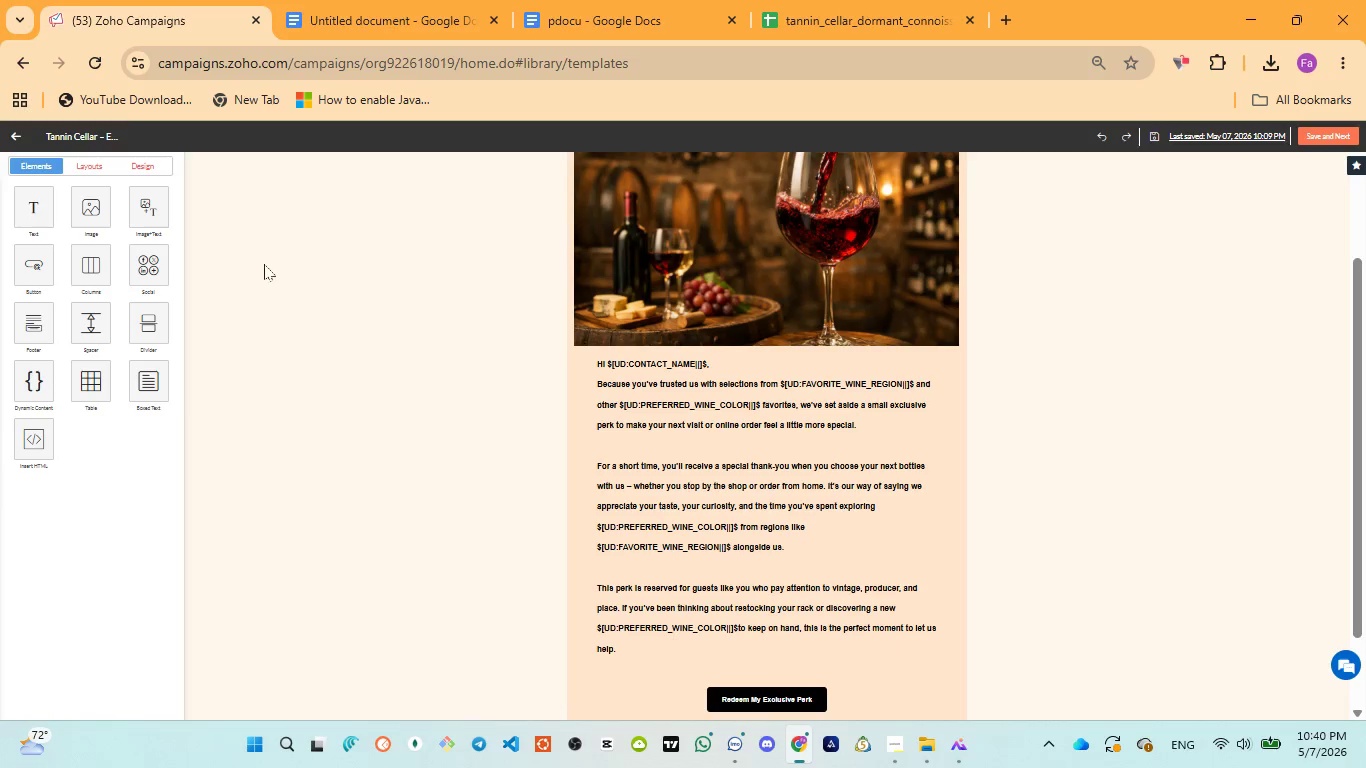 
left_click([12, 126])
 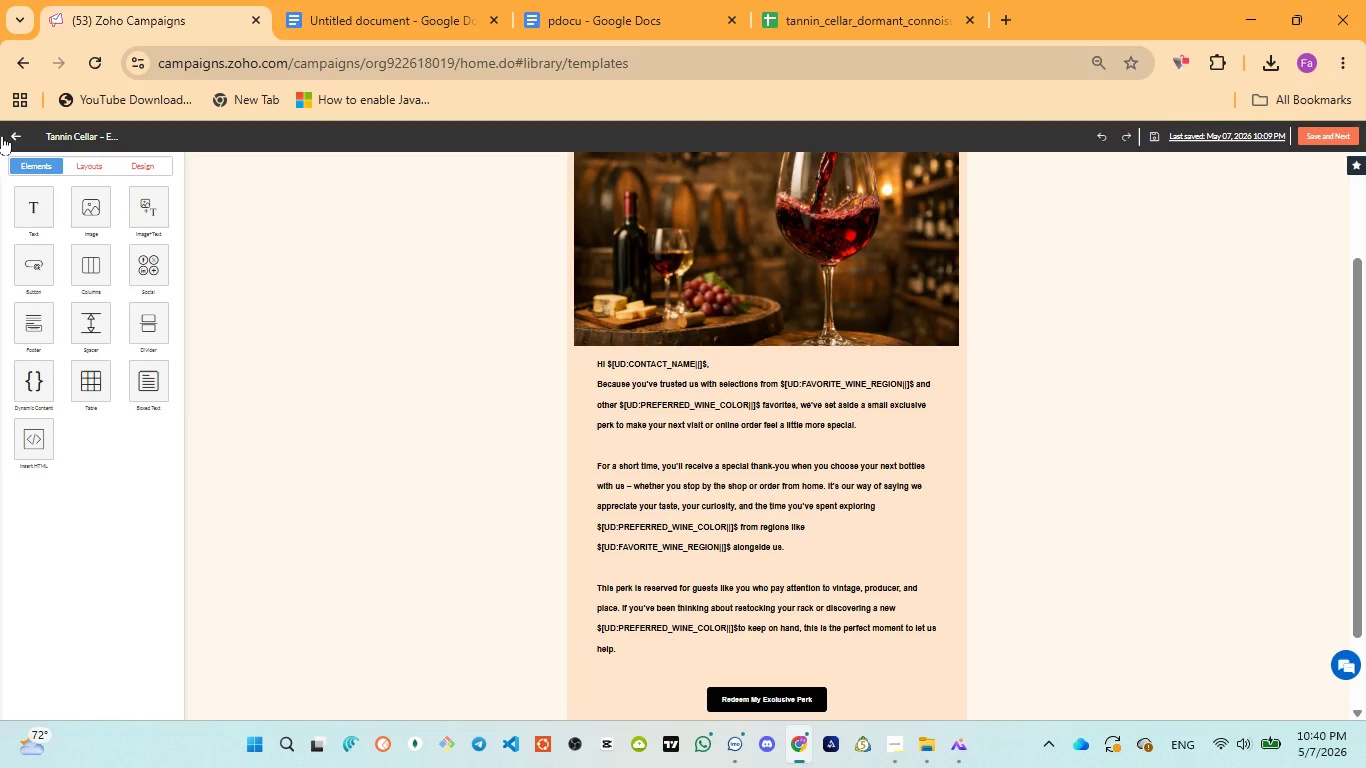 
left_click([13, 129])
 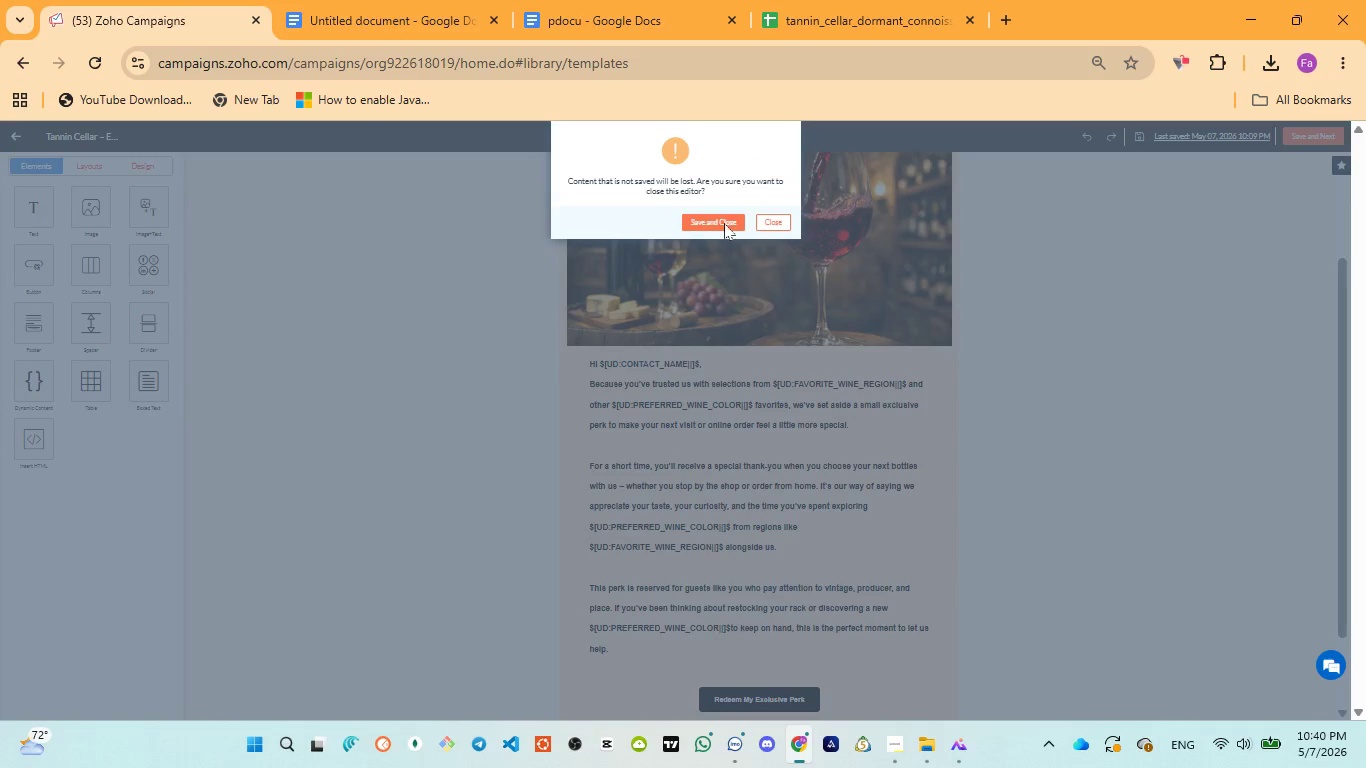 
left_click([698, 217])
 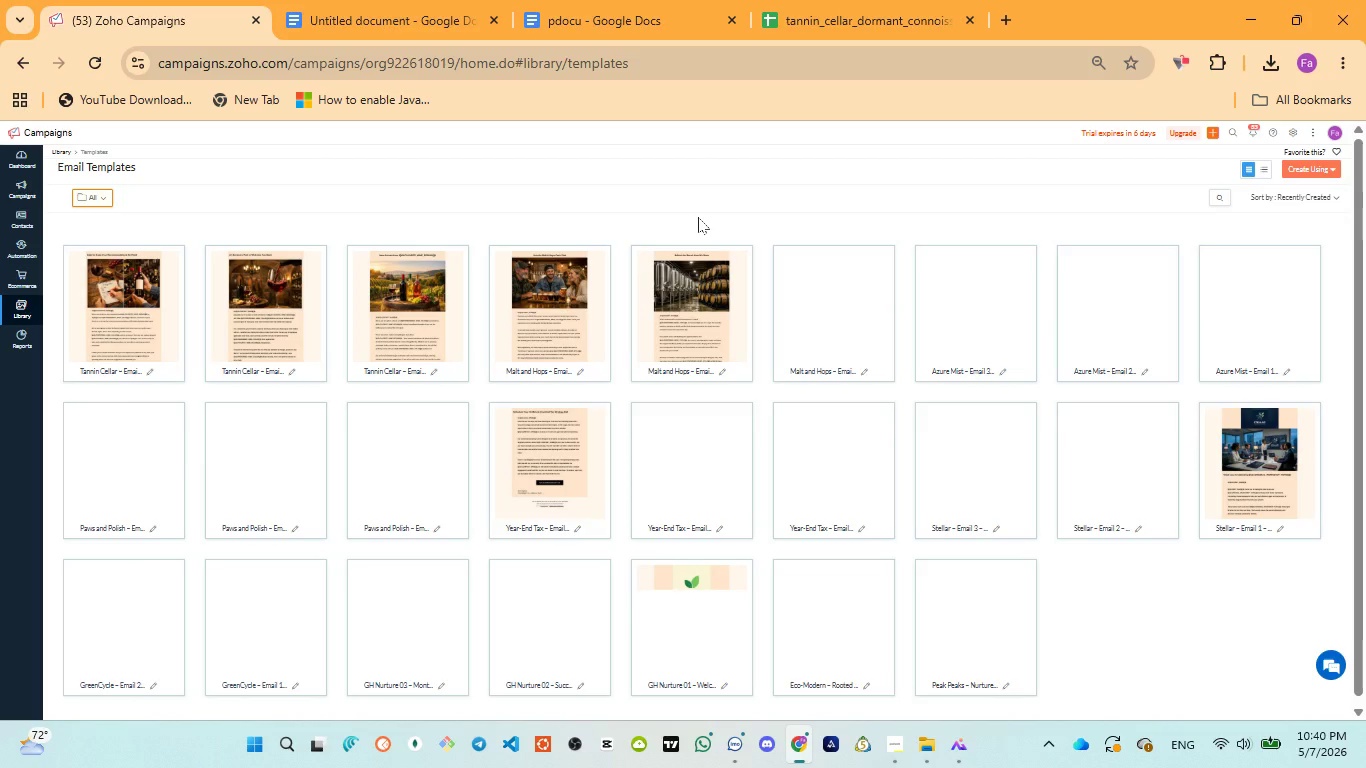 
wait(19.41)
 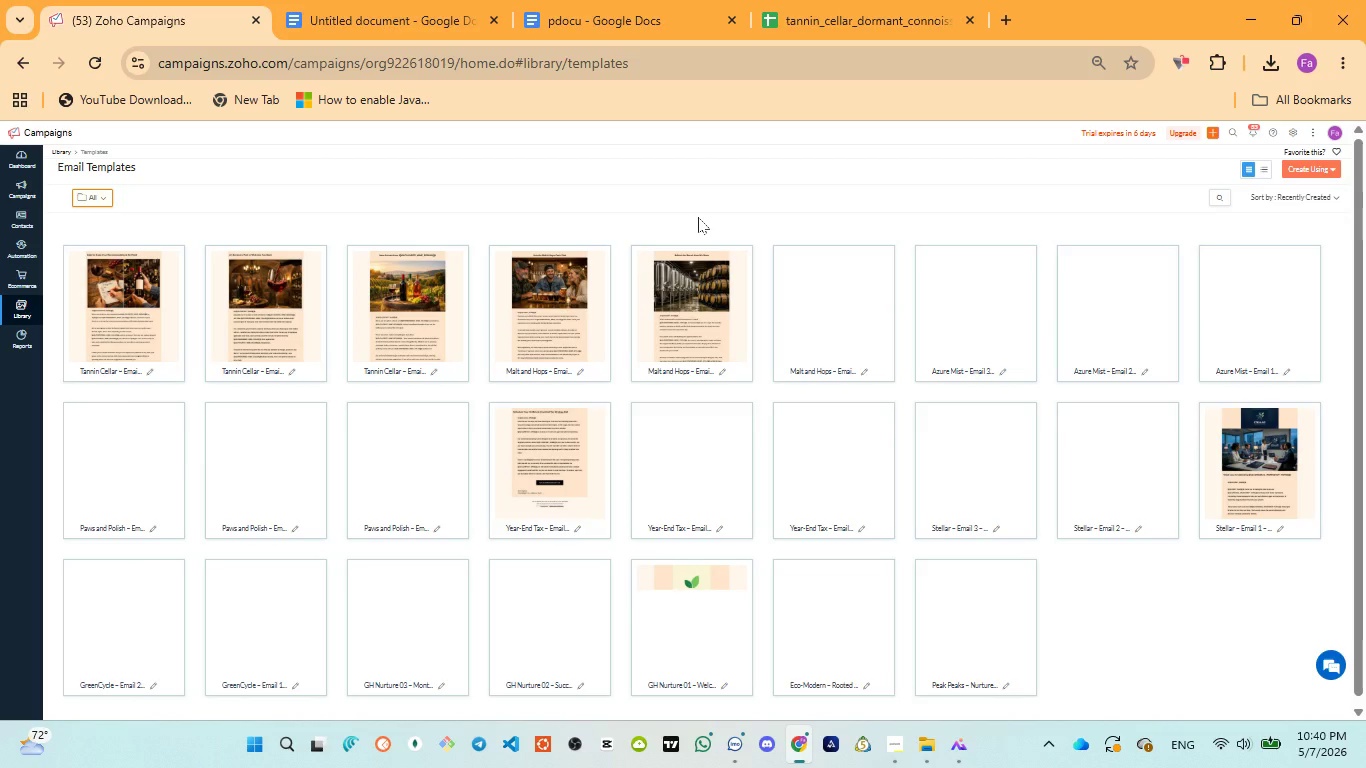 
left_click([143, 342])
 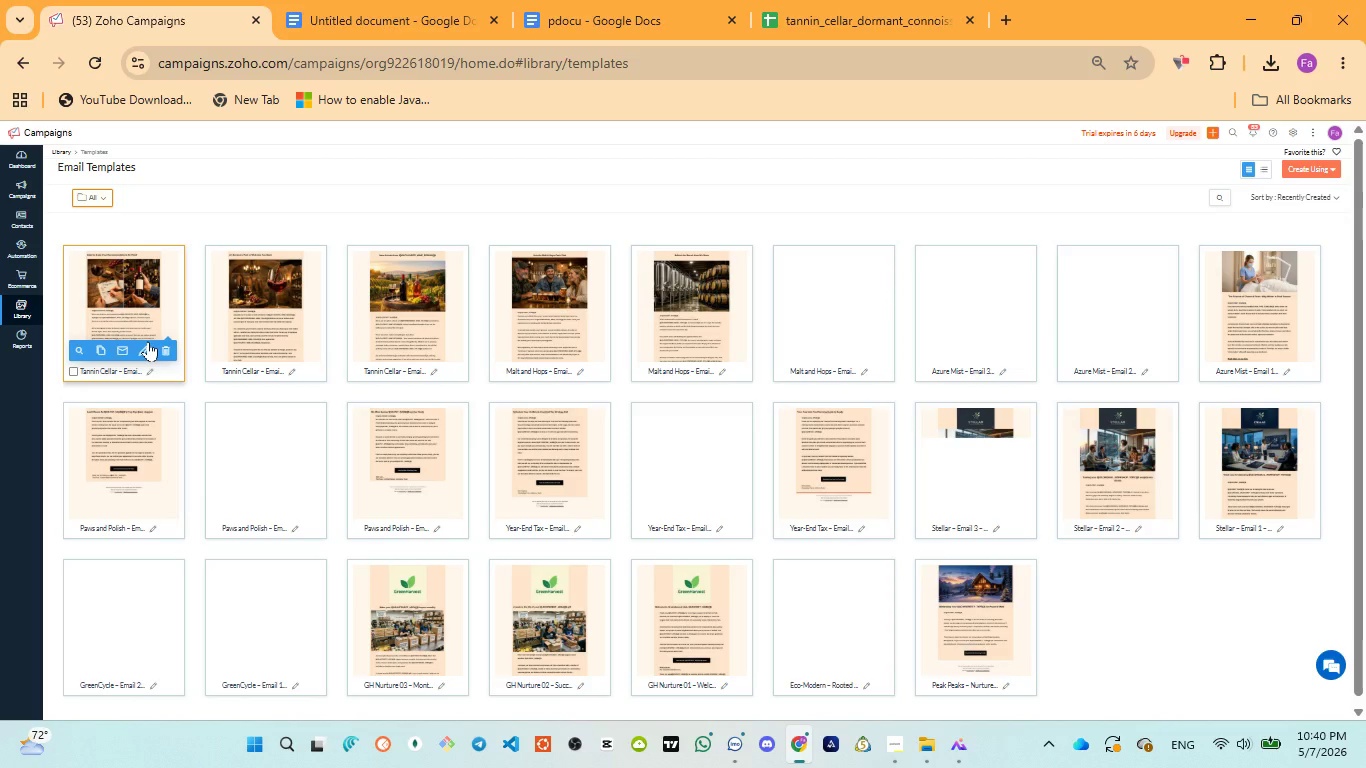 
wait(11.98)
 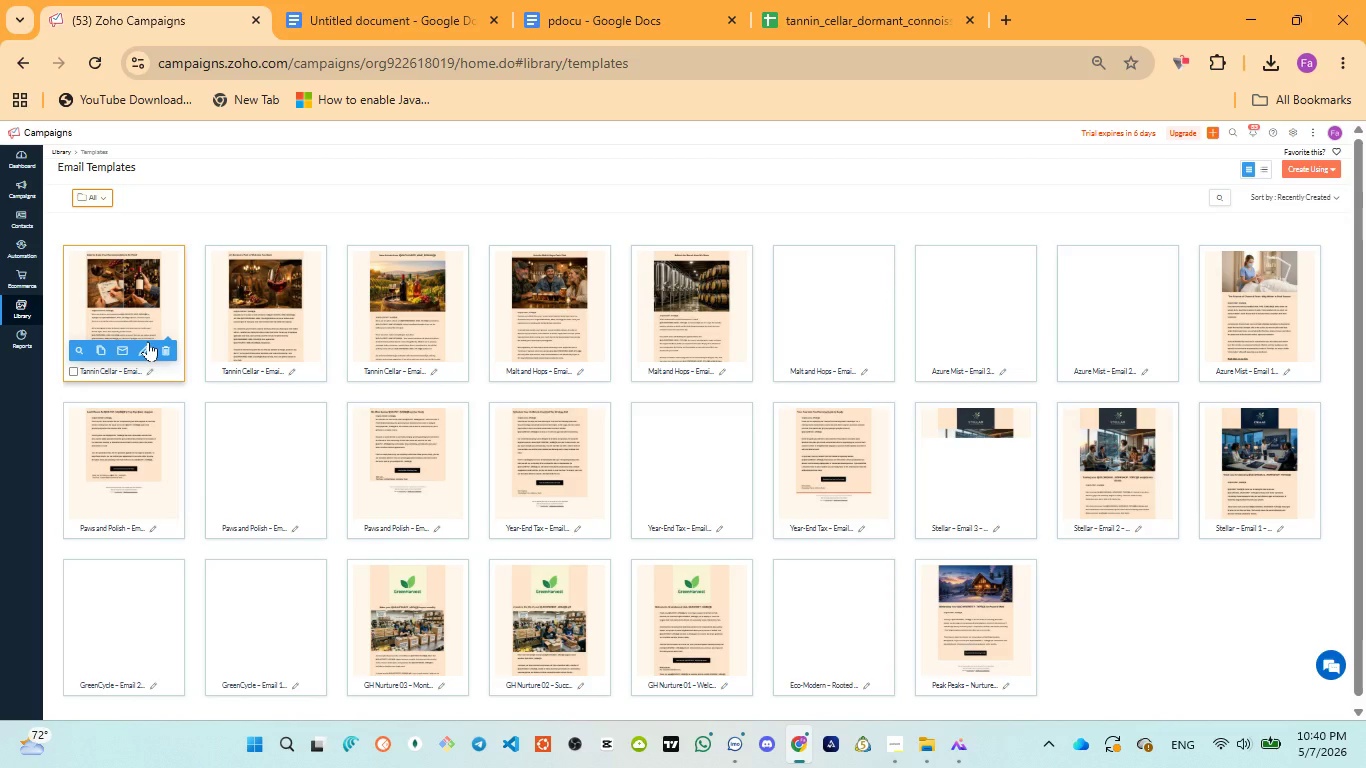 
left_click([140, 343])
 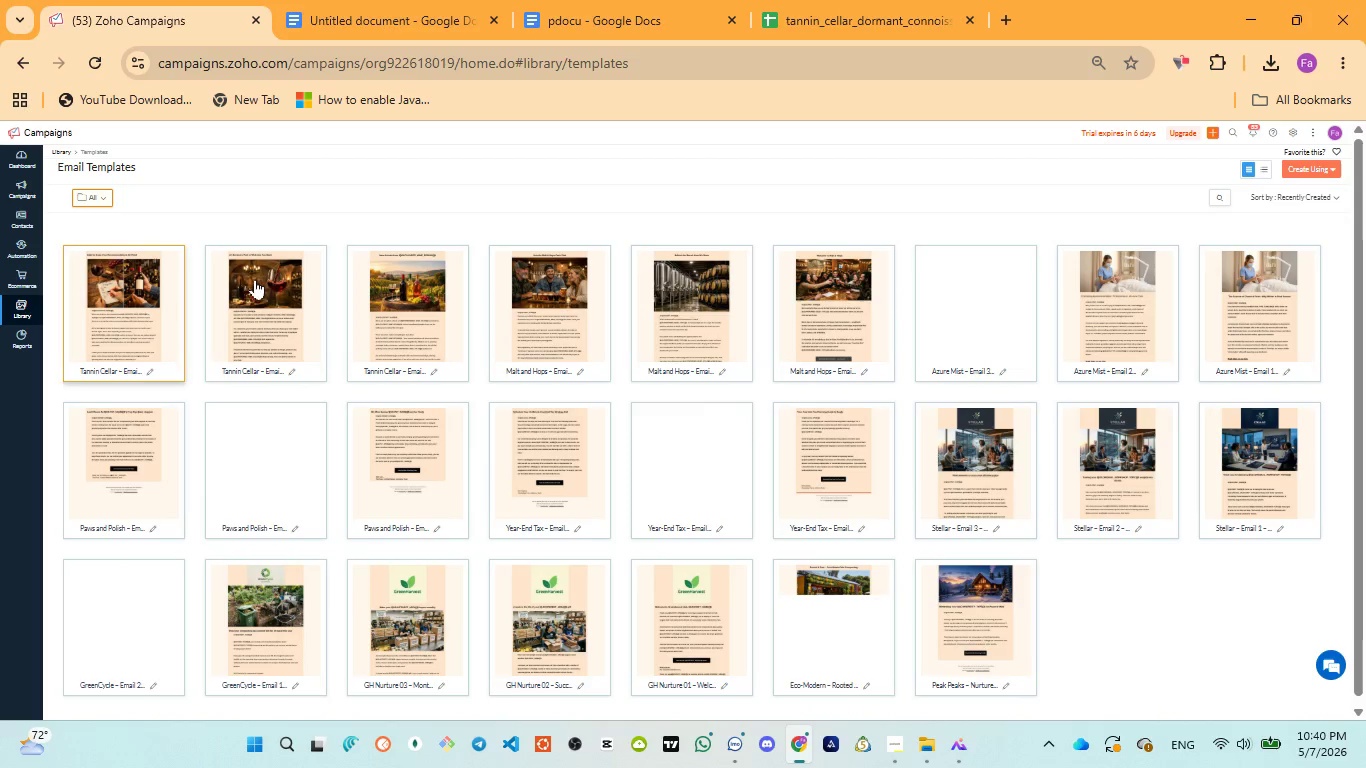 
left_click([378, 11])
 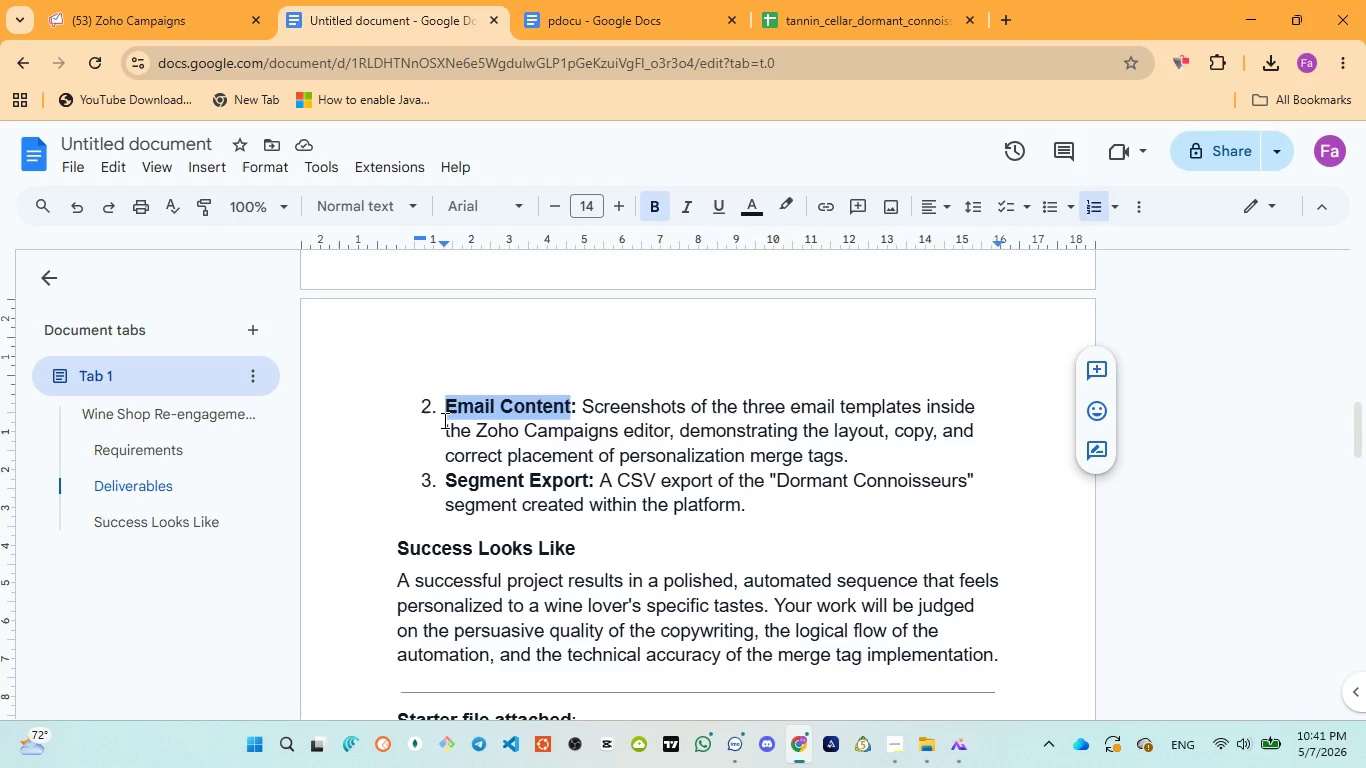 
scroll: coordinate [545, 401], scroll_direction: up, amount: 2.0
 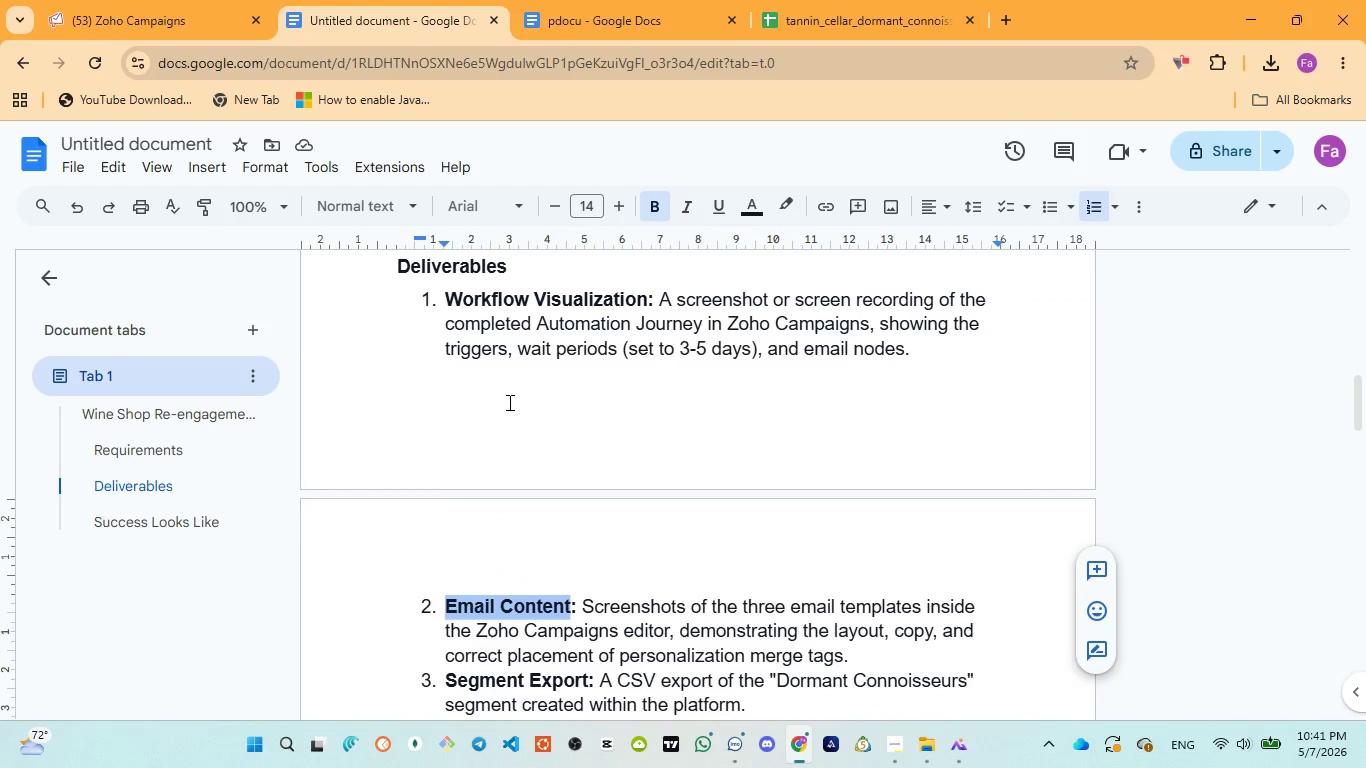 
scroll: coordinate [533, 401], scroll_direction: down, amount: 2.0
 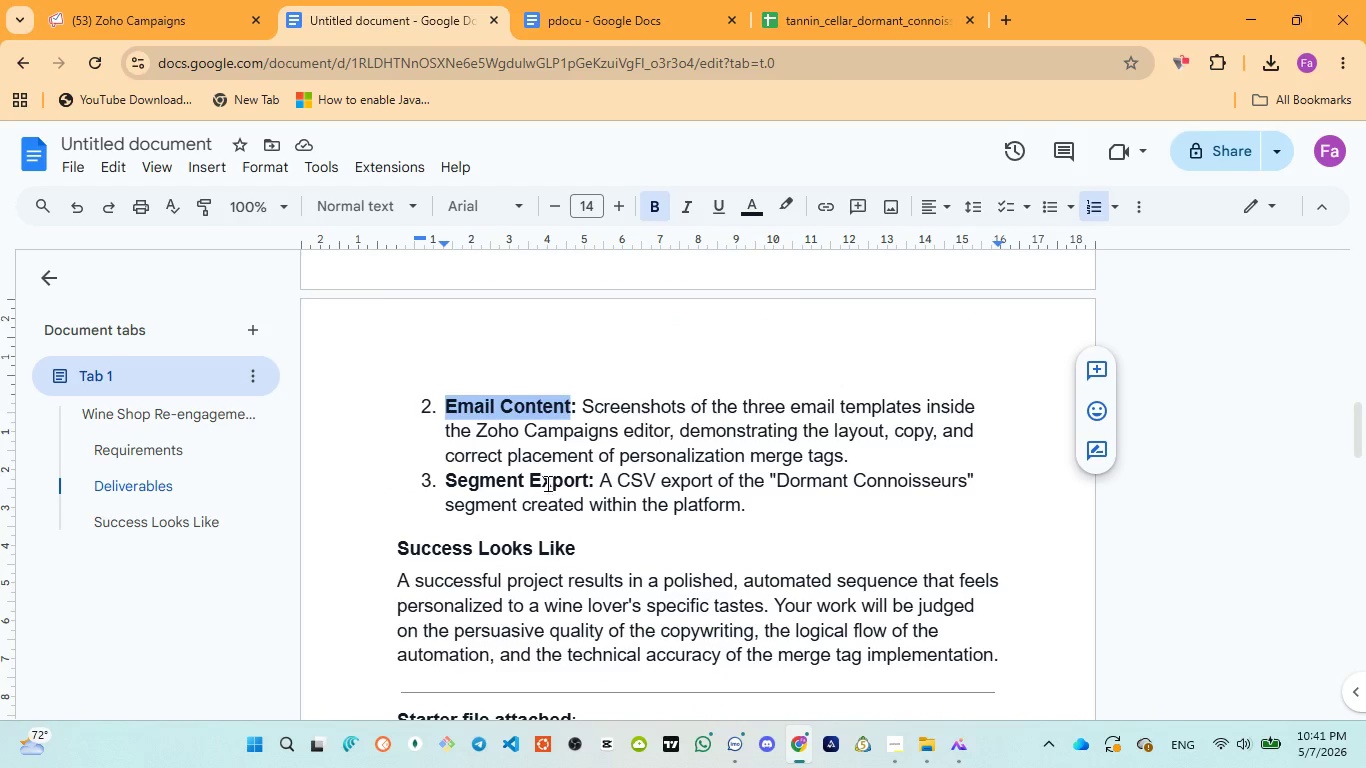 
left_click([166, 28])
 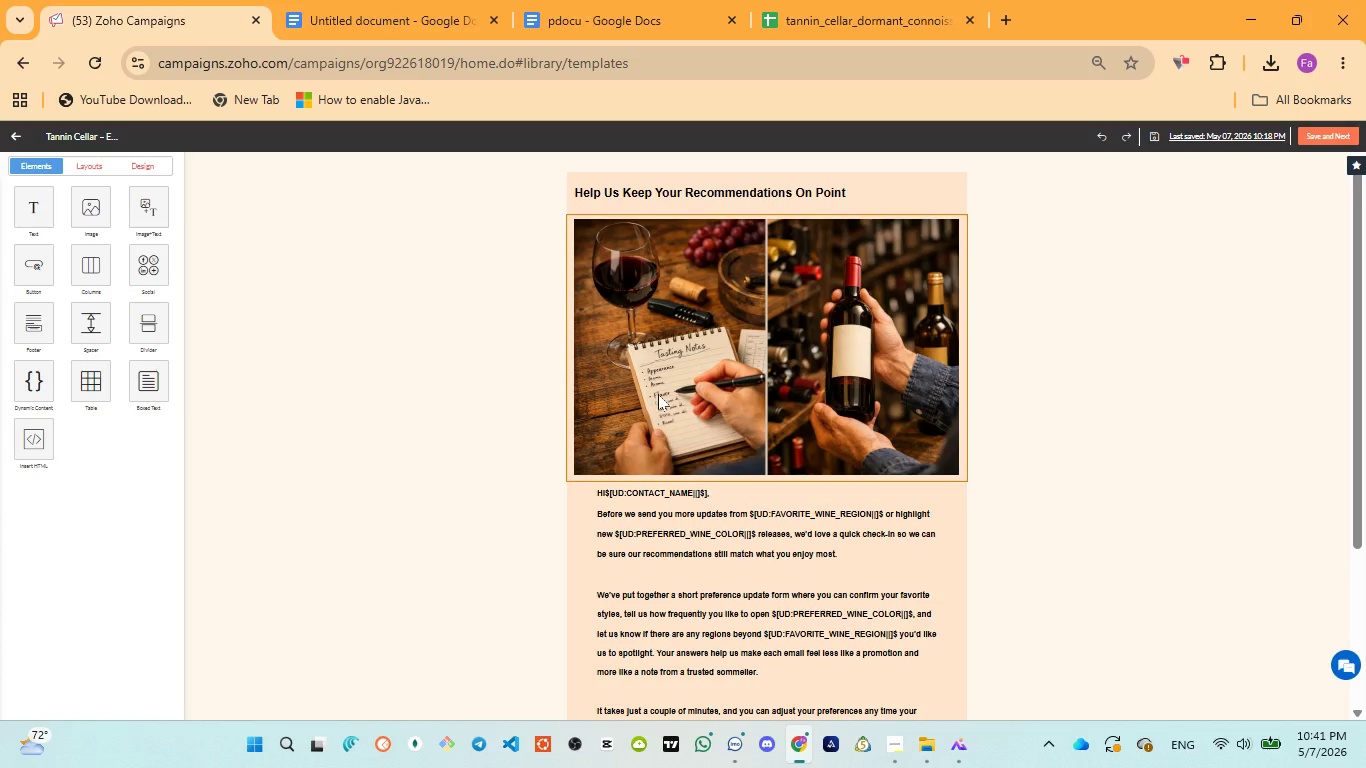 
wait(19.47)
 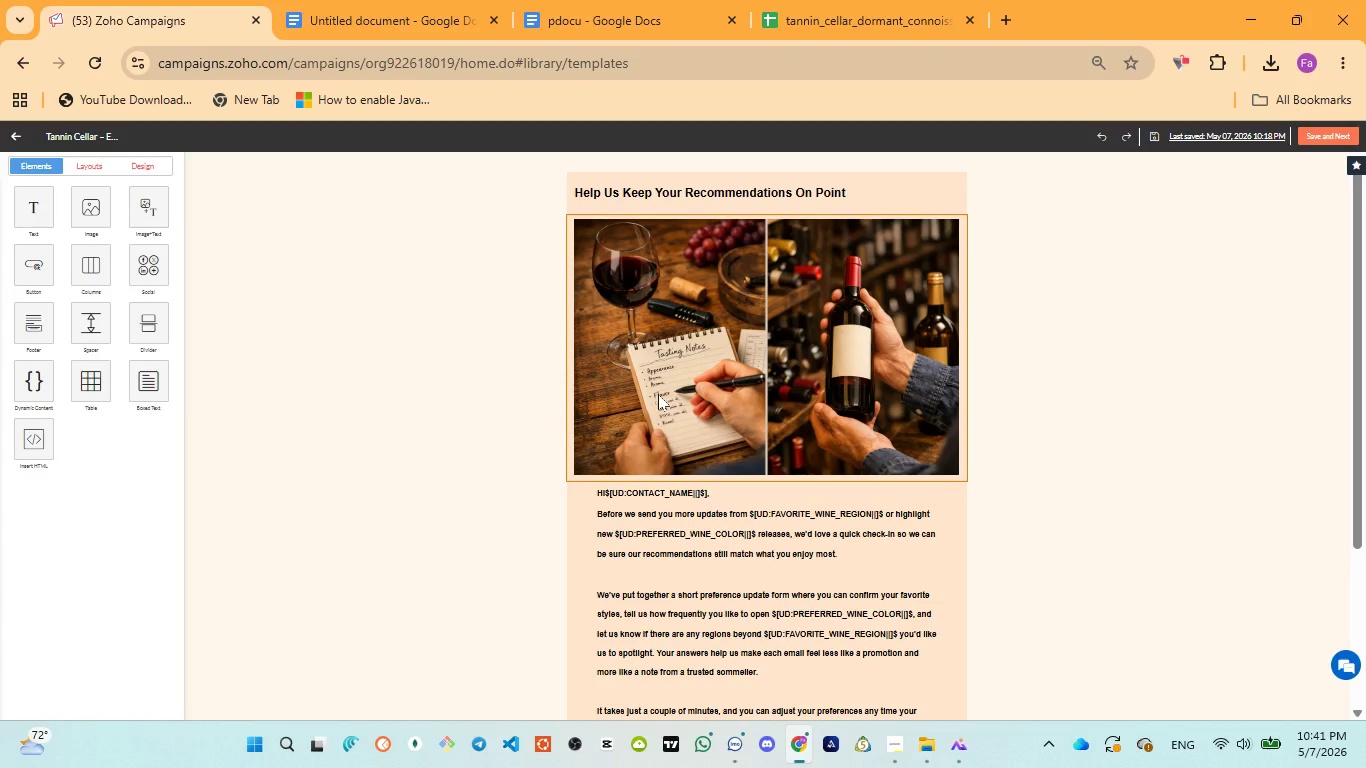 
scroll: coordinate [1048, 446], scroll_direction: down, amount: 1.0
 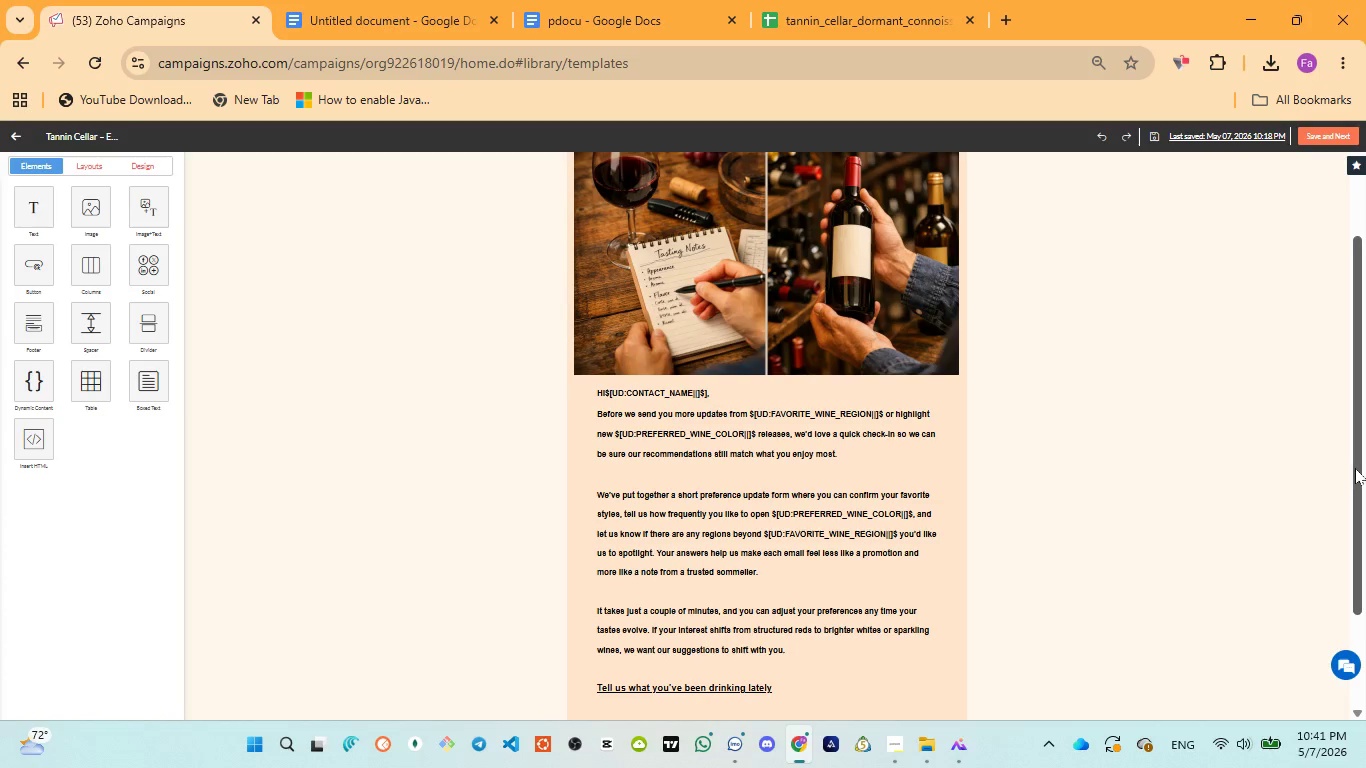 
left_click_drag(start_coordinate=[1355, 468], to_coordinate=[1362, 519])
 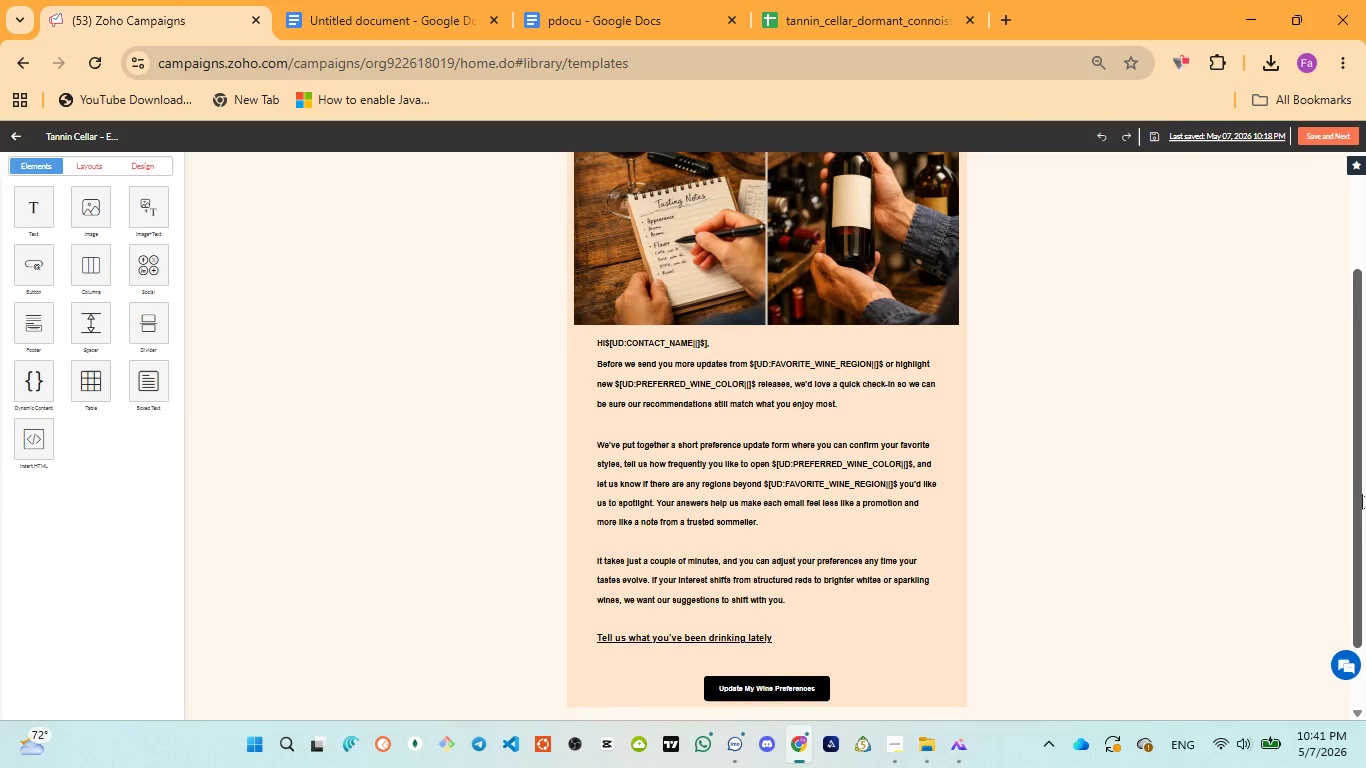 
left_click_drag(start_coordinate=[1362, 512], to_coordinate=[1362, 494])
 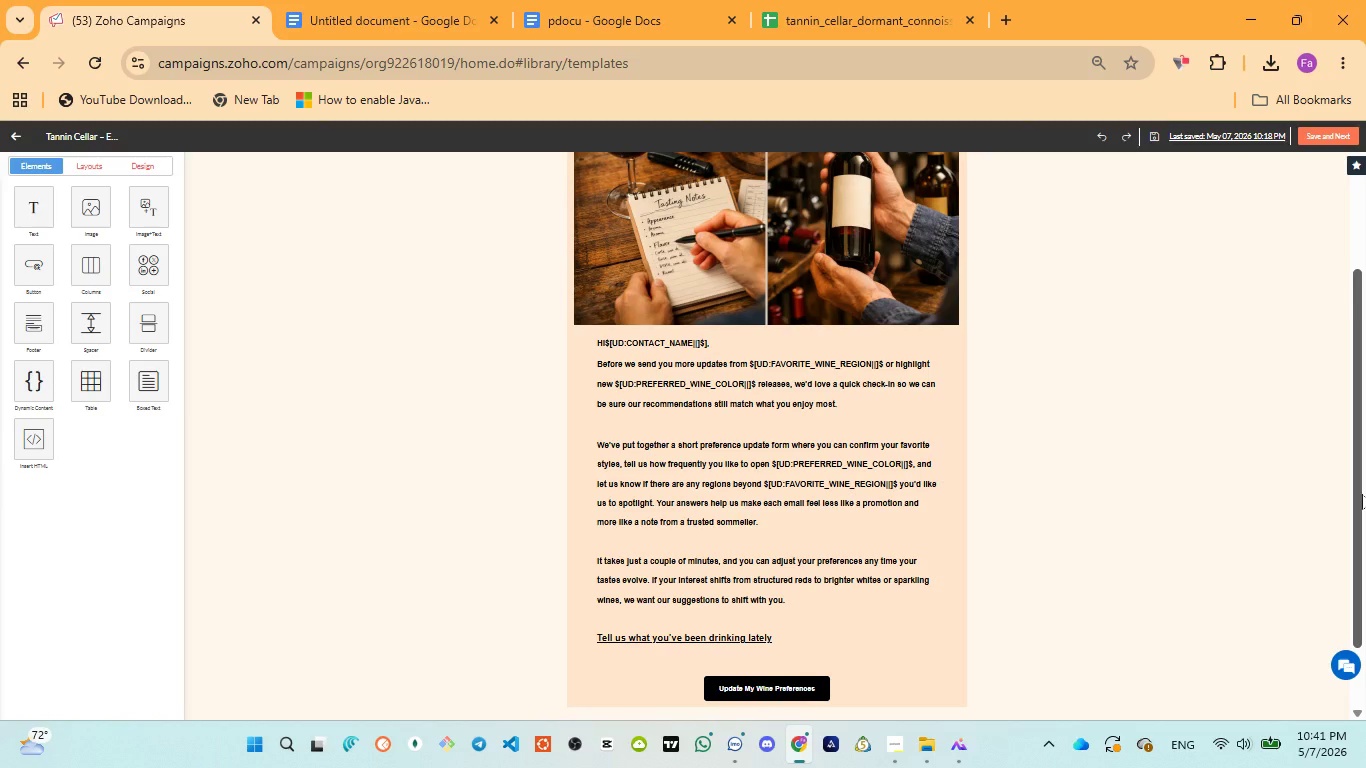 
double_click([1362, 494])
 